 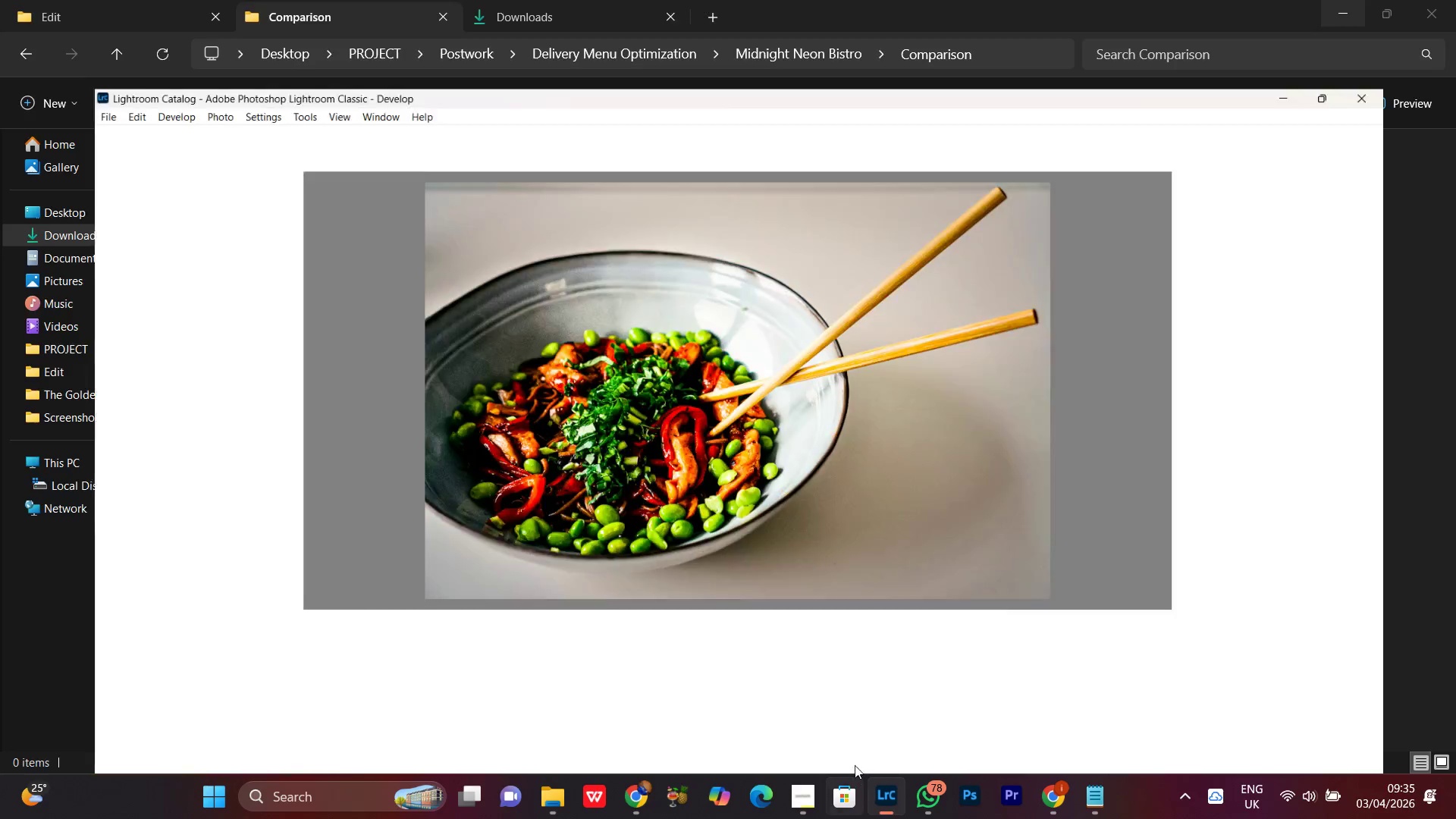 
left_click([582, 708])
 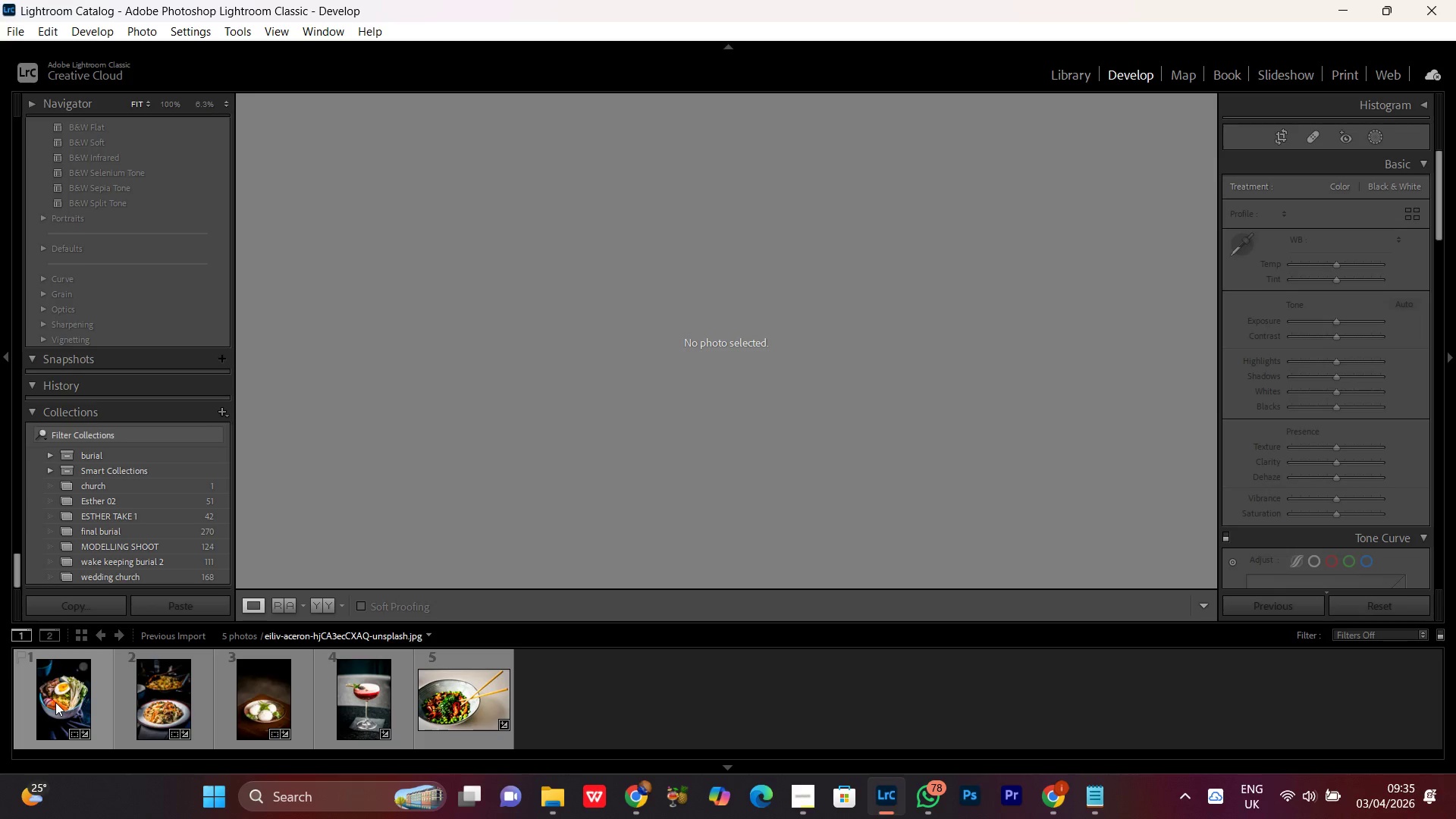 
double_click([61, 705])
 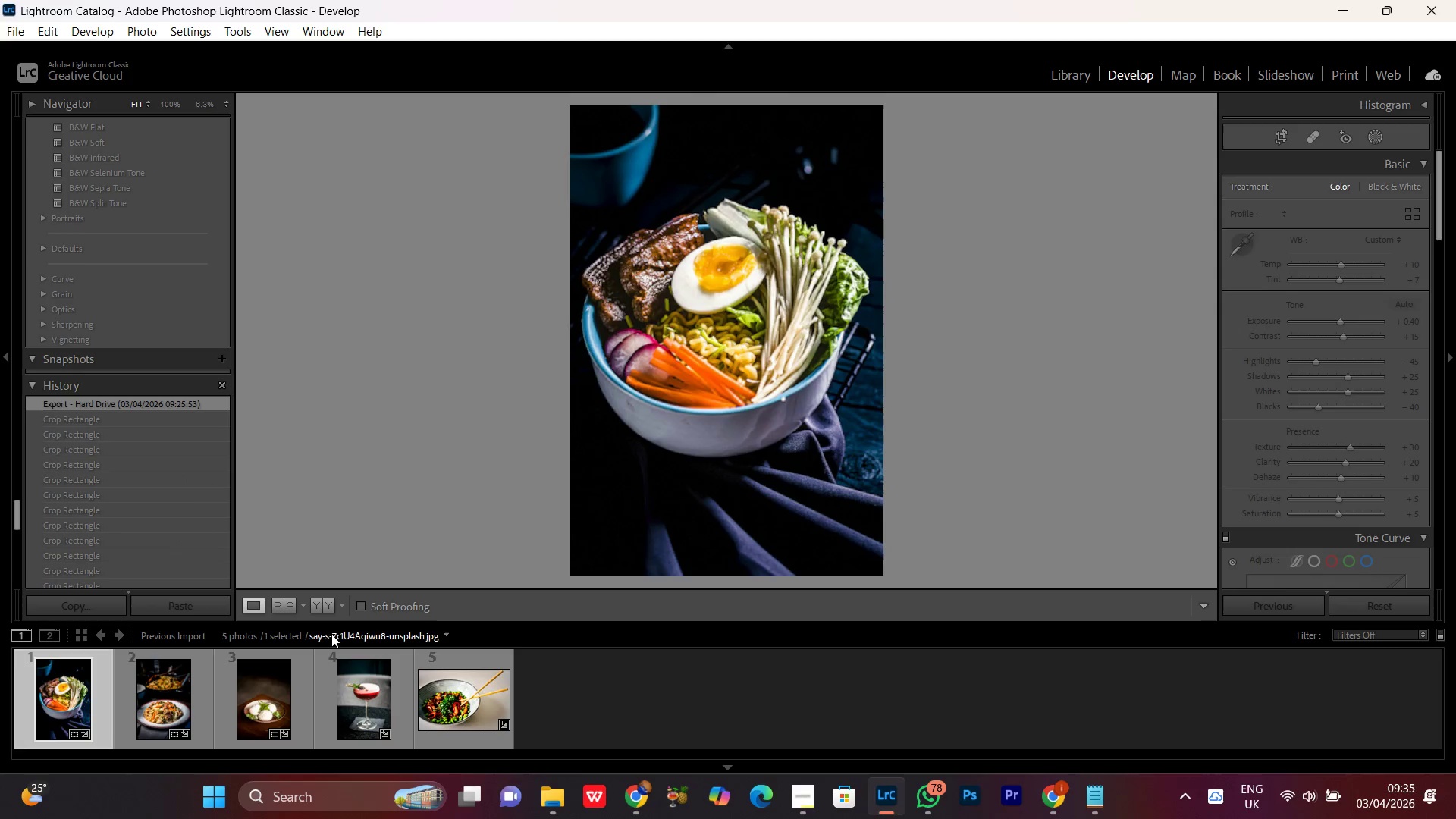 
left_click([318, 603])
 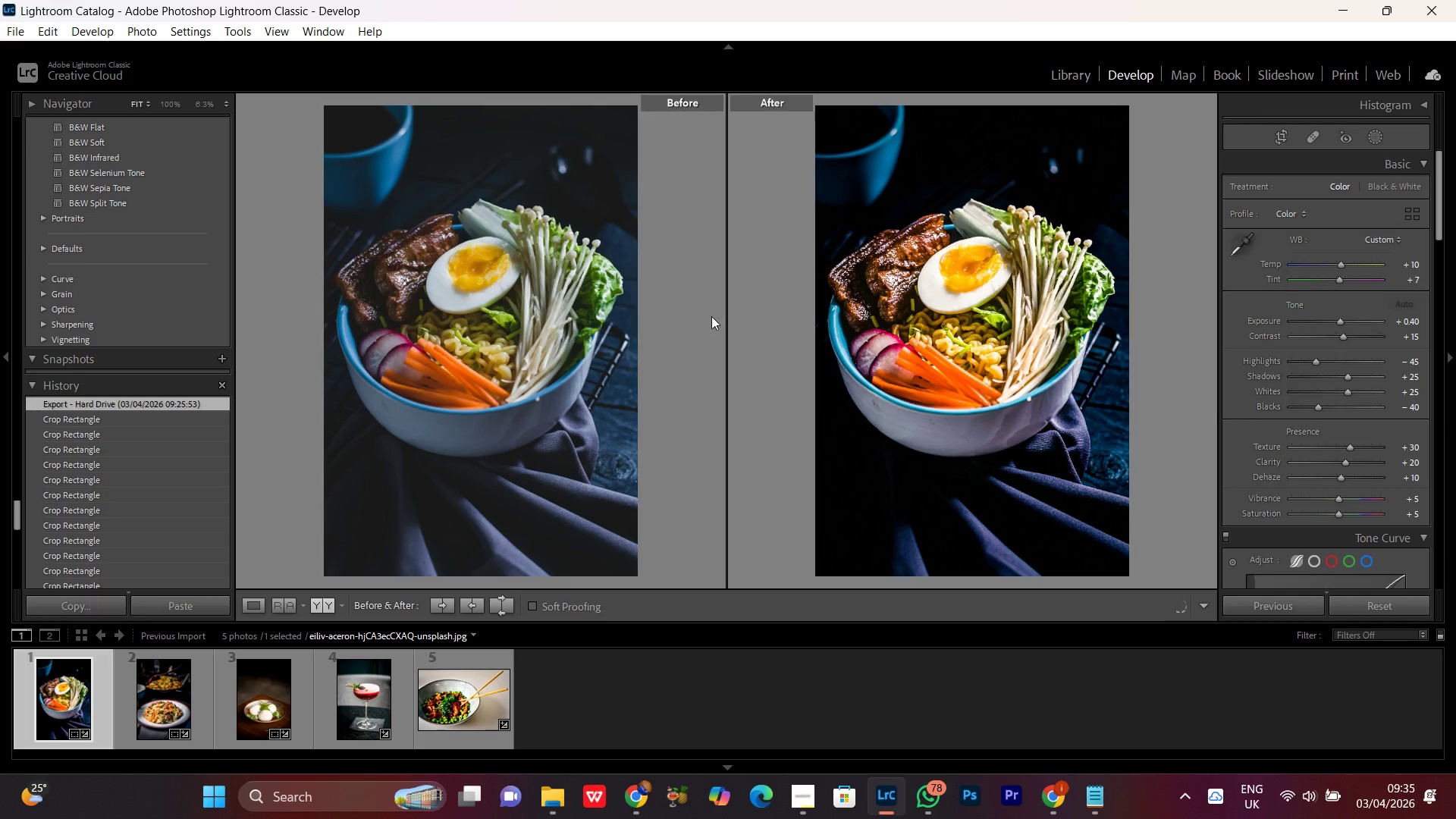 
key(PrintScreen)
 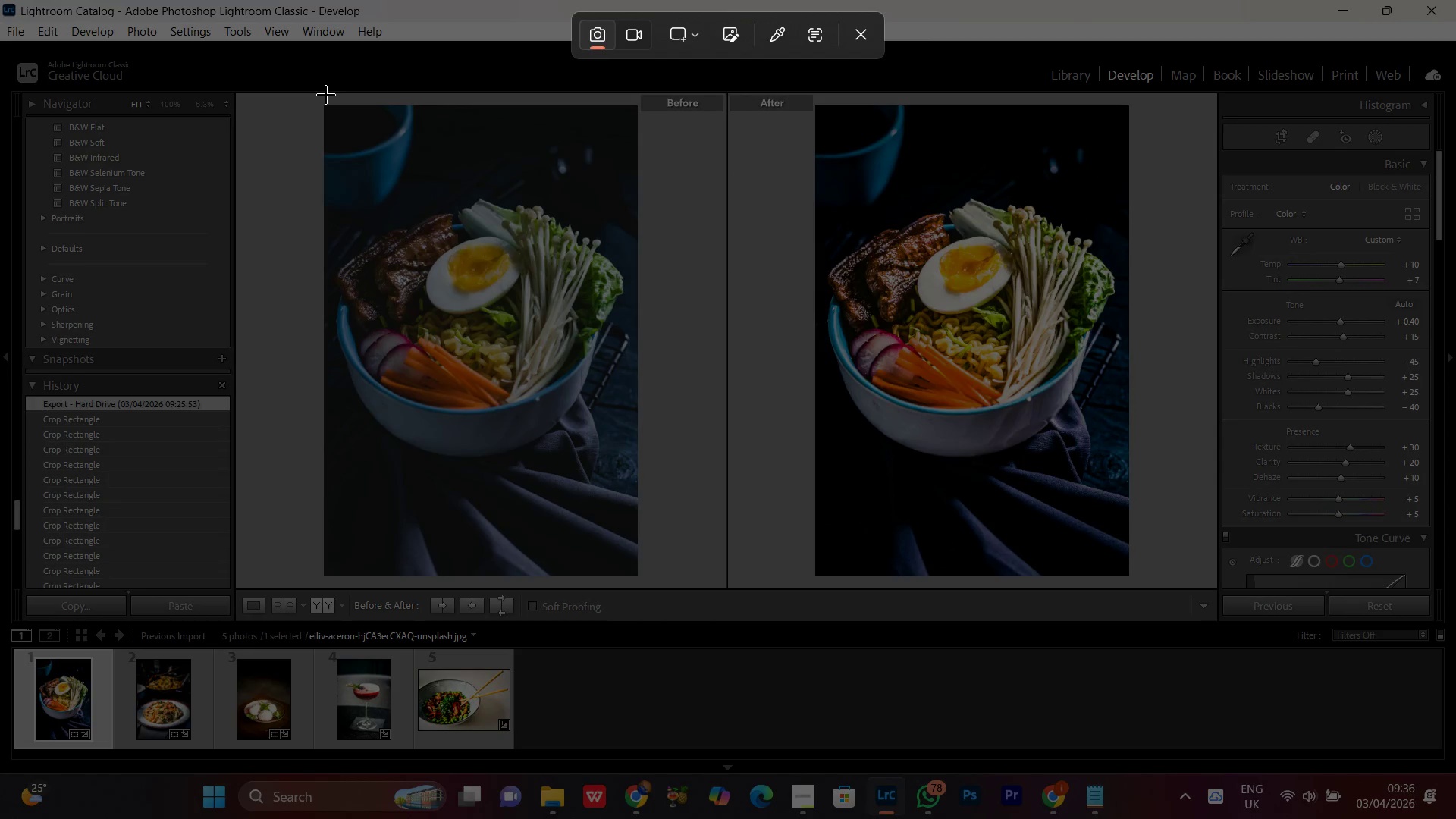 
wait(5.05)
 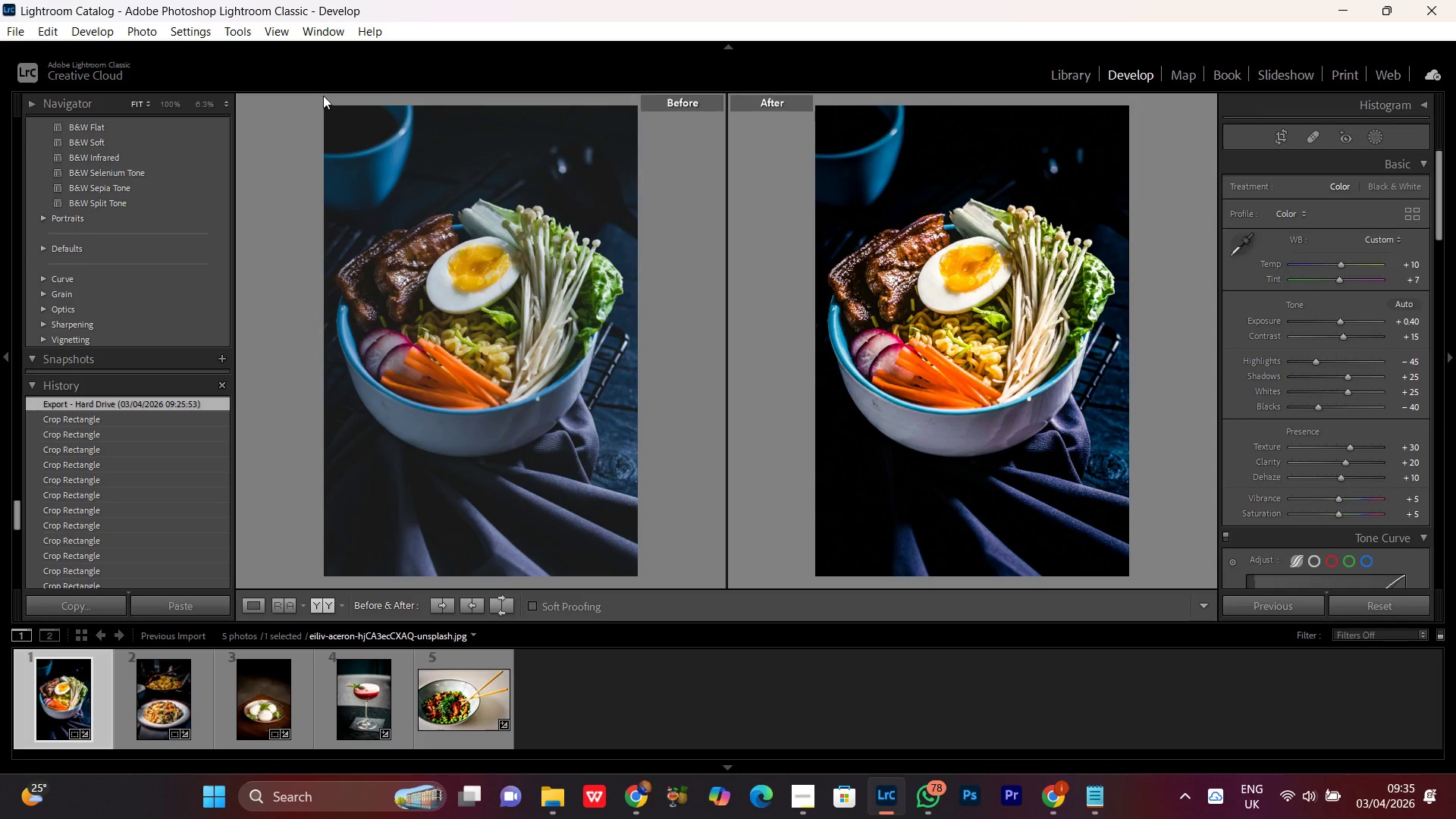 
left_click_drag(start_coordinate=[323, 92], to_coordinate=[1128, 576])
 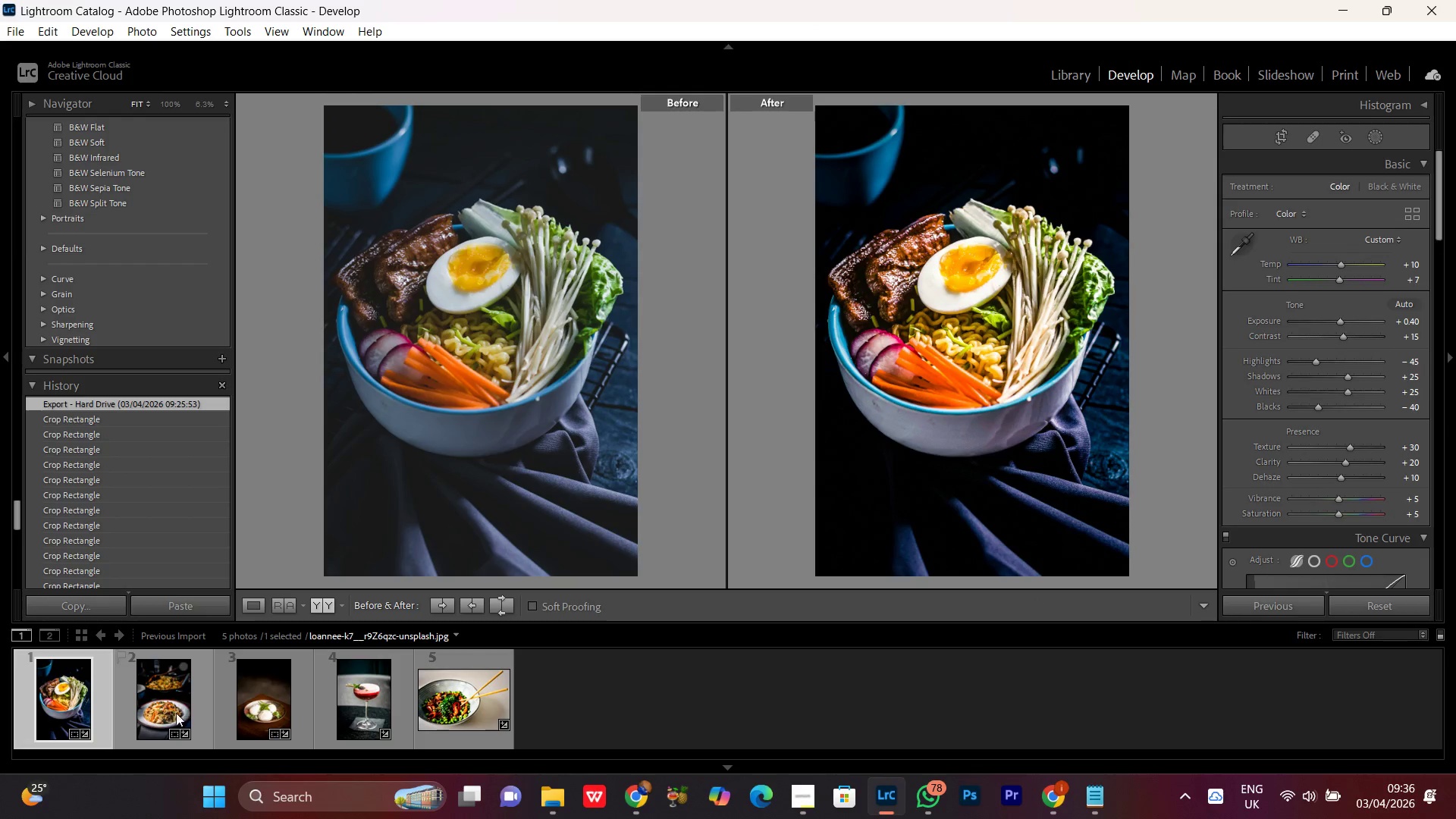 
double_click([152, 708])
 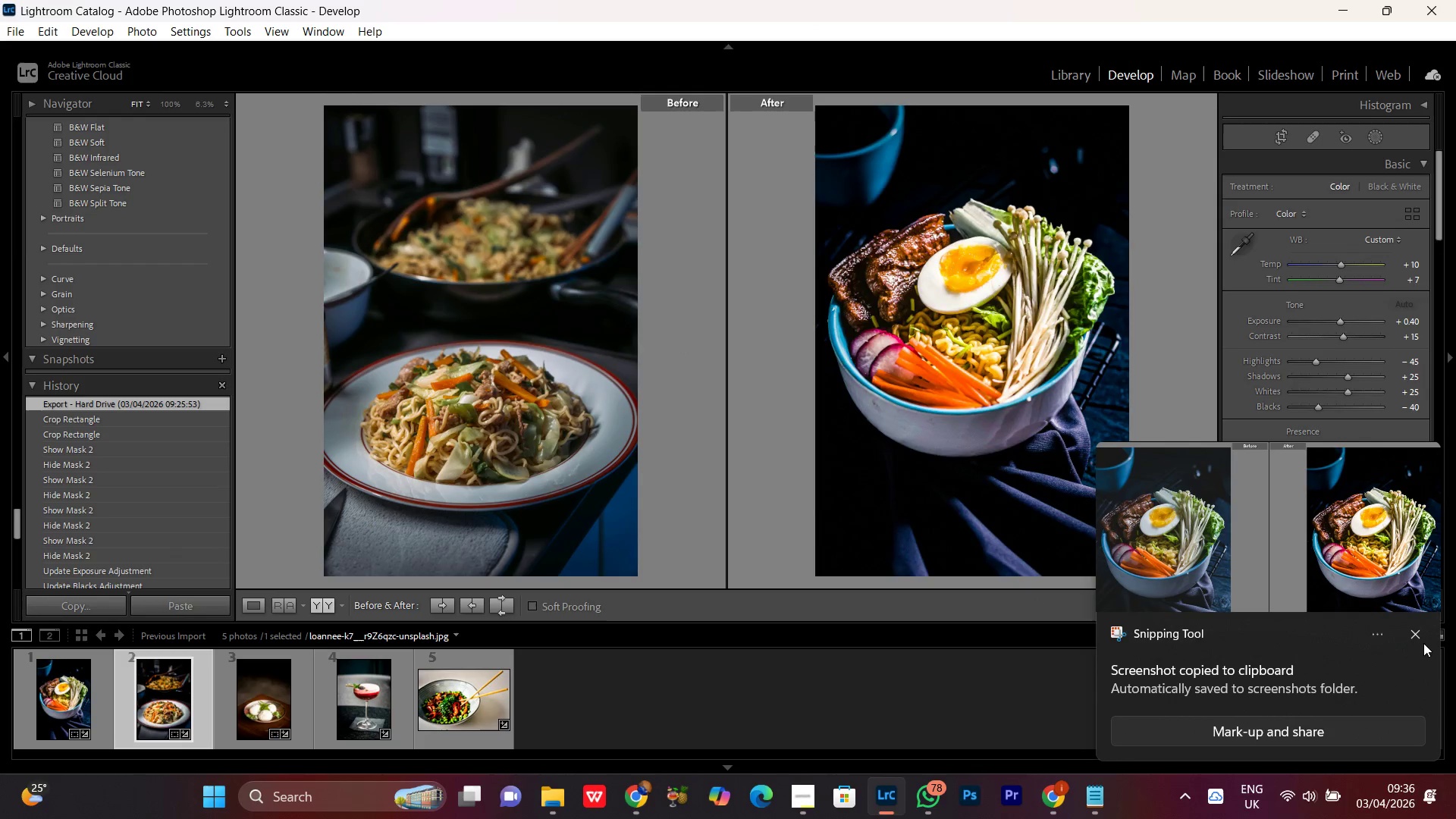 
left_click([1415, 632])
 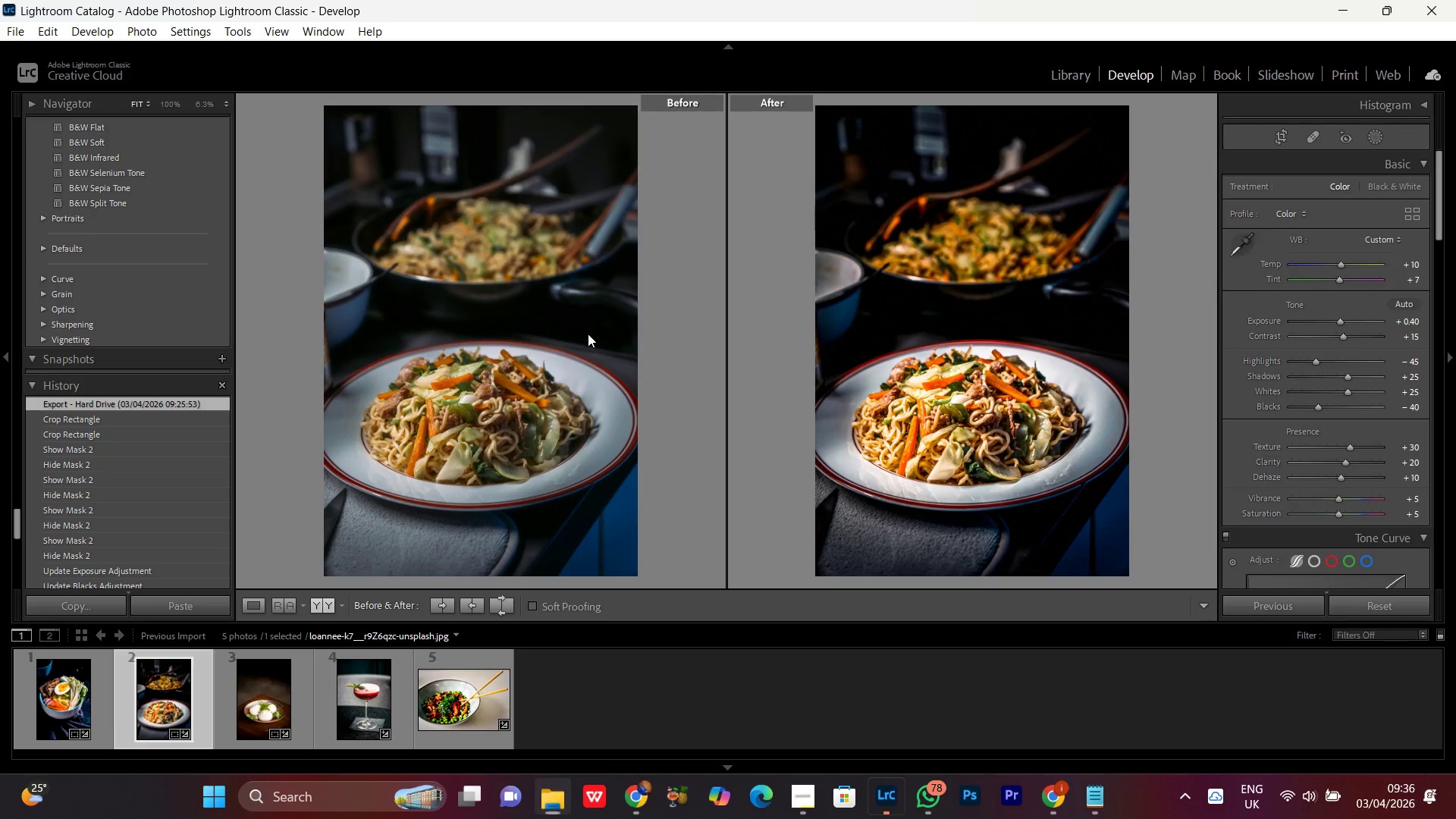 
key(PrintScreen)
 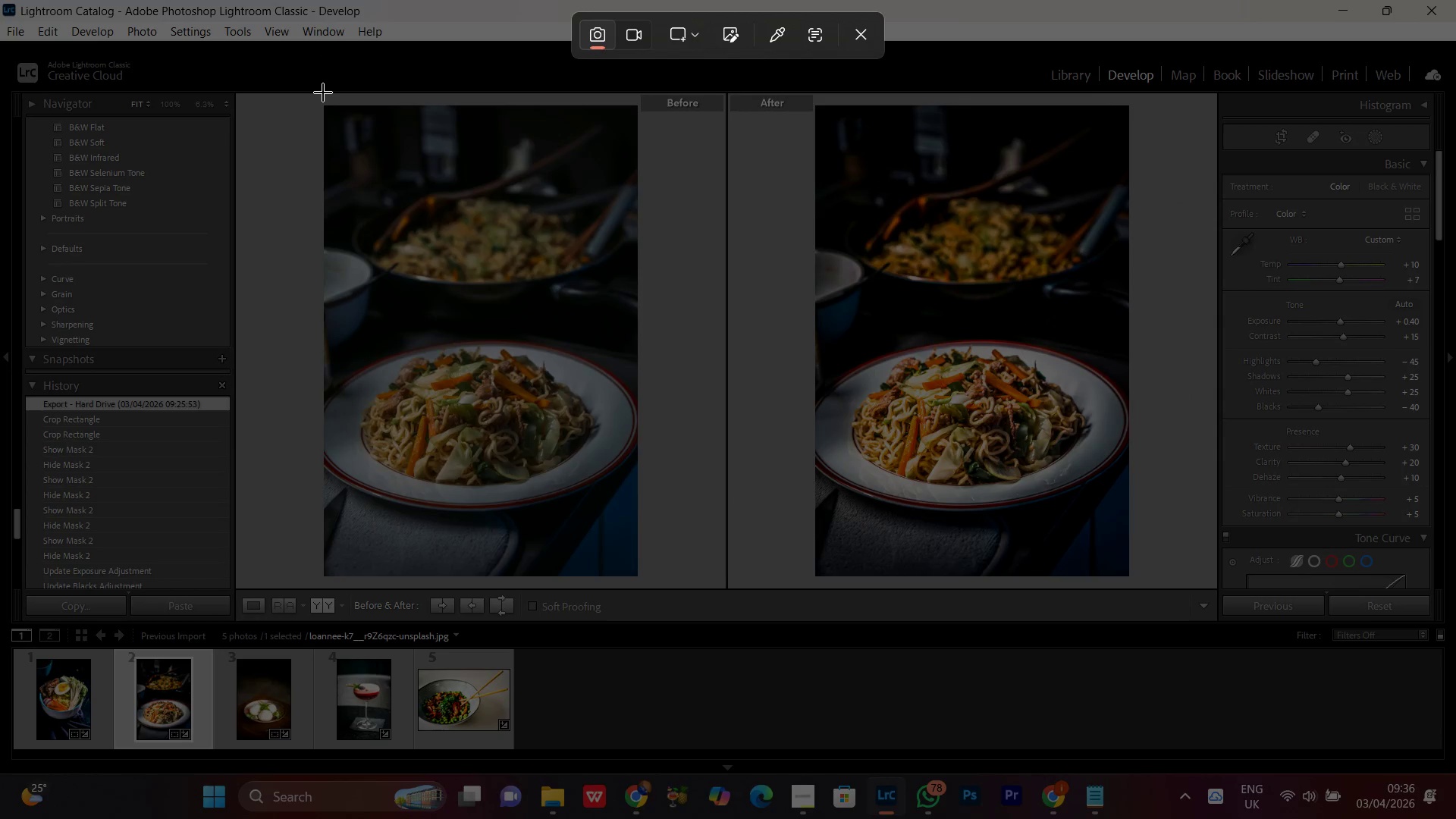 
left_click_drag(start_coordinate=[325, 89], to_coordinate=[1128, 576])
 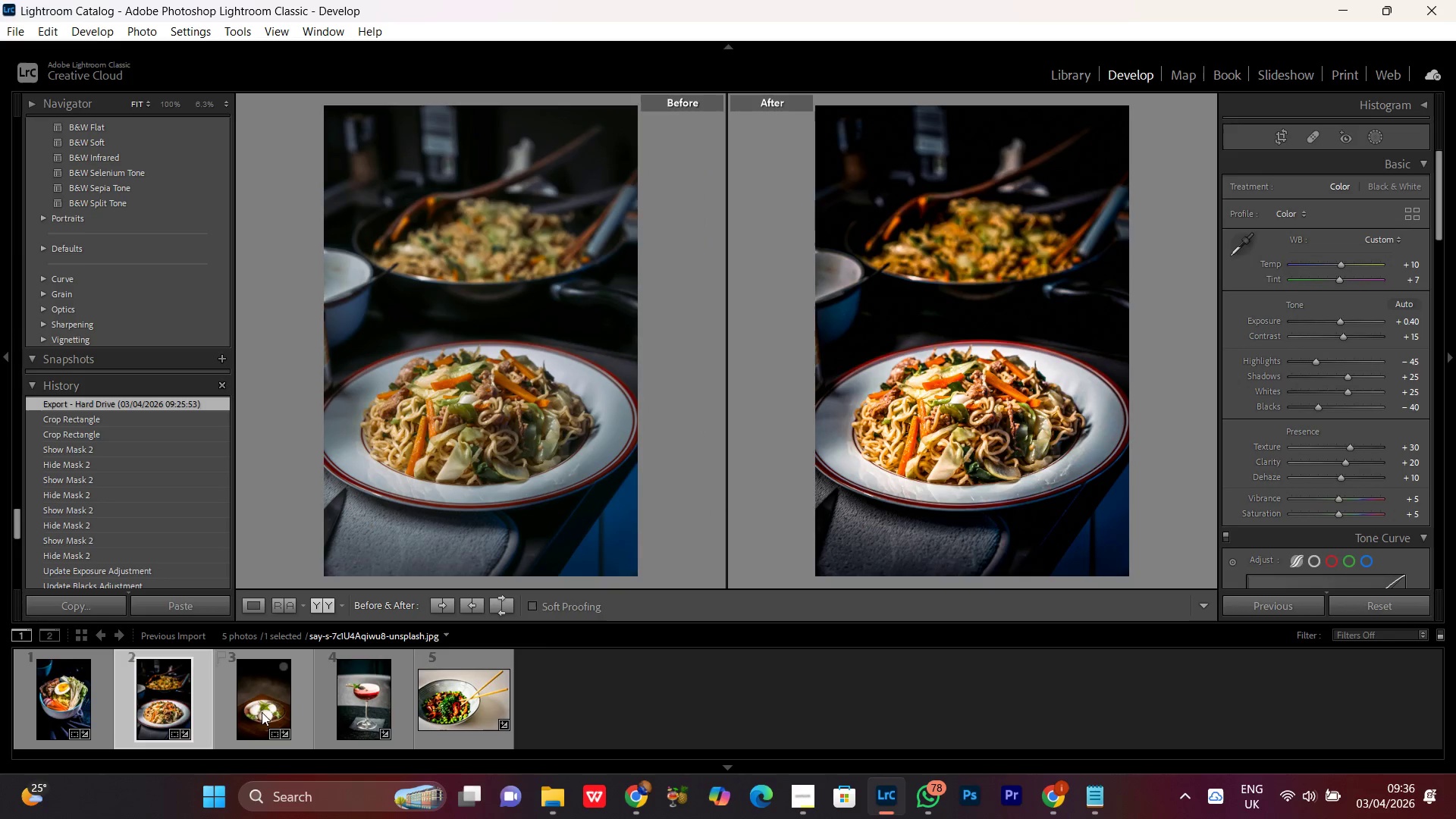 
double_click([262, 705])
 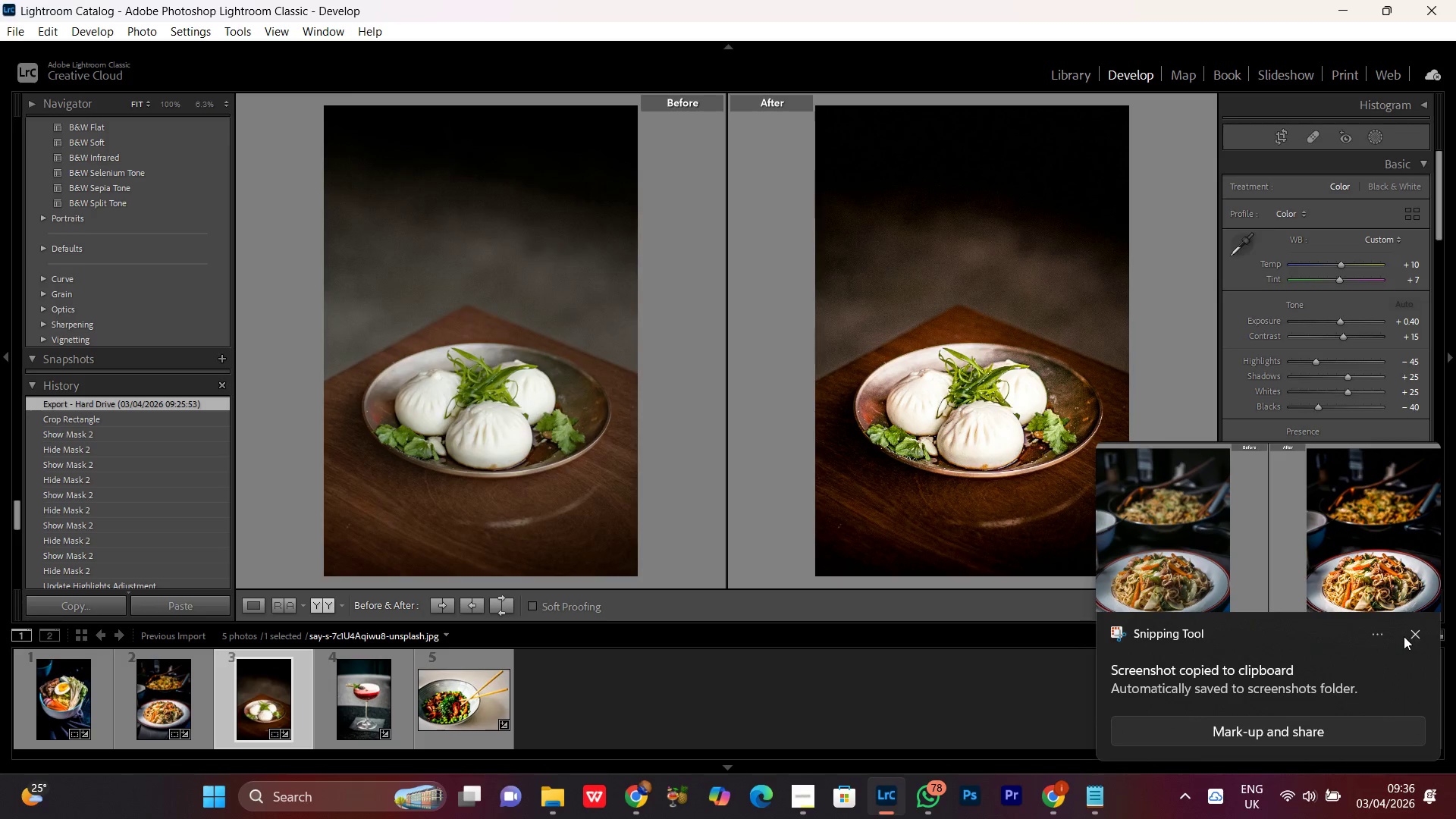 
left_click([1412, 634])
 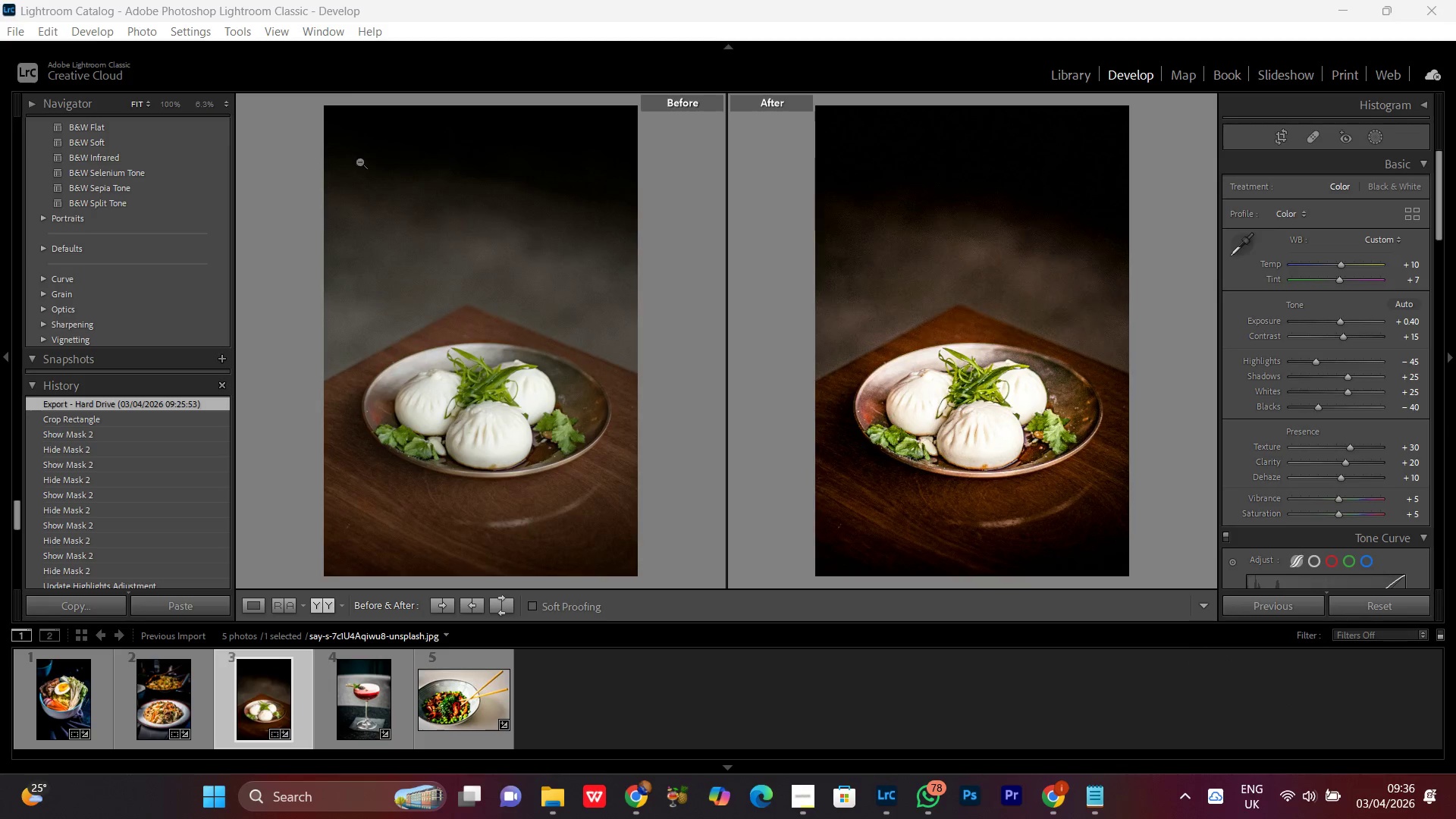 
key(PrintScreen)
 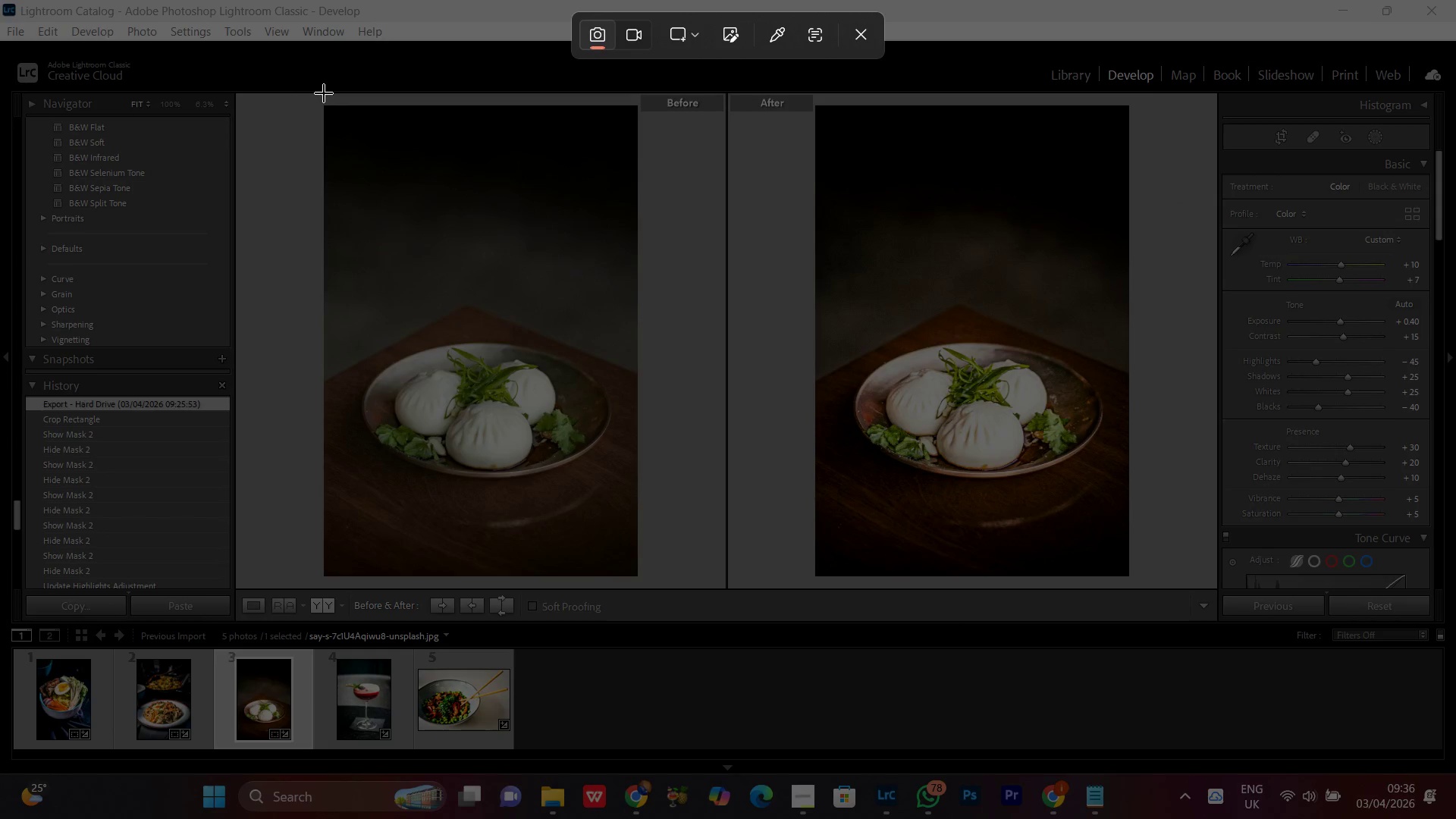 
left_click_drag(start_coordinate=[324, 93], to_coordinate=[1129, 576])
 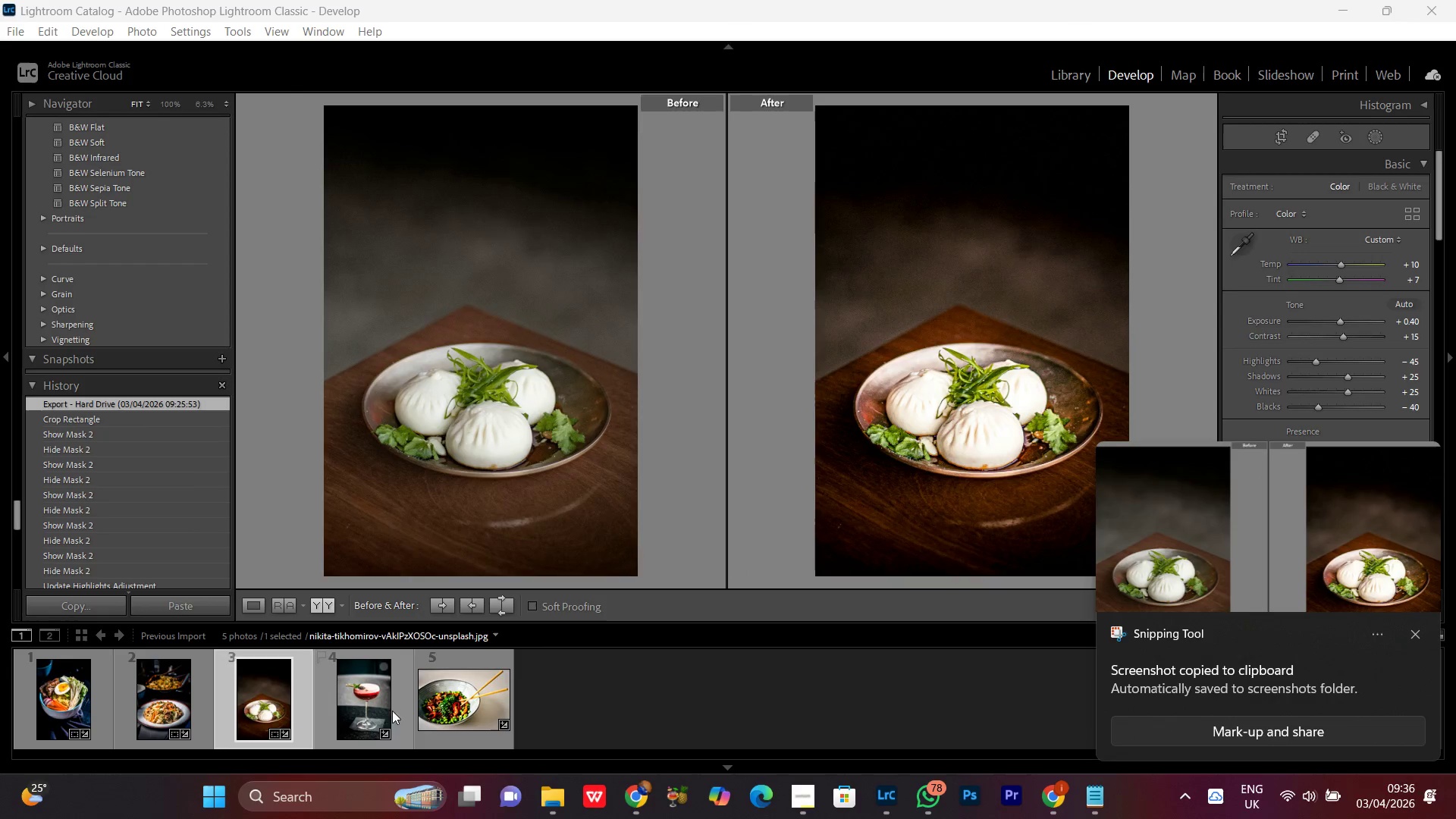 
double_click([363, 714])
 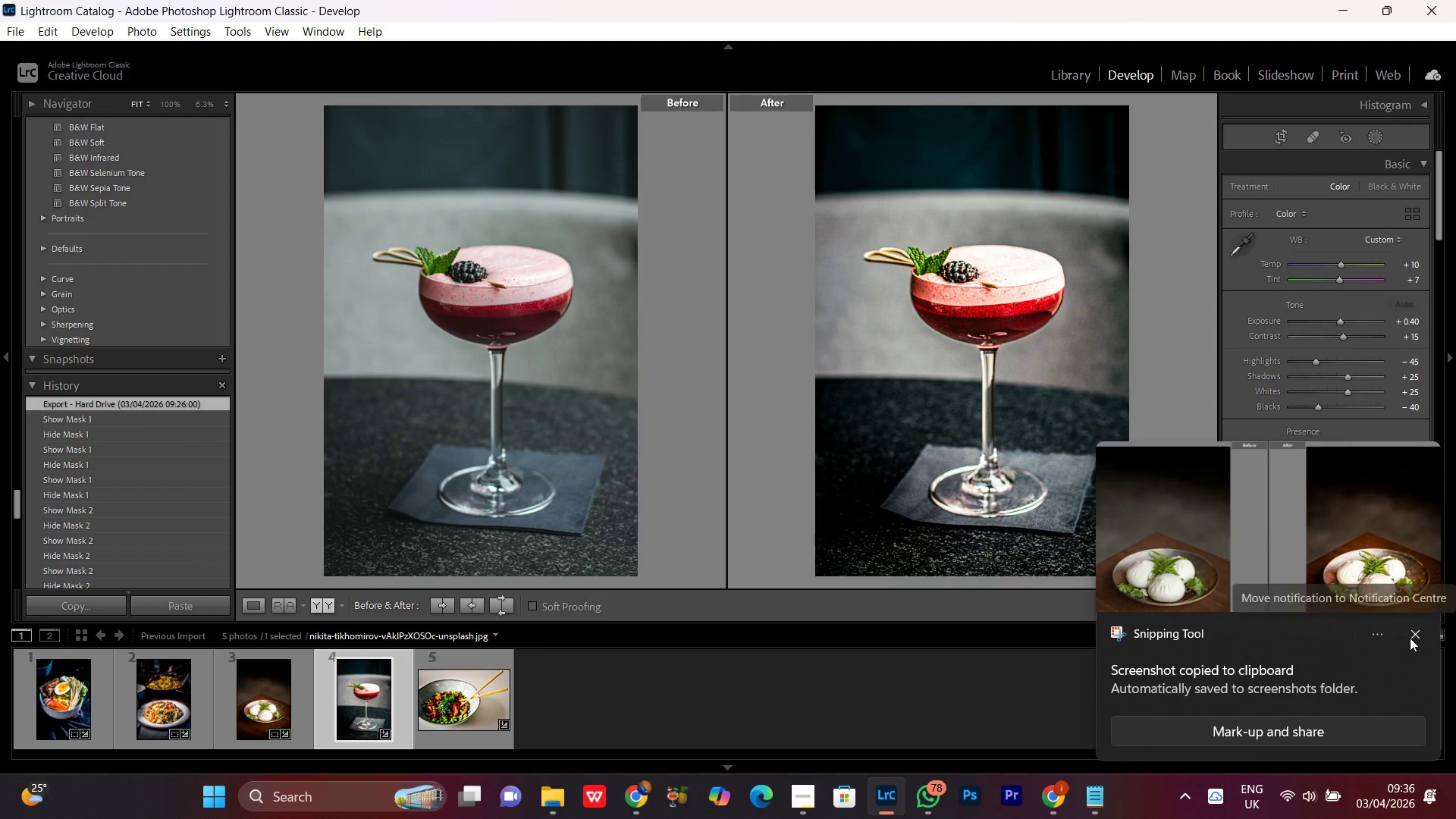 
left_click([1414, 629])
 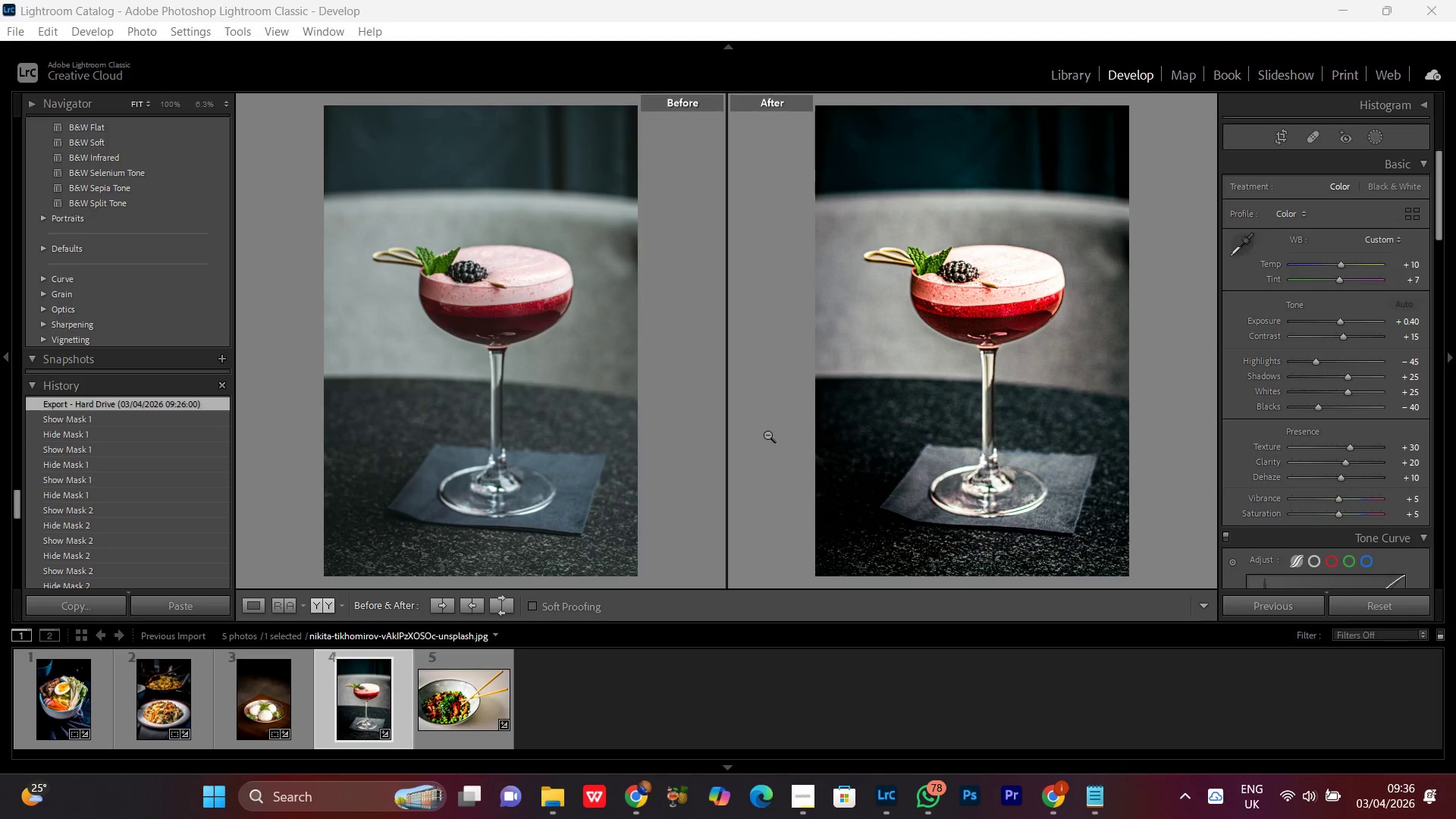 
key(PrintScreen)
 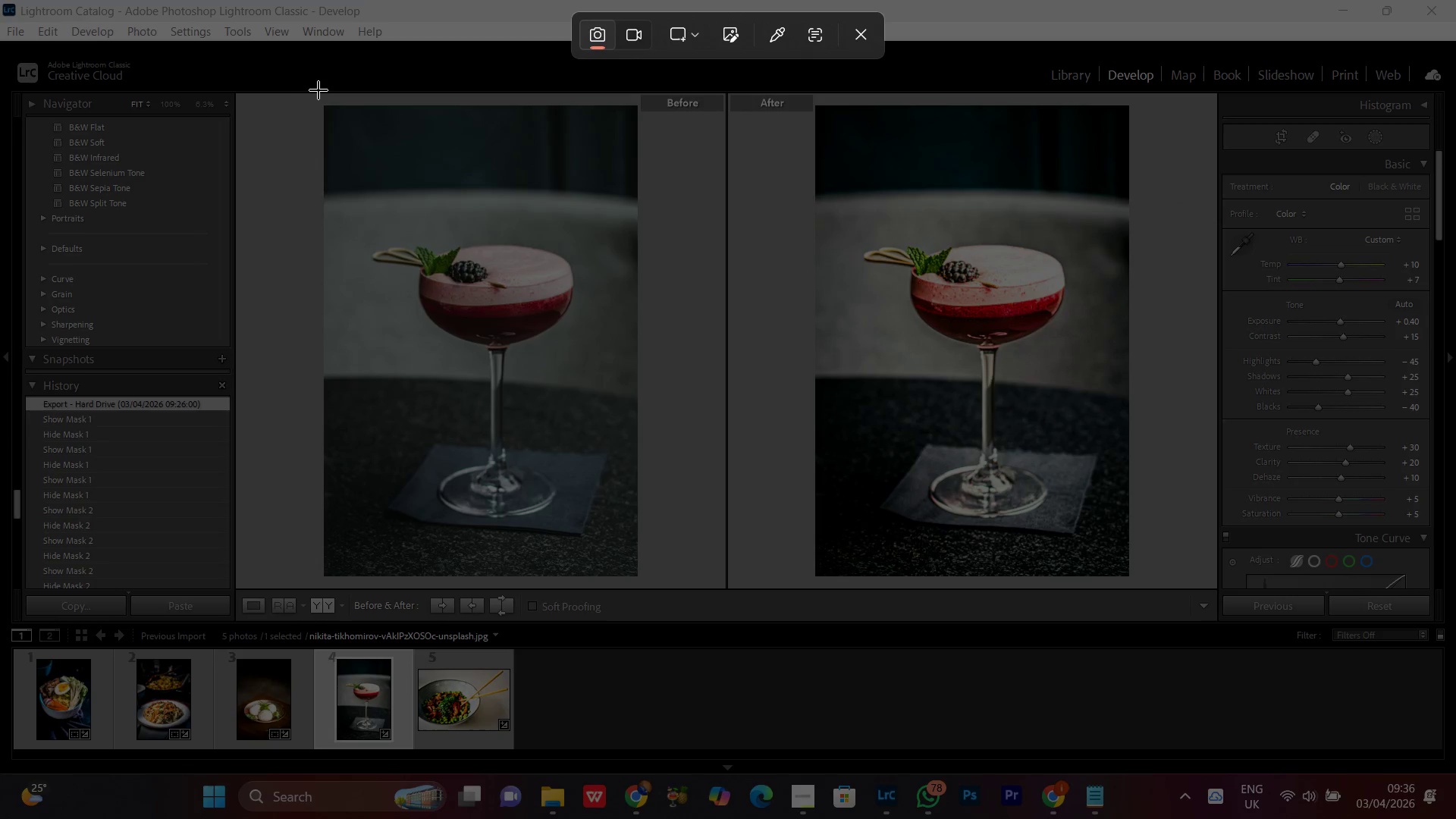 
left_click_drag(start_coordinate=[325, 90], to_coordinate=[1127, 575])
 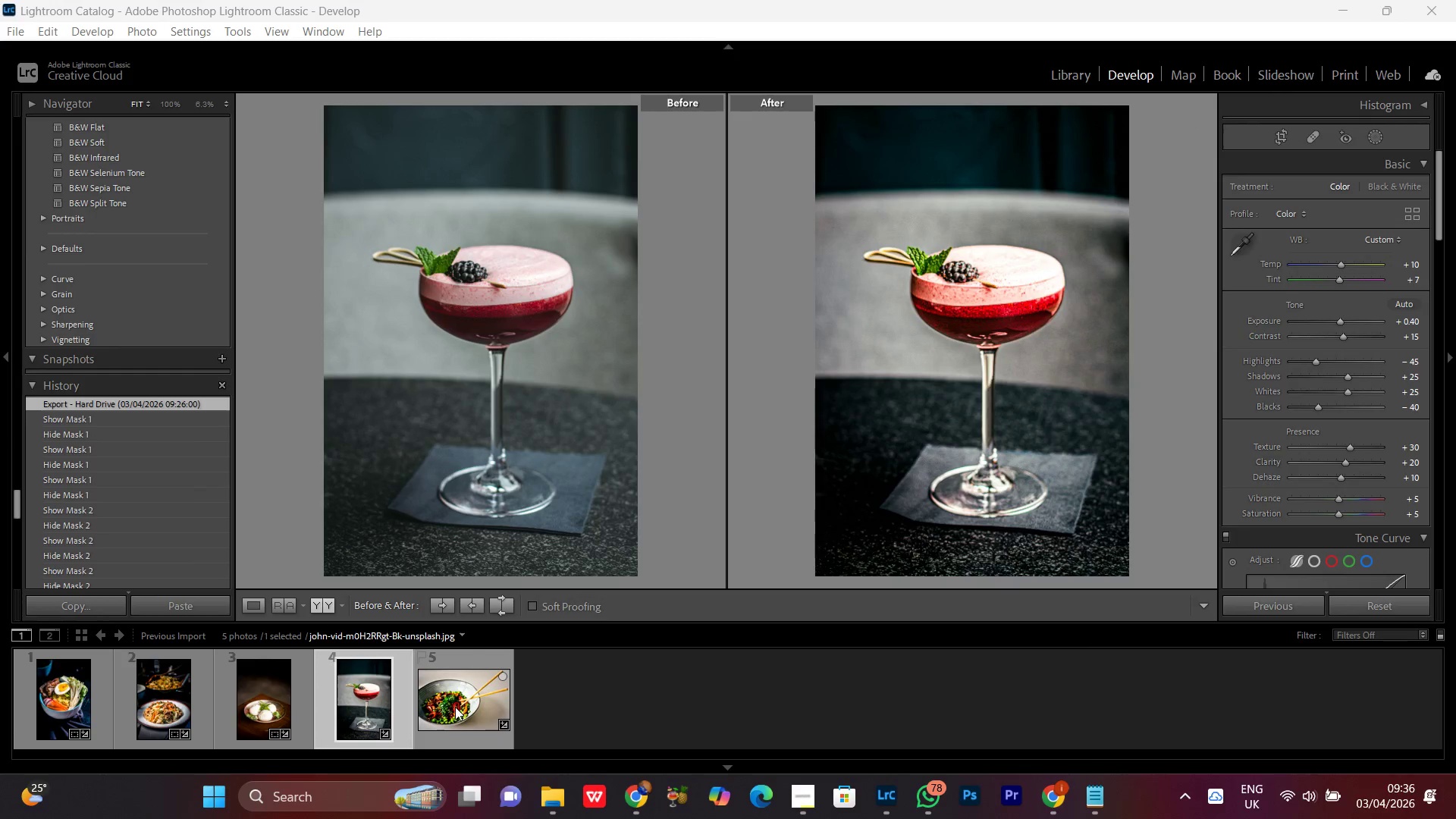 
double_click([455, 708])
 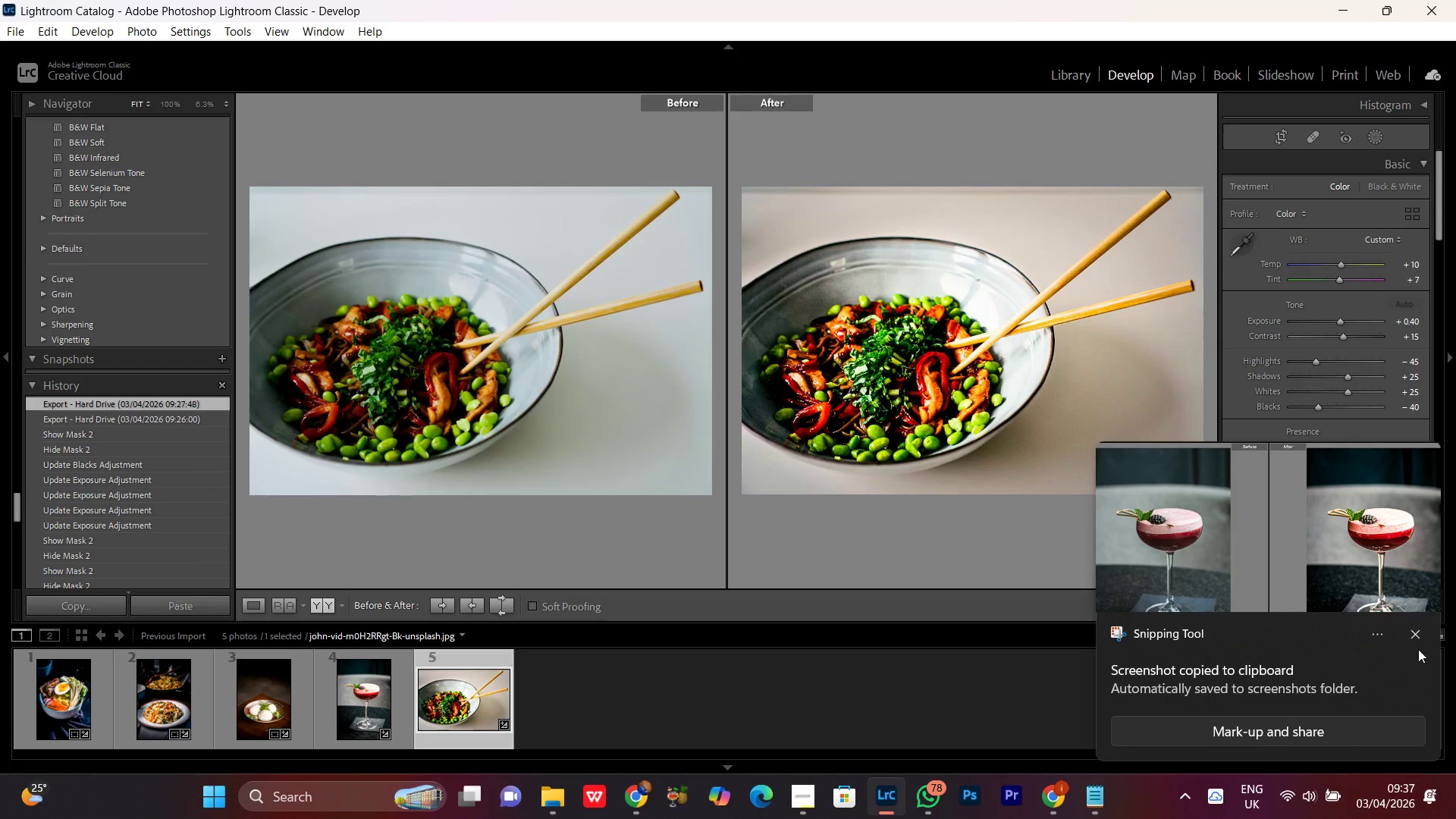 
left_click([1410, 630])
 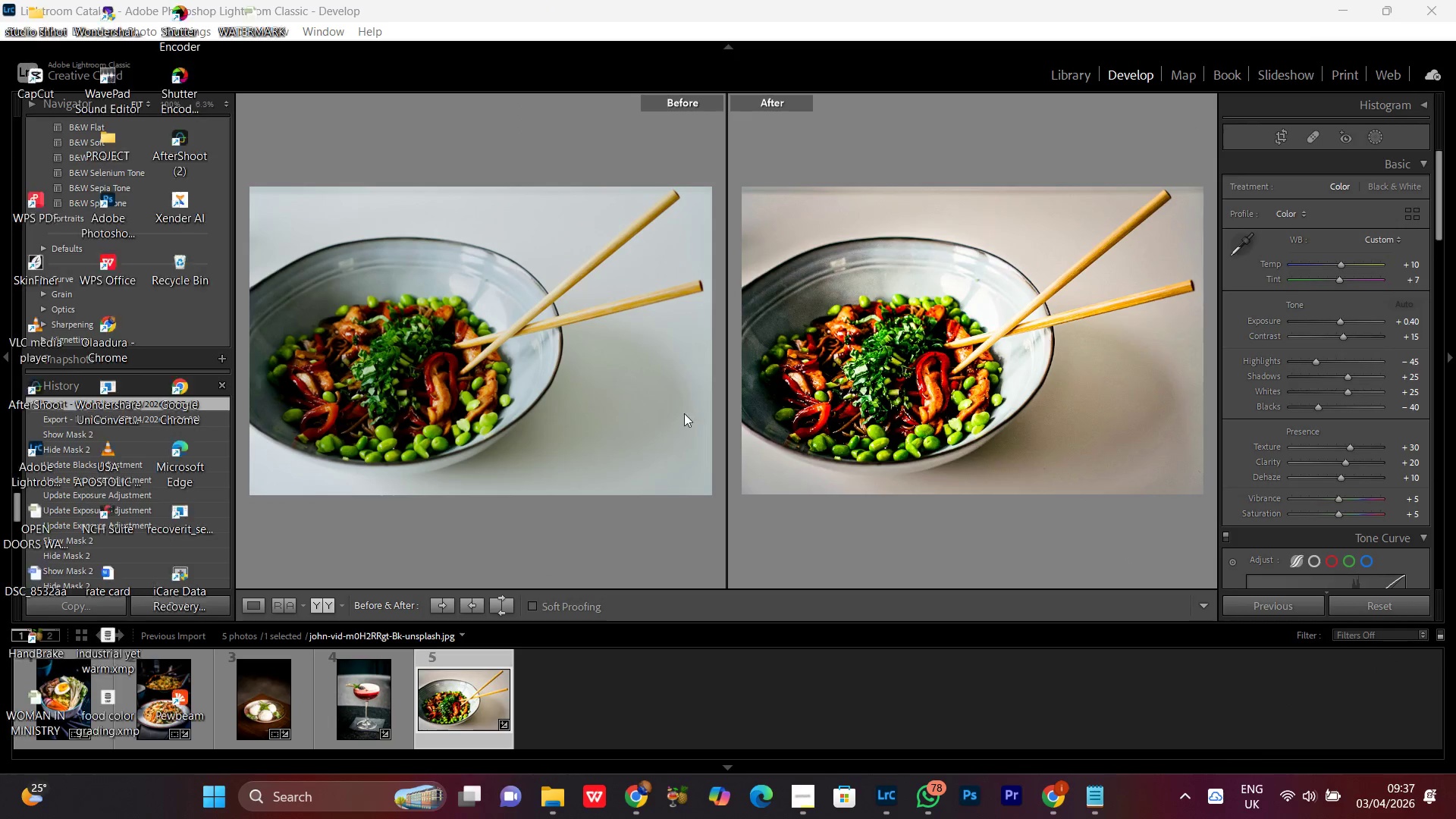 
key(PrintScreen)
 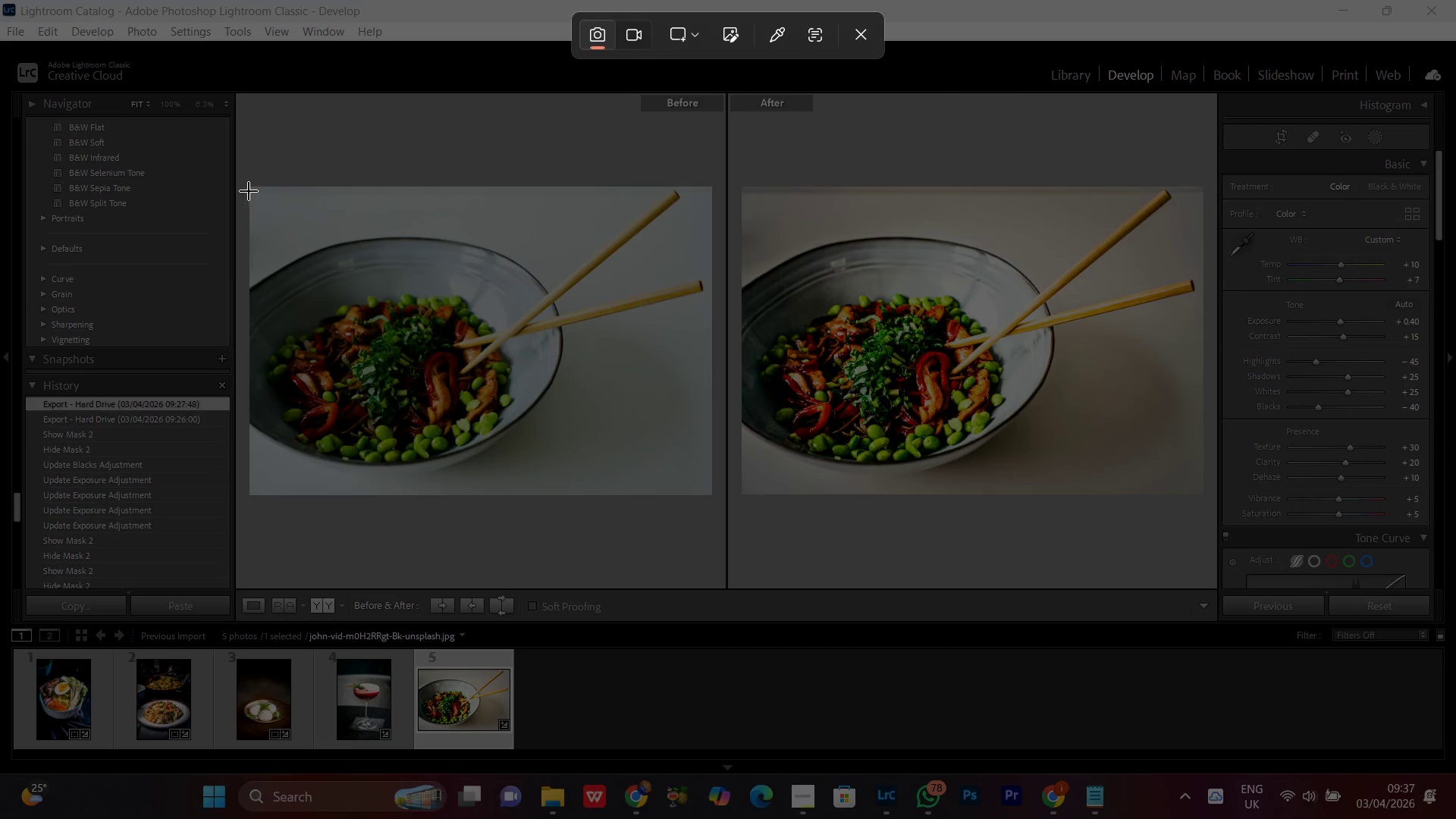 
left_click_drag(start_coordinate=[249, 187], to_coordinate=[1203, 493])
 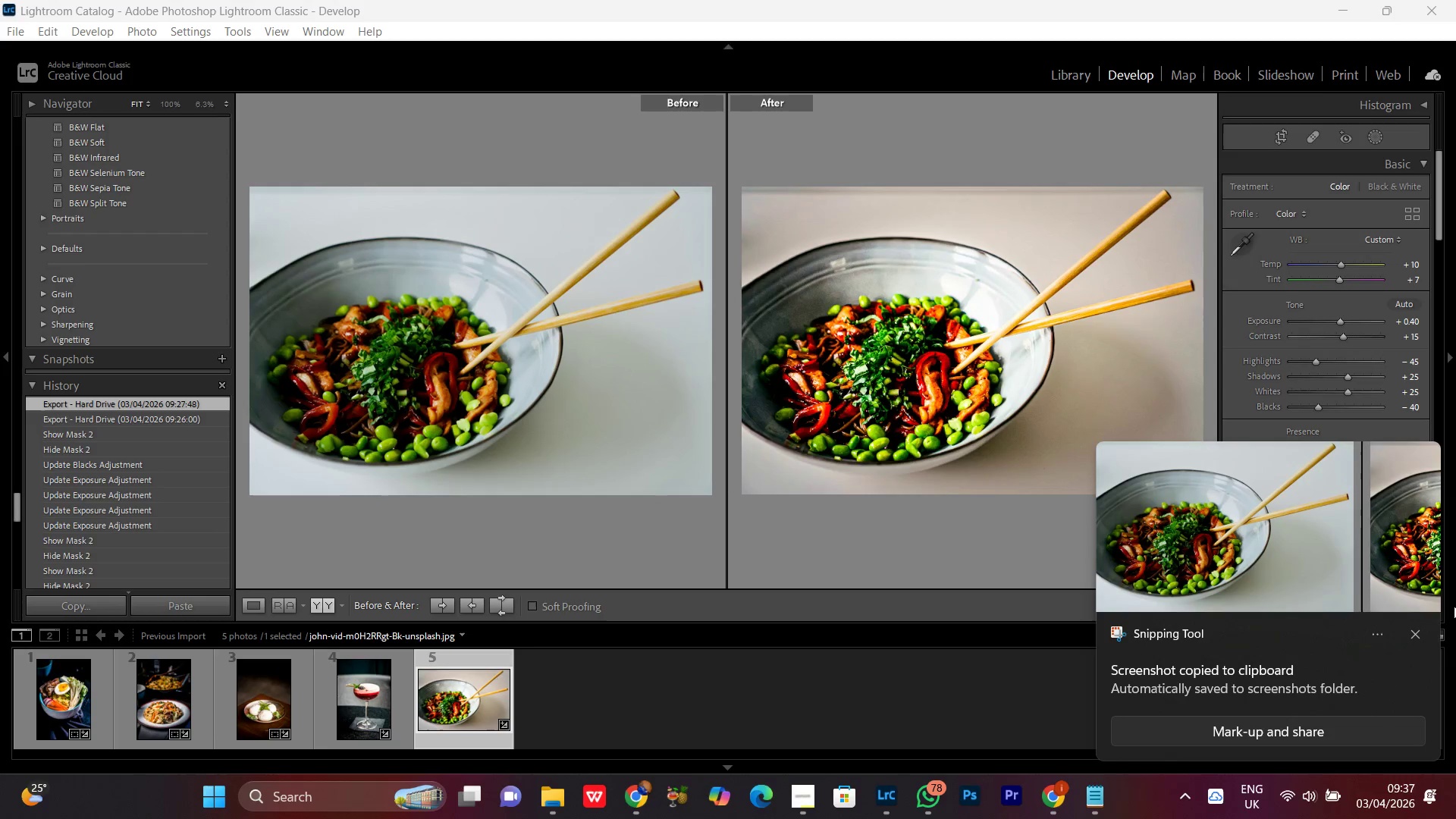 
left_click([1415, 631])
 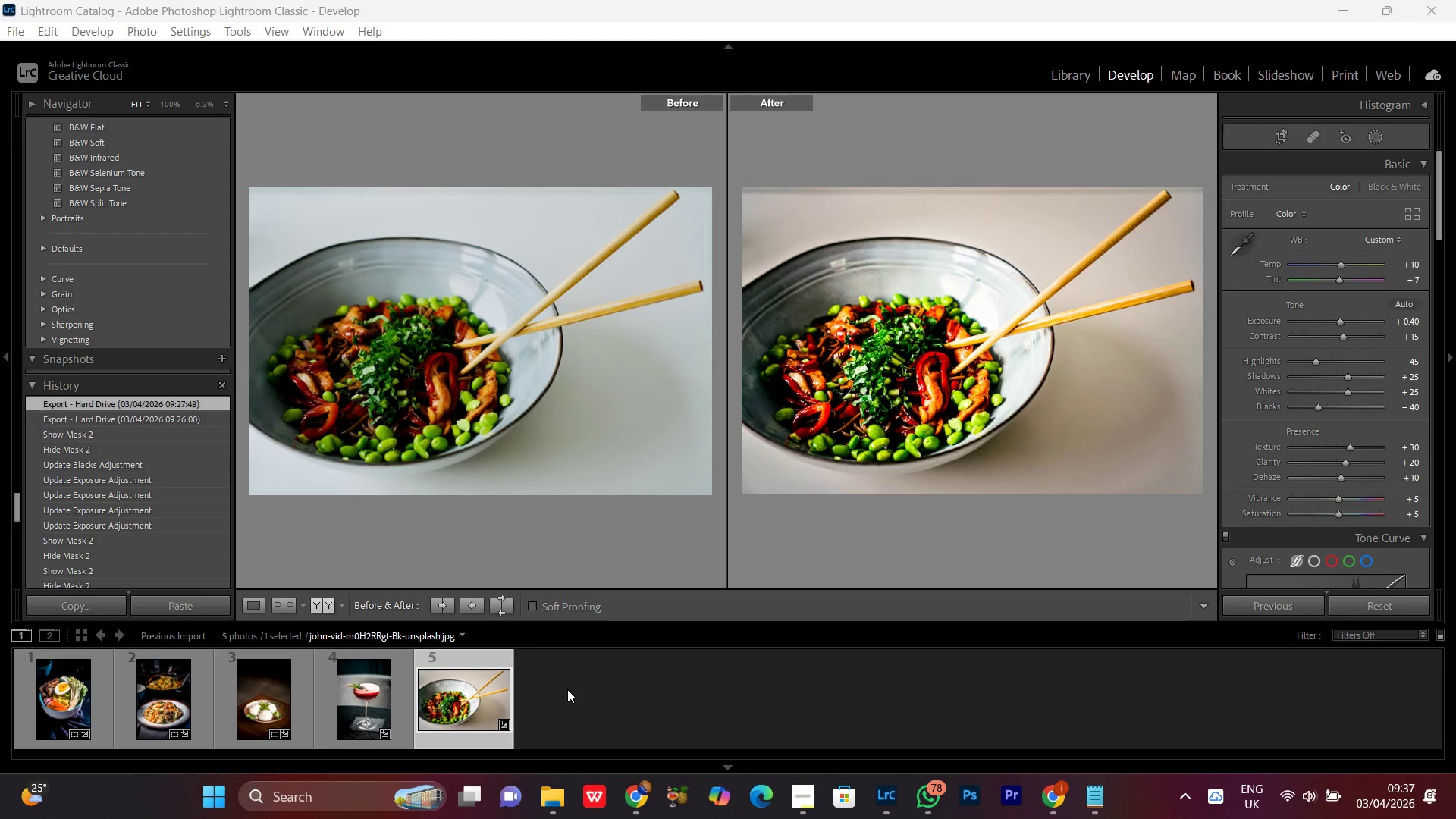 
left_click([562, 684])
 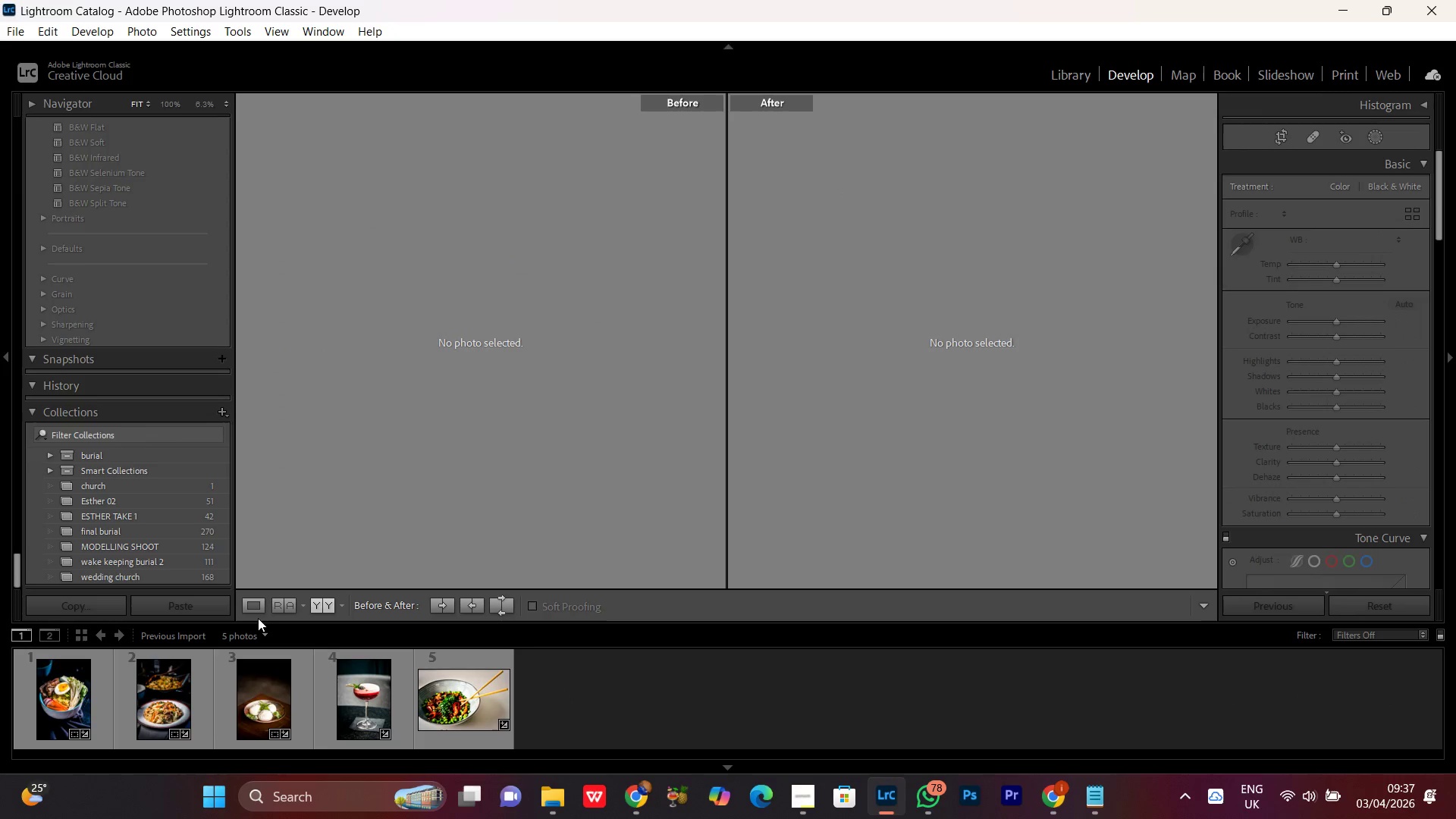 
left_click([252, 601])
 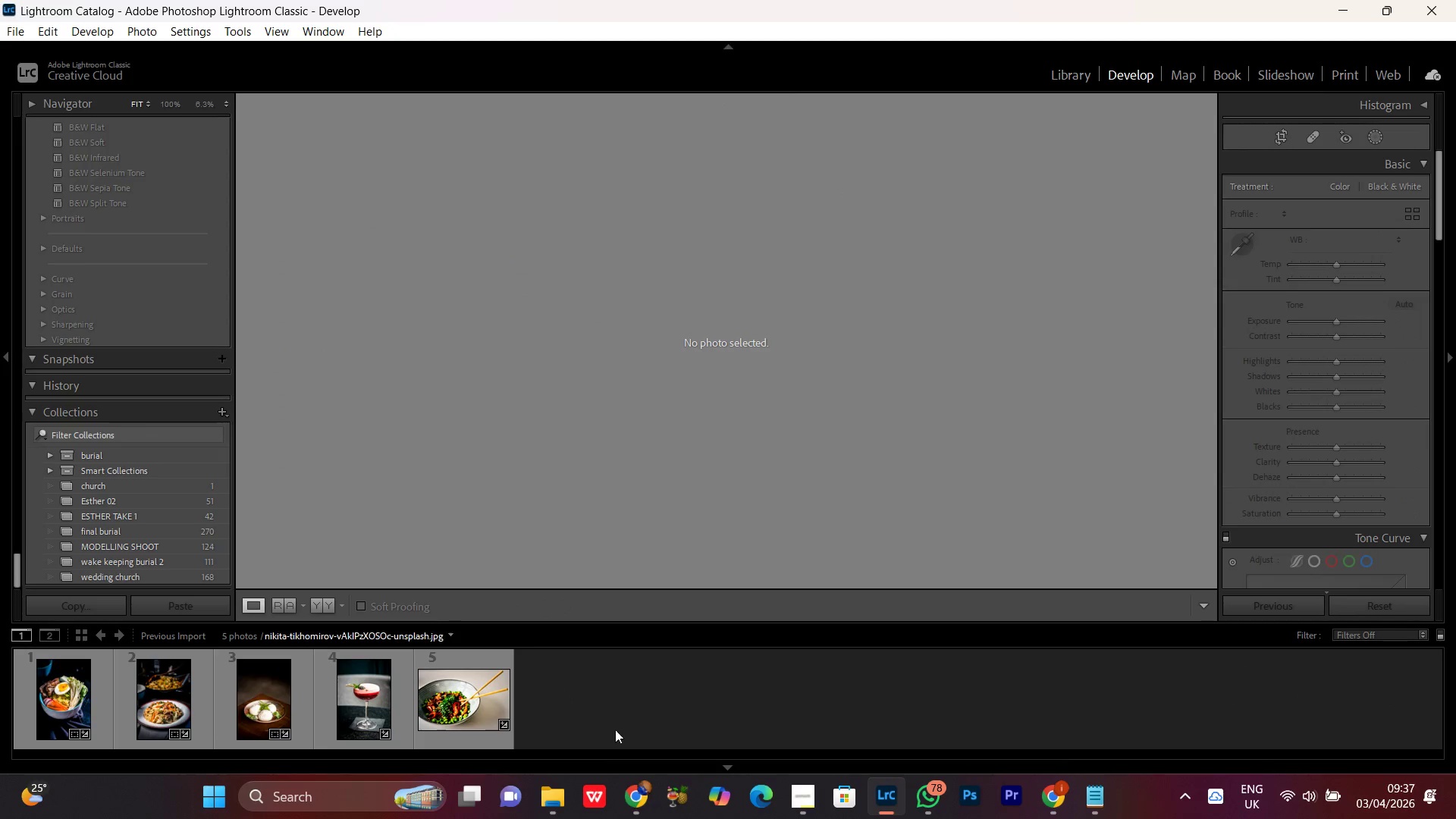 
left_click([610, 704])
 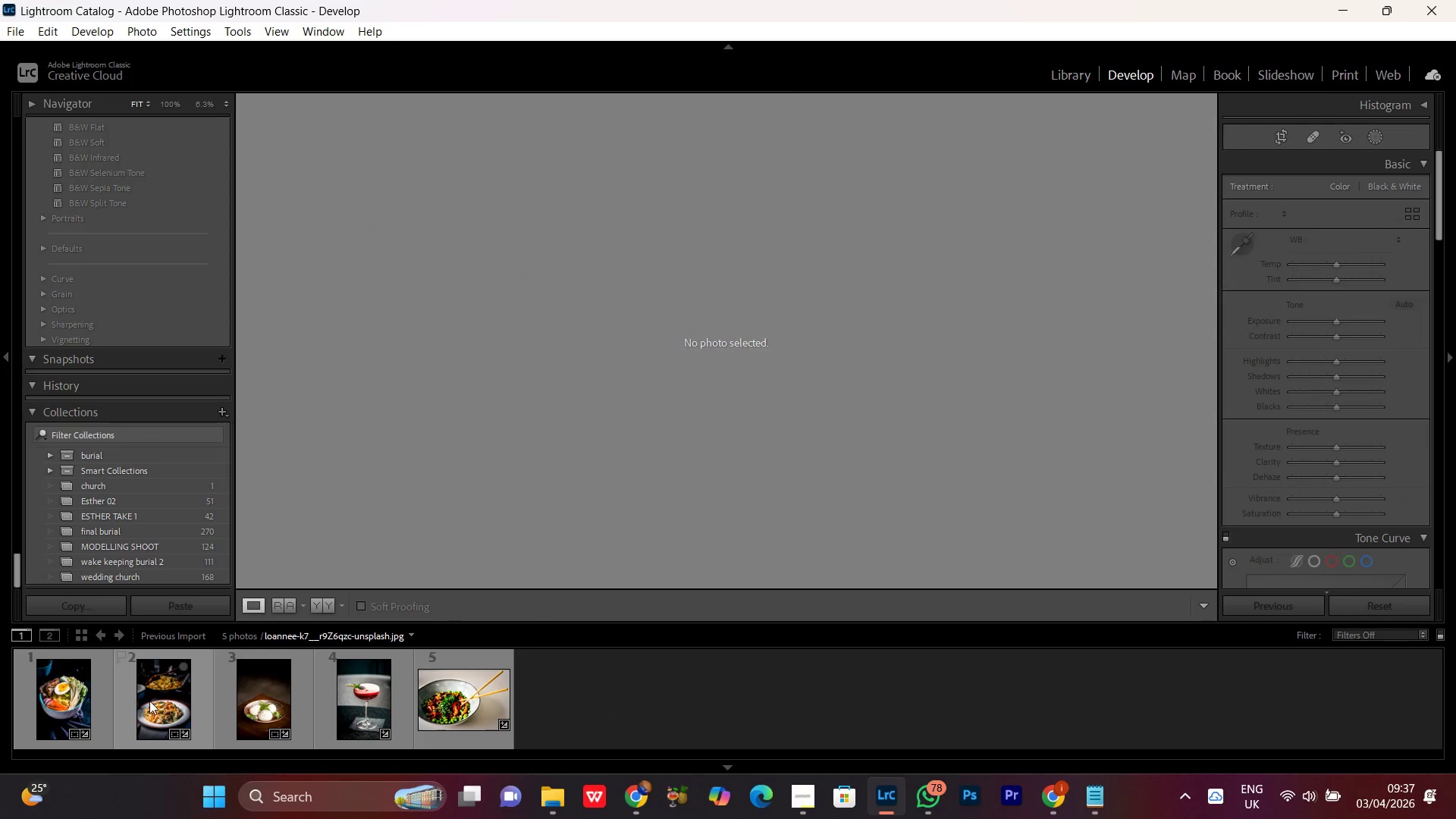 
double_click([154, 698])
 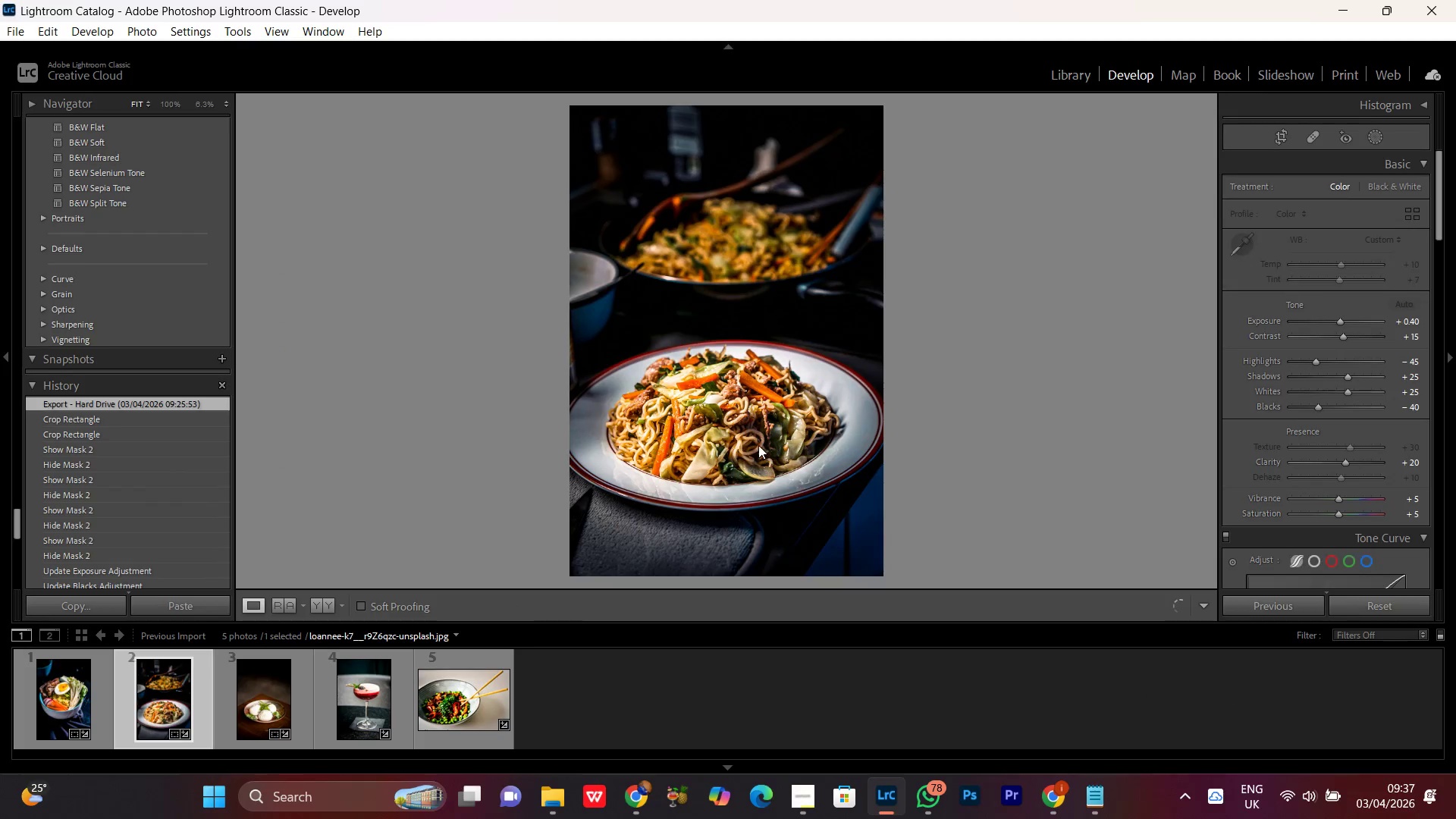 
double_click([752, 431])
 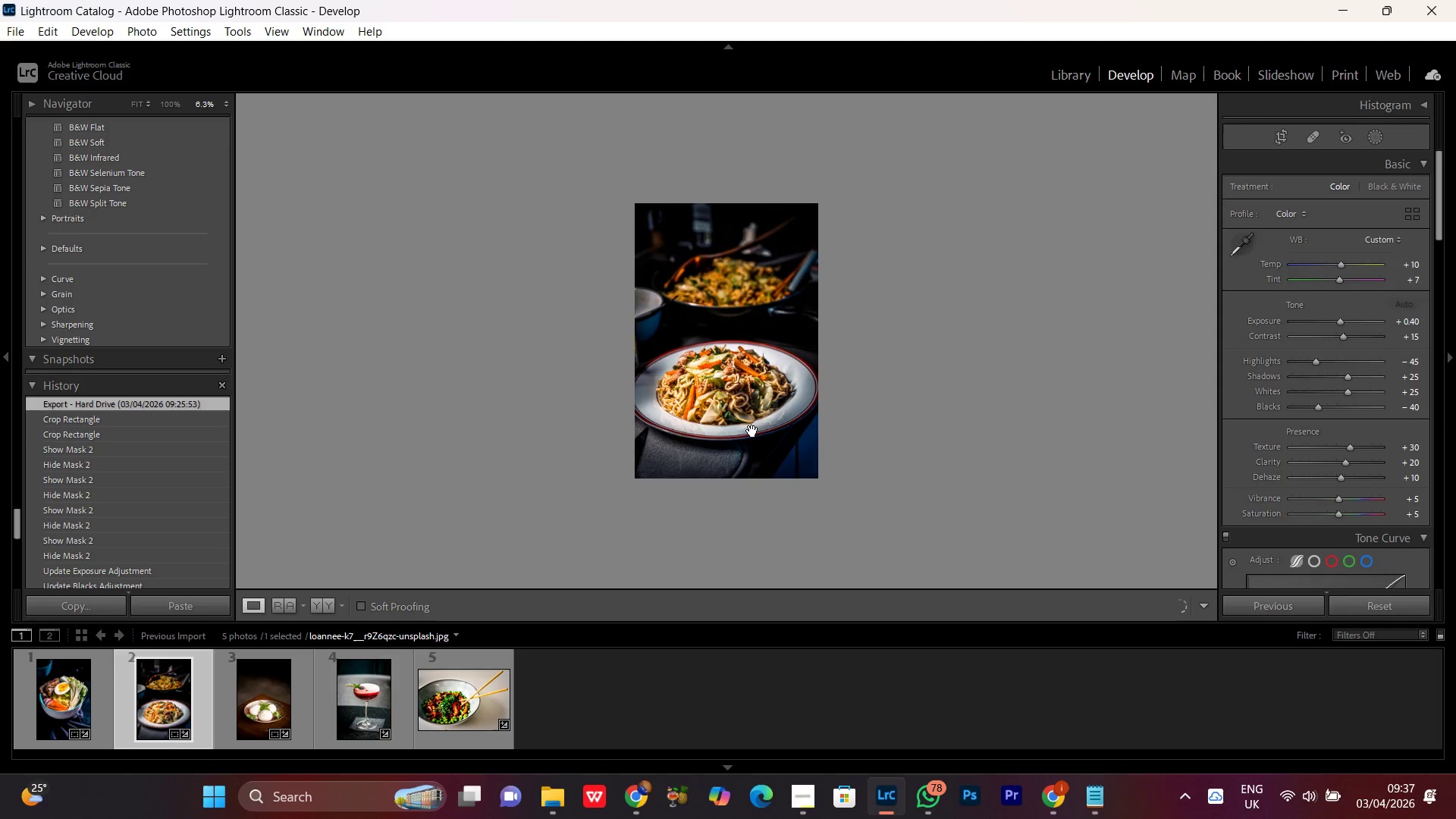 
left_click([722, 383])
 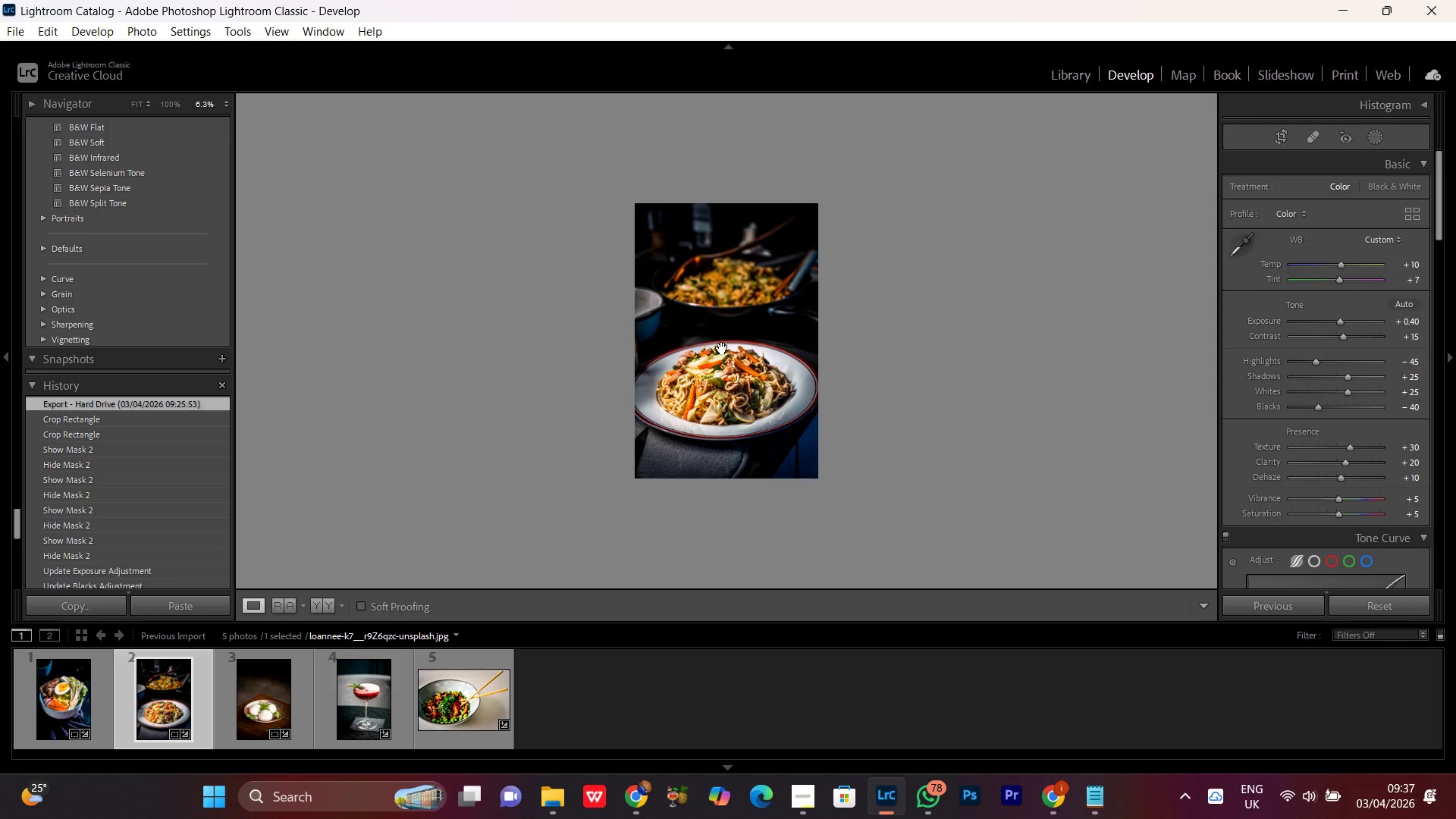 
left_click([713, 311])
 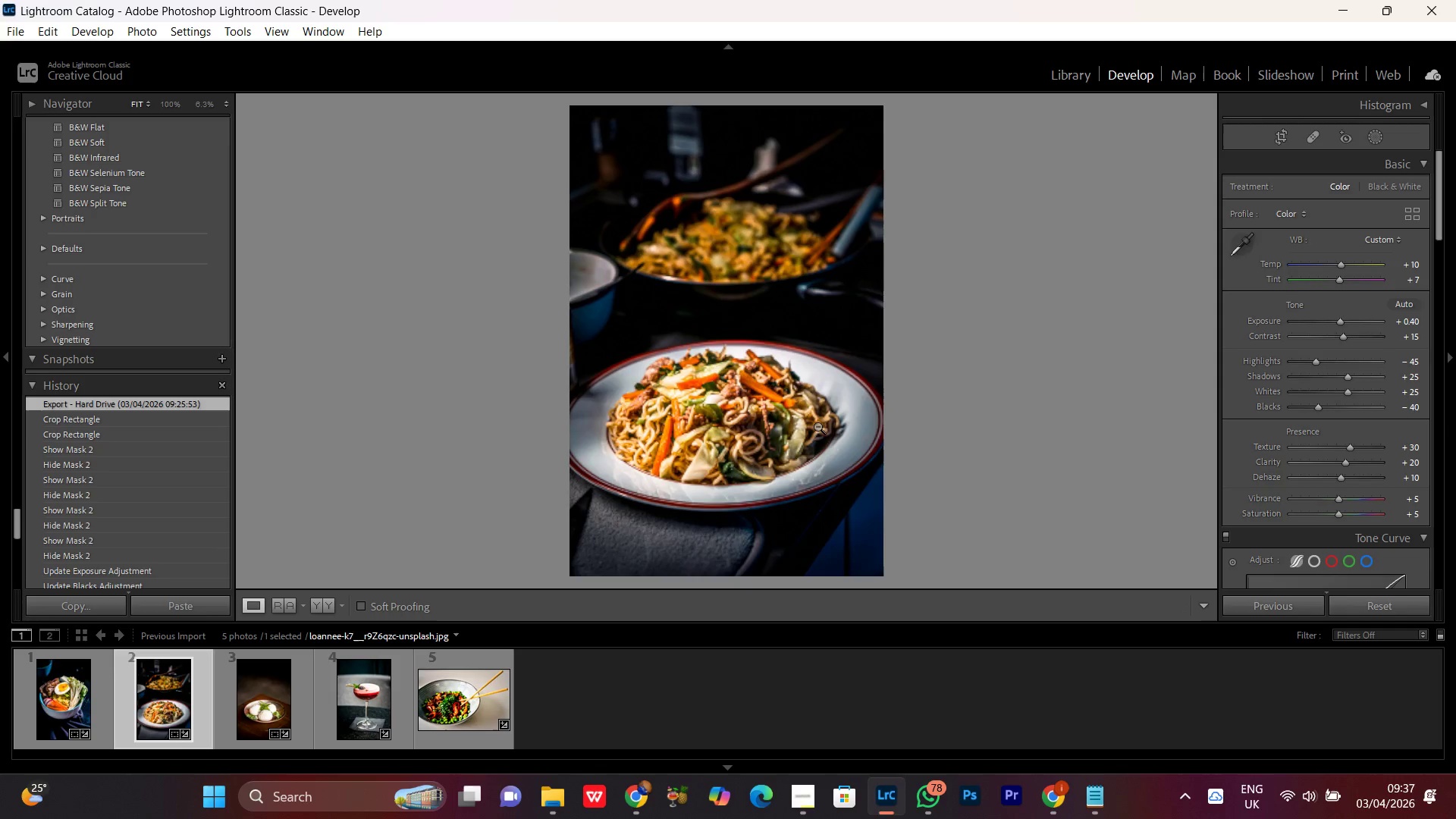 
key(Control+Equal)
 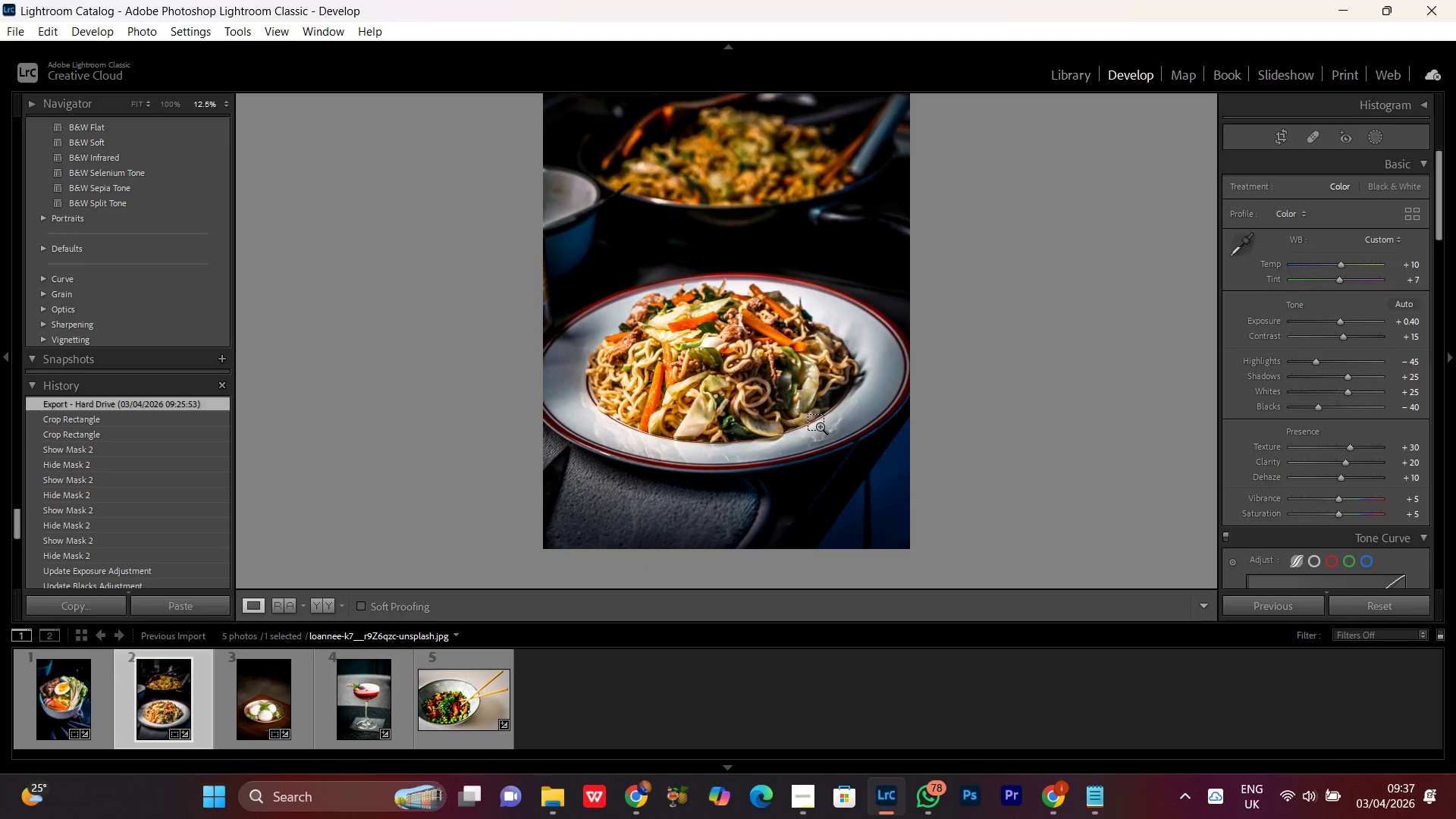 
key(Control+Equal)
 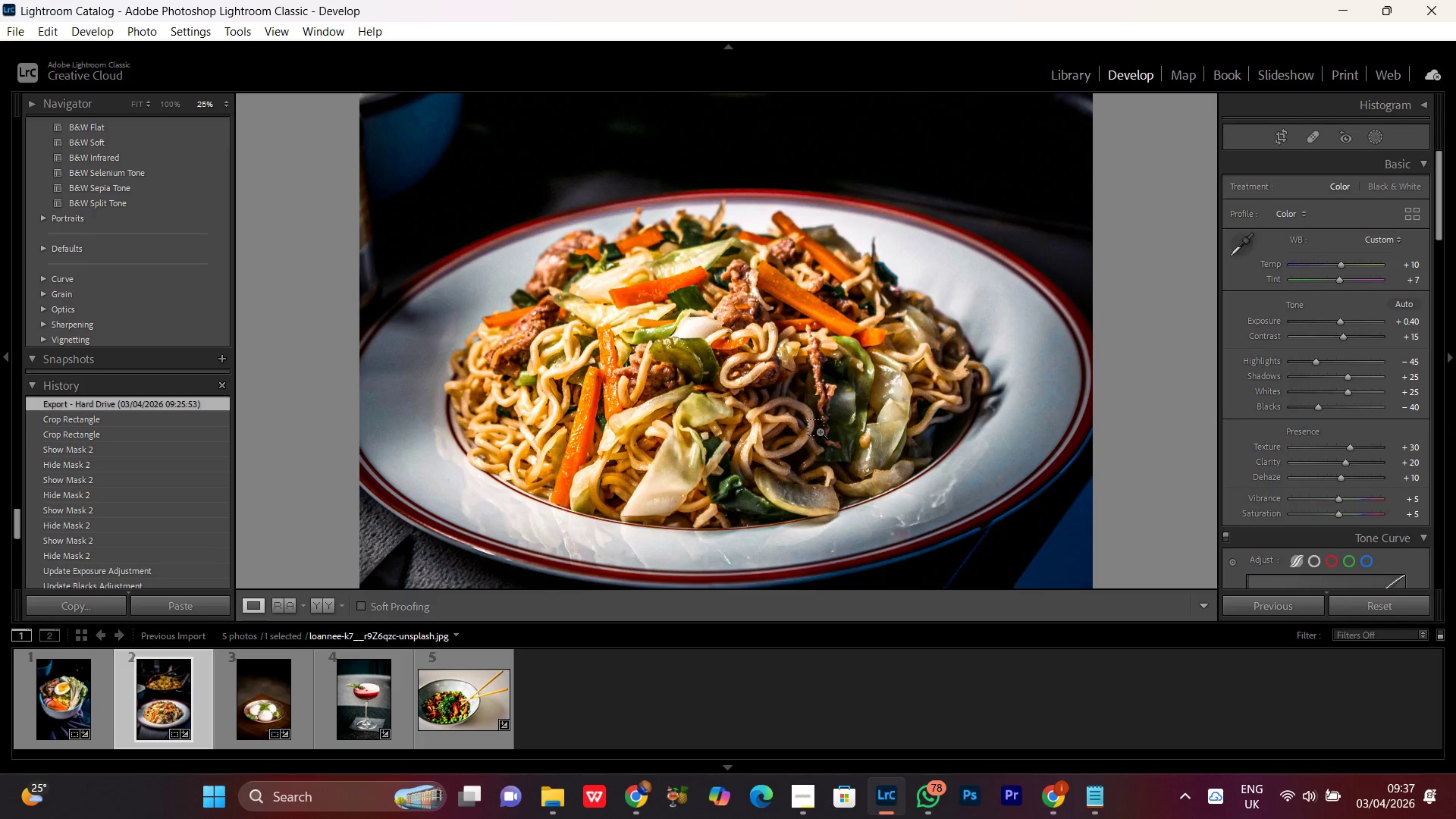 
key(Control+Minus)
 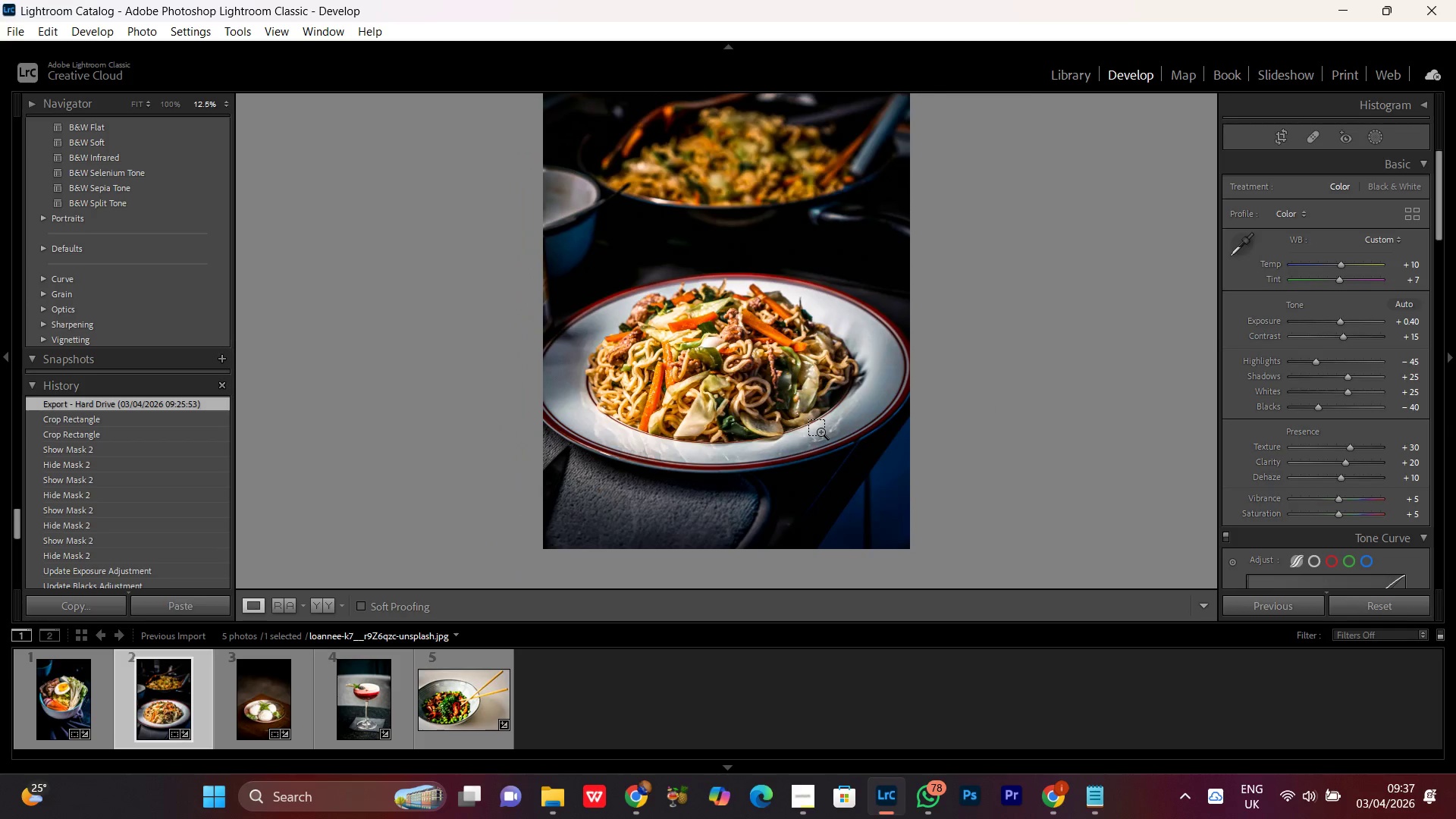 
key(Control+Minus)
 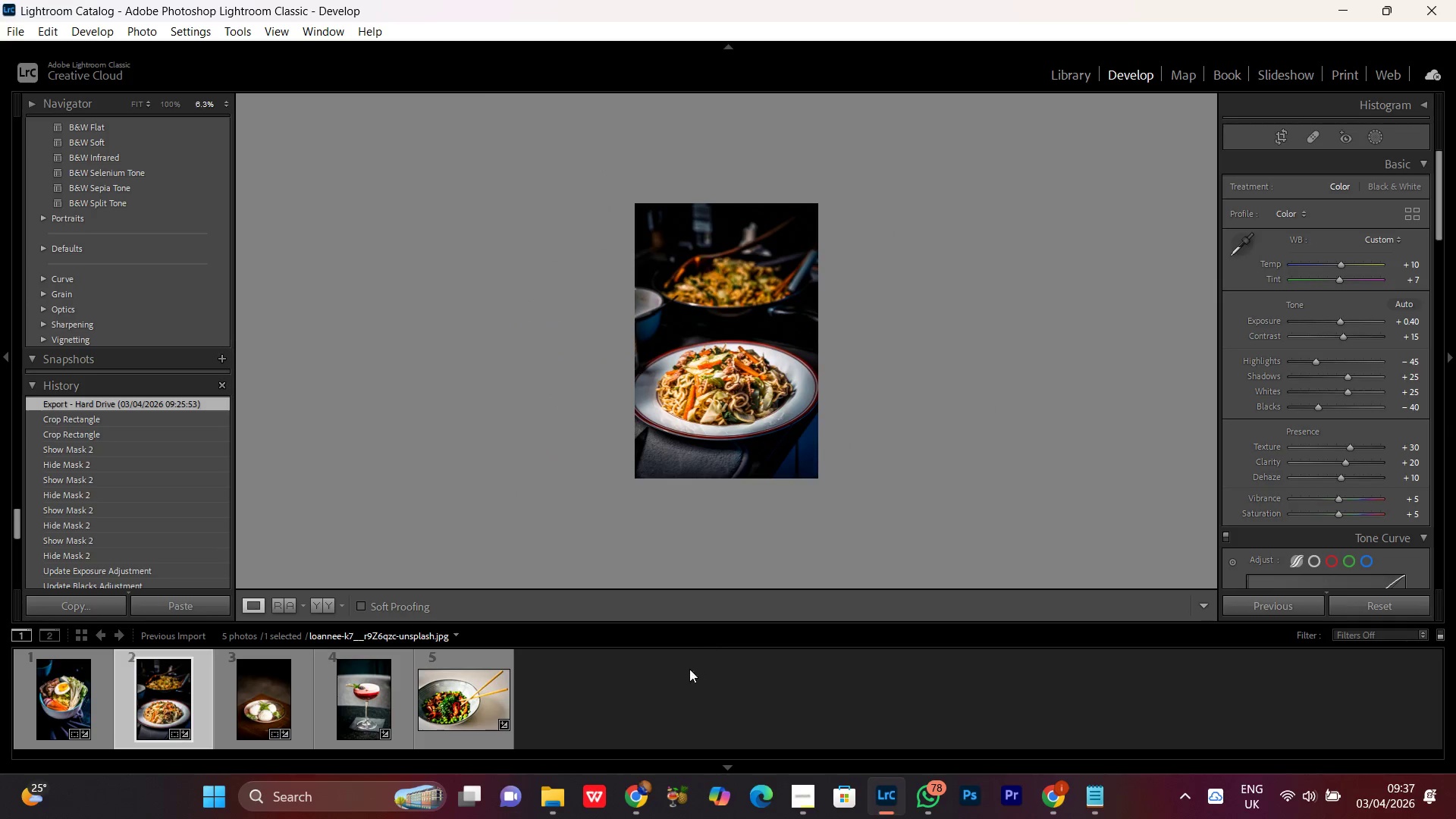 
left_click([650, 689])
 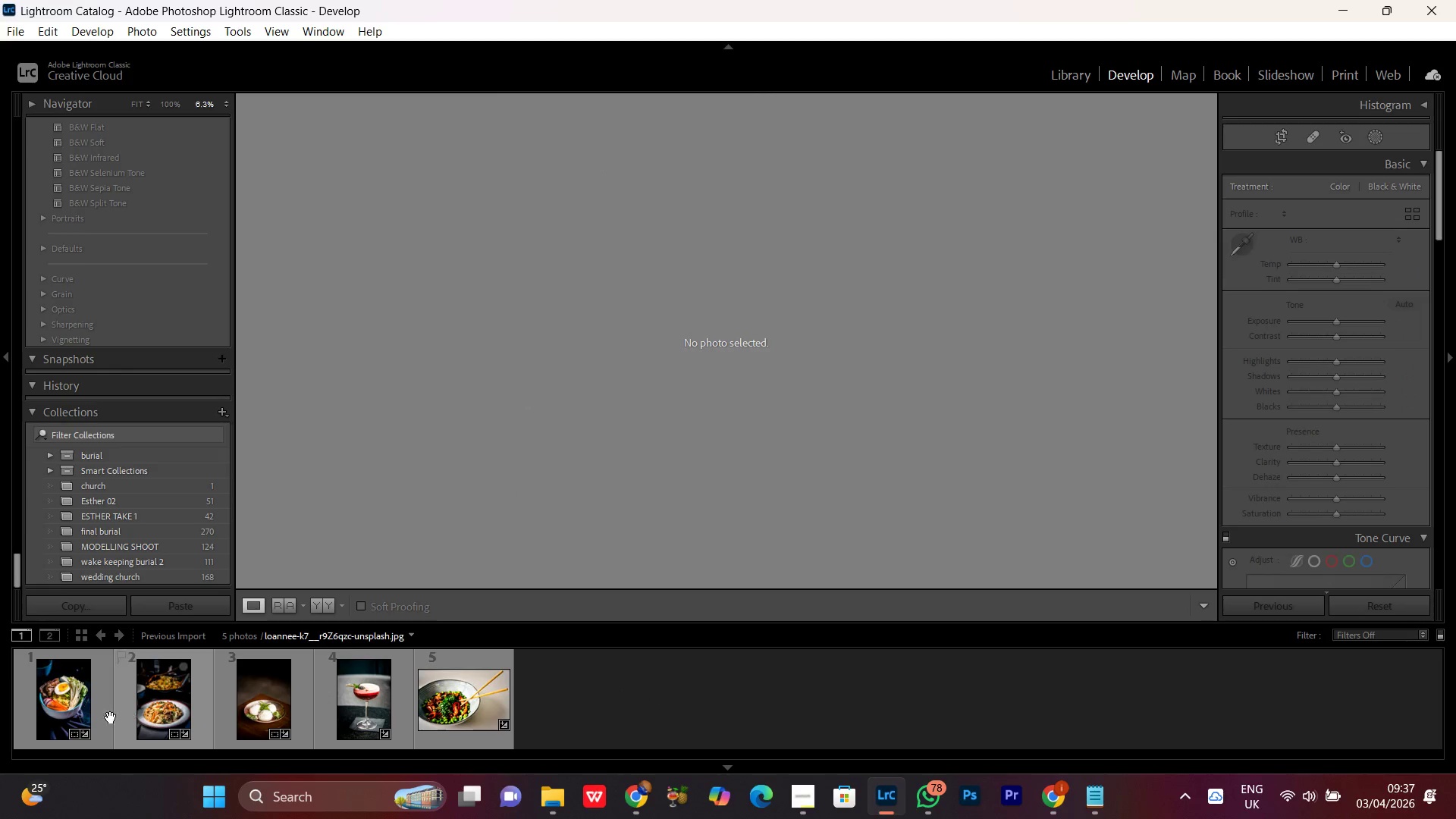 
double_click([46, 701])
 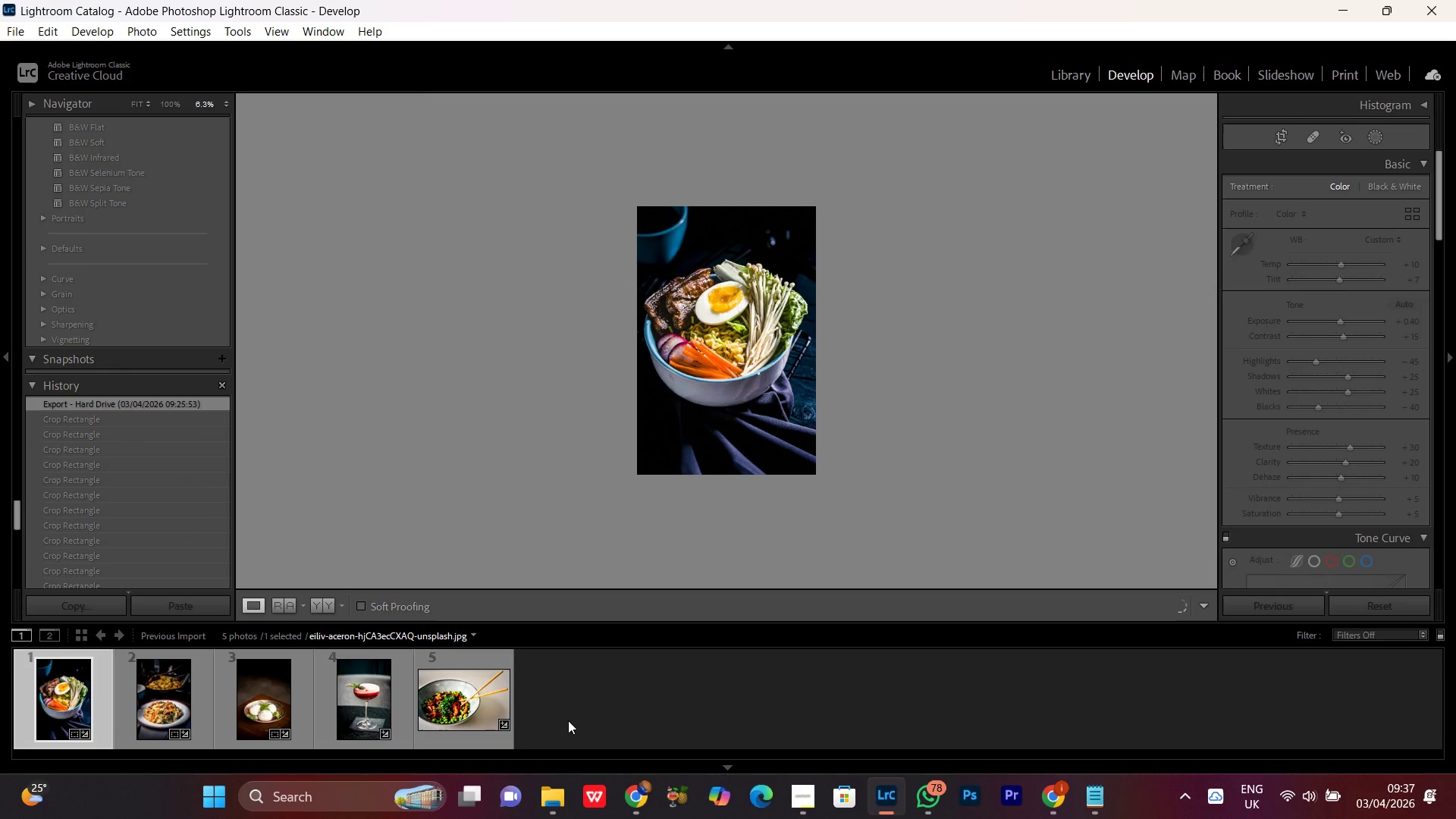 
left_click([589, 711])
 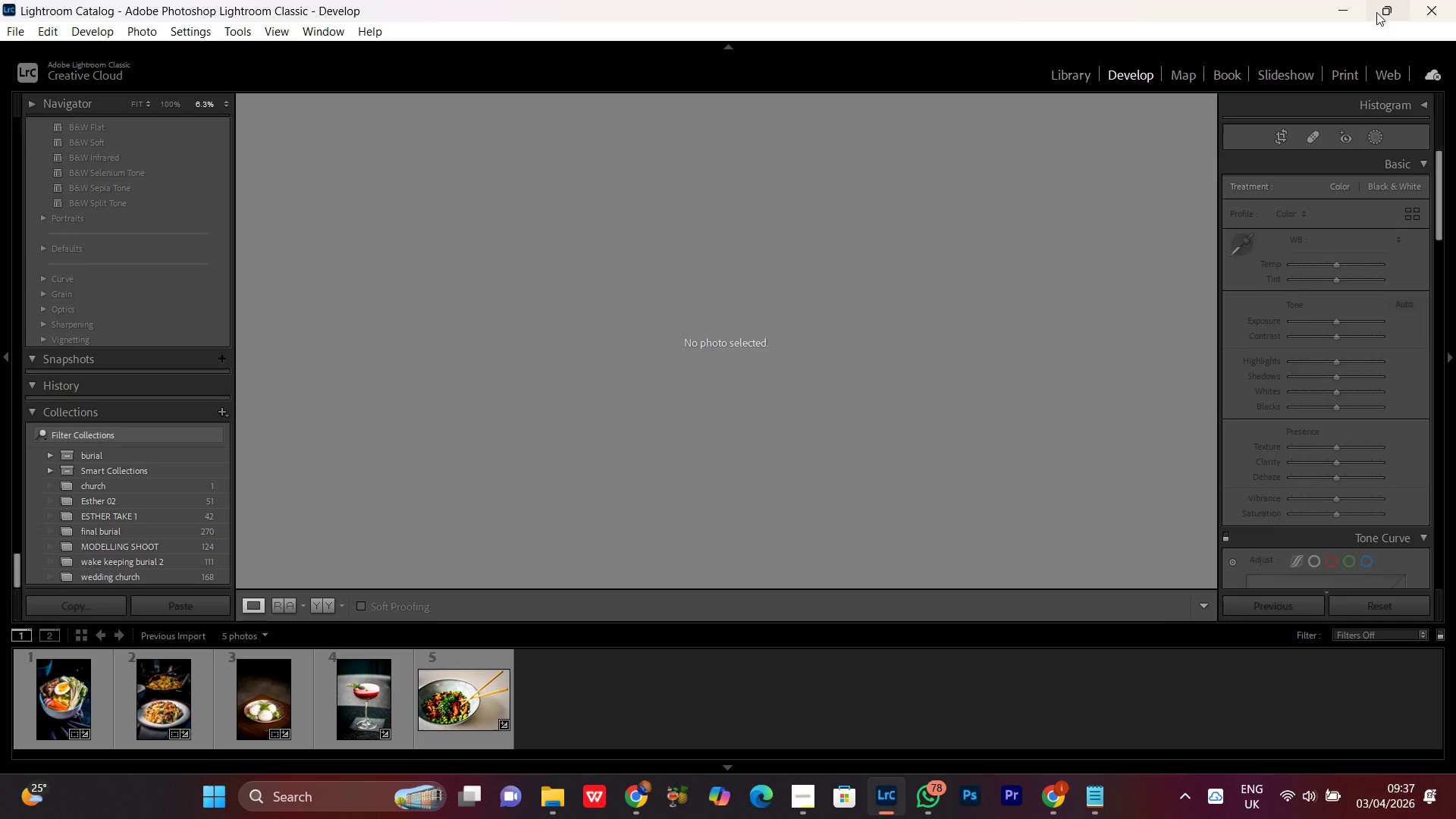 
left_click([1335, 10])
 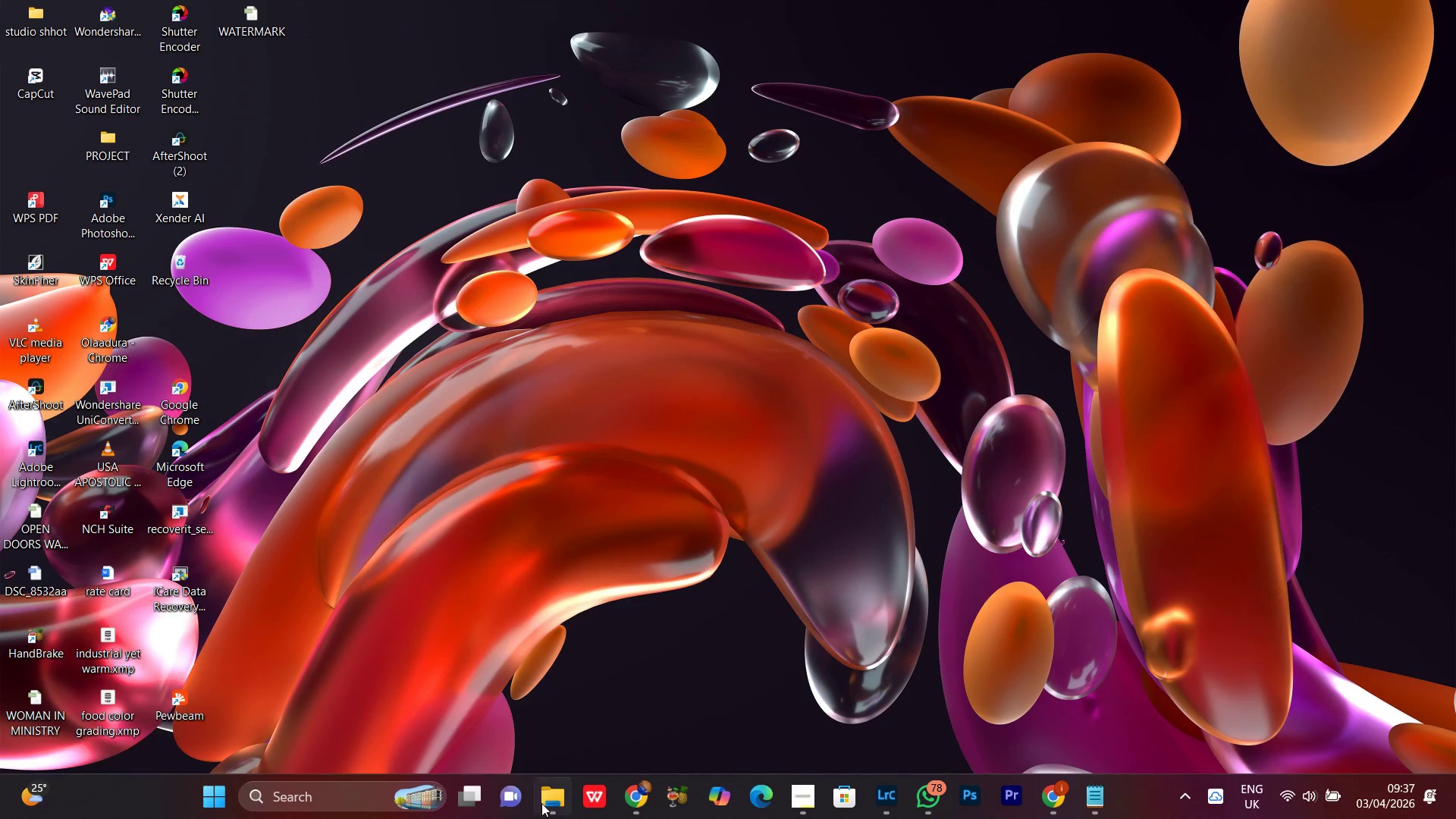 
left_click([547, 808])
 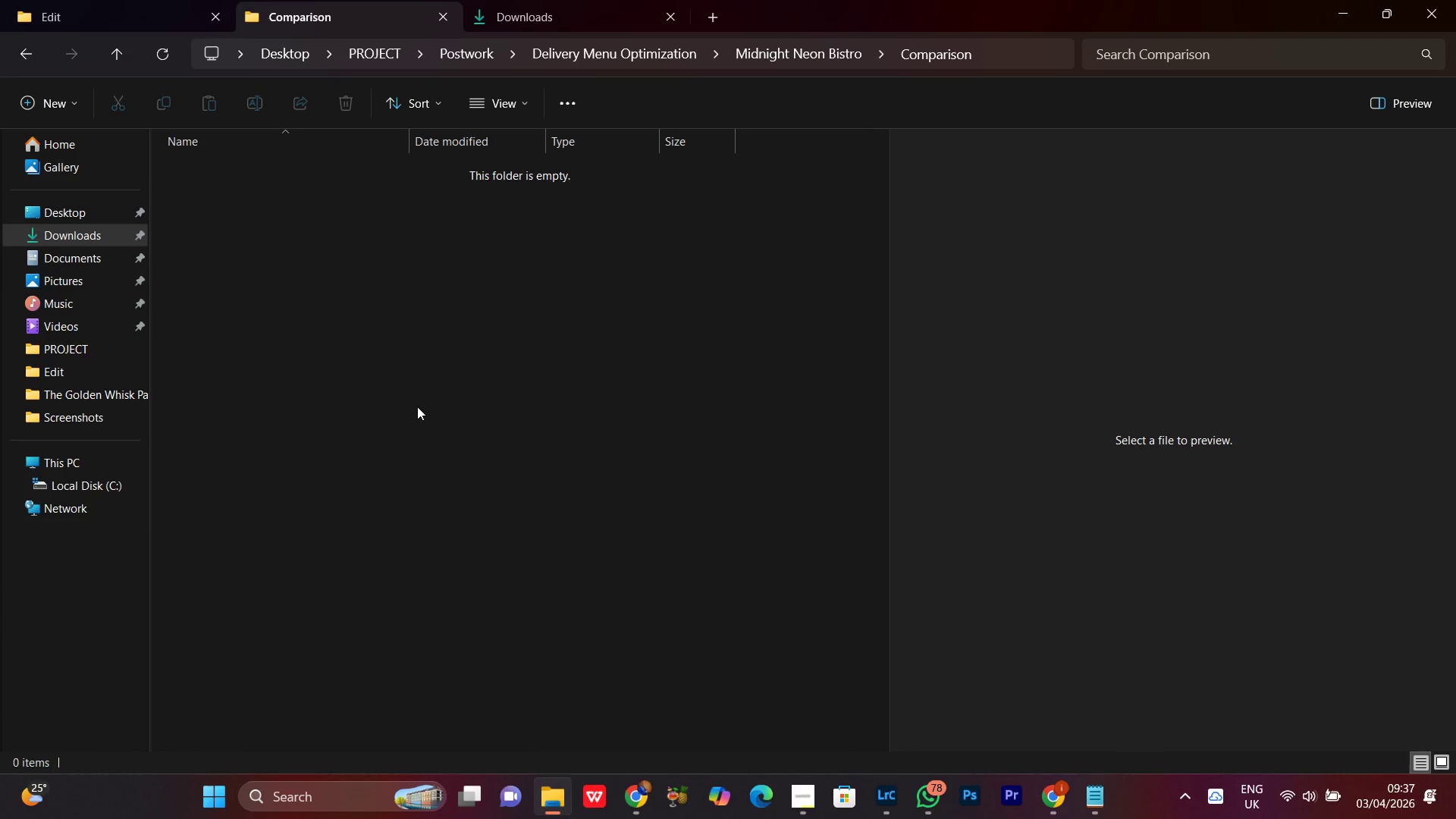 
left_click([417, 406])
 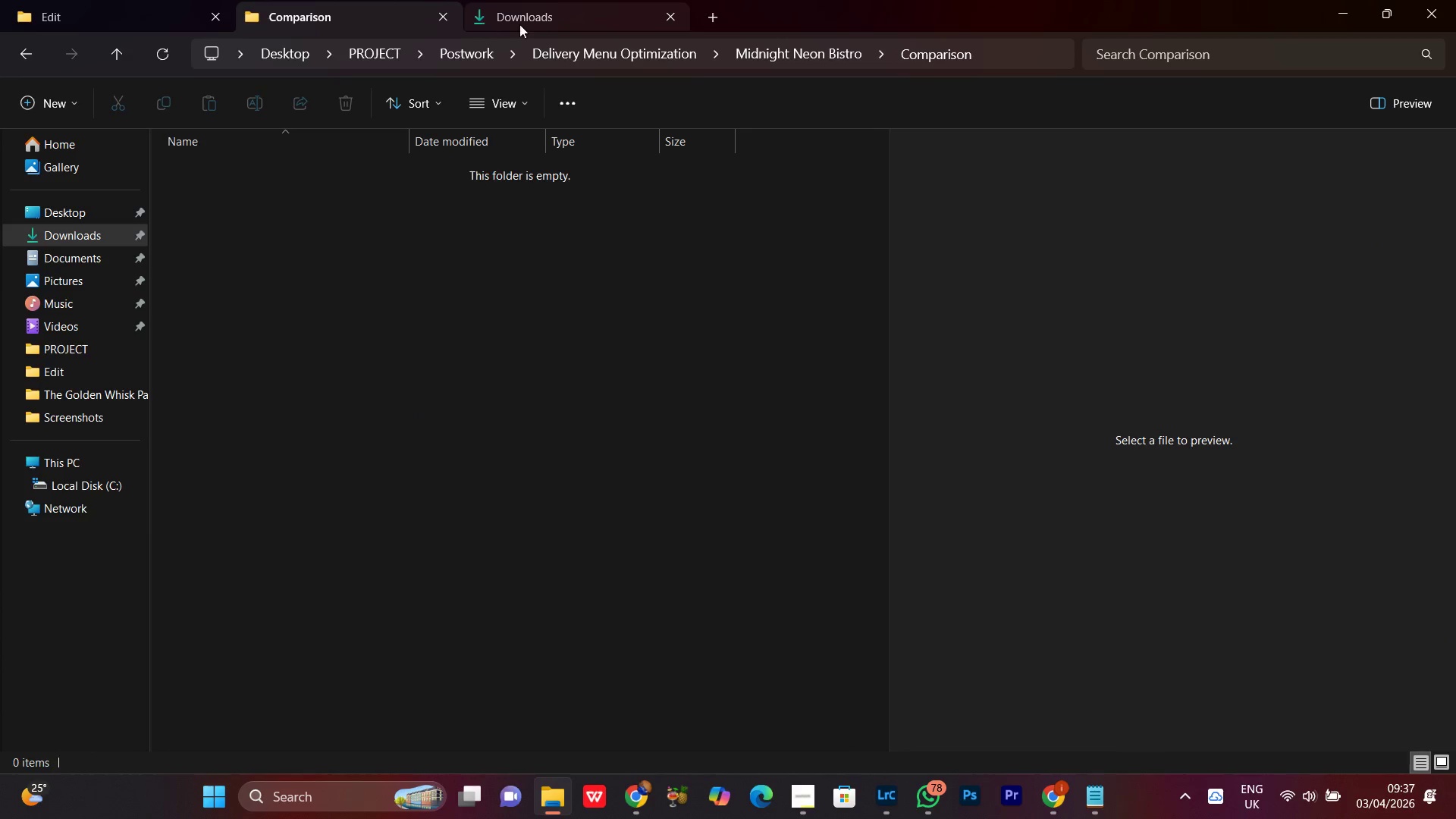 
left_click([544, 14])
 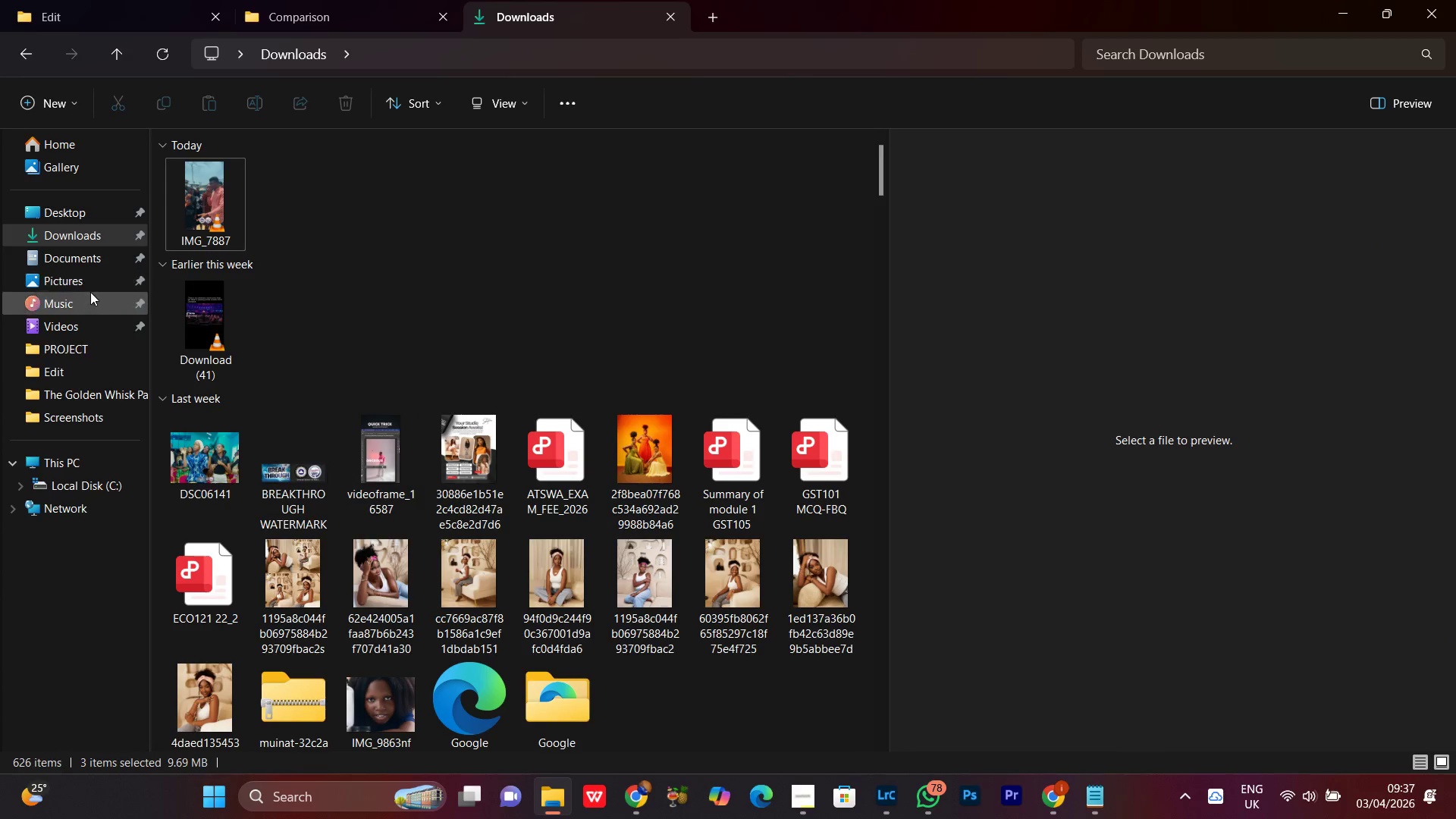 
left_click([82, 284])
 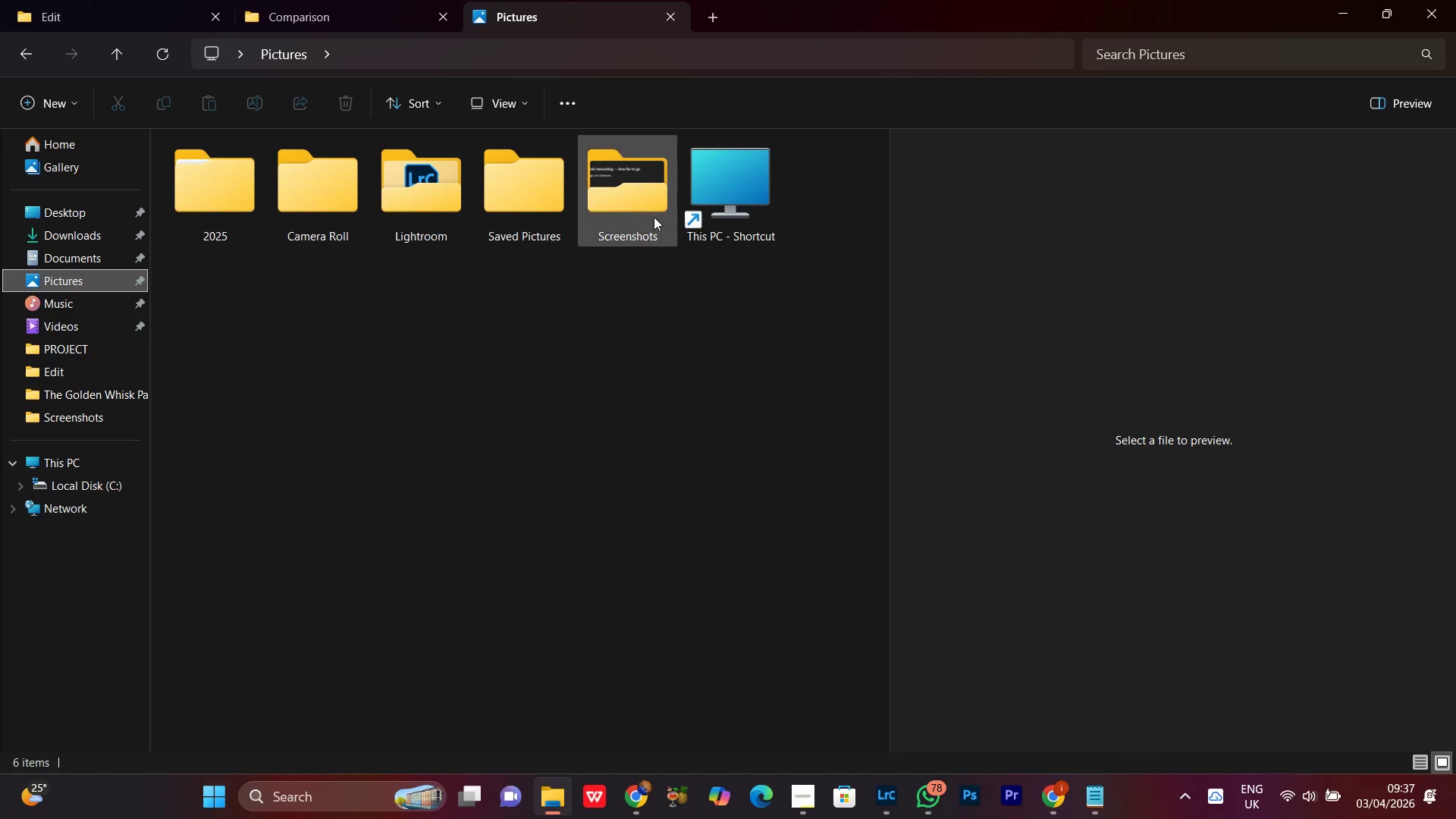 
double_click([644, 203])
 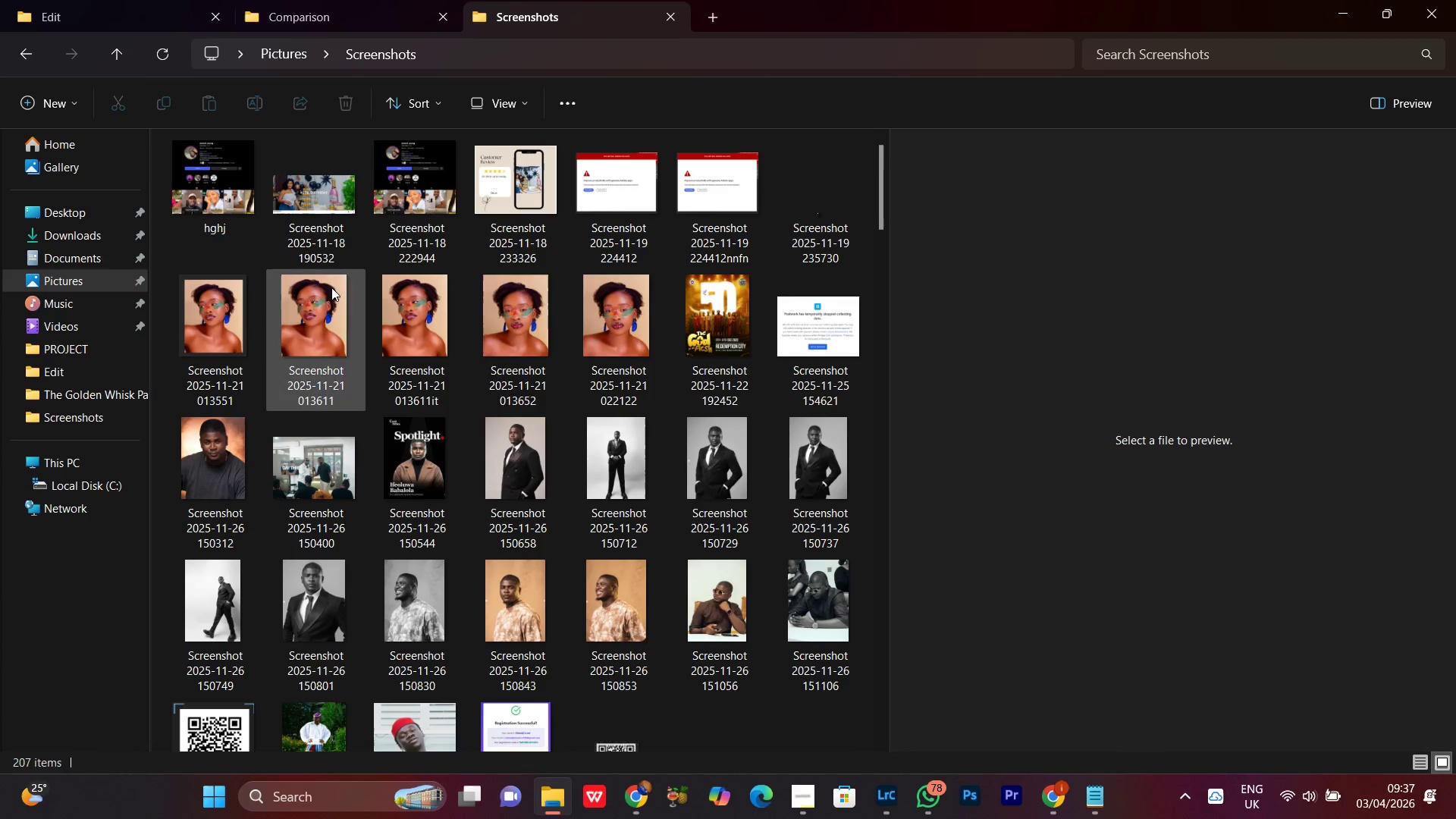 
scroll: coordinate [621, 657], scroll_direction: down, amount: 18.0
 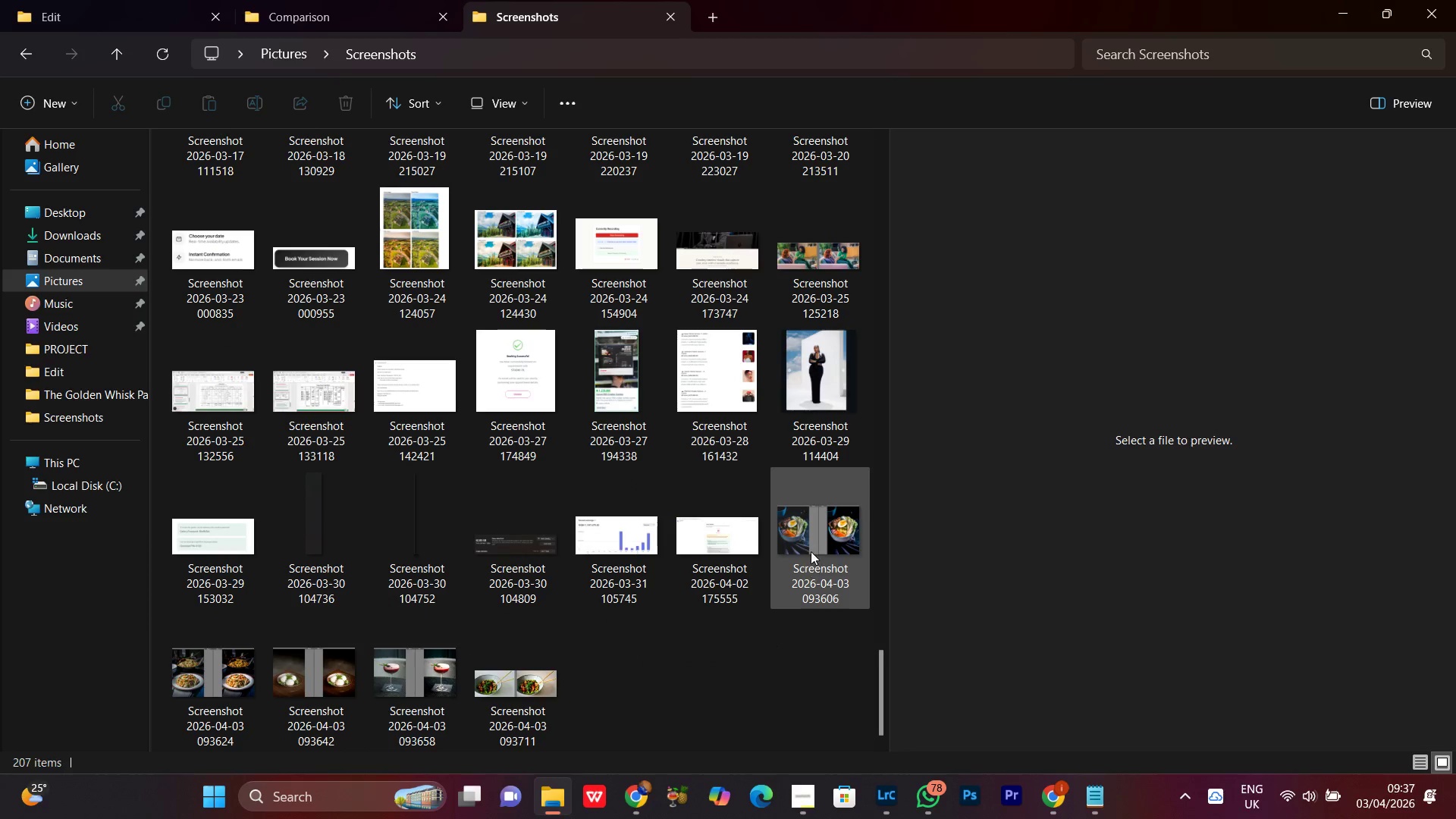 
left_click([805, 541])
 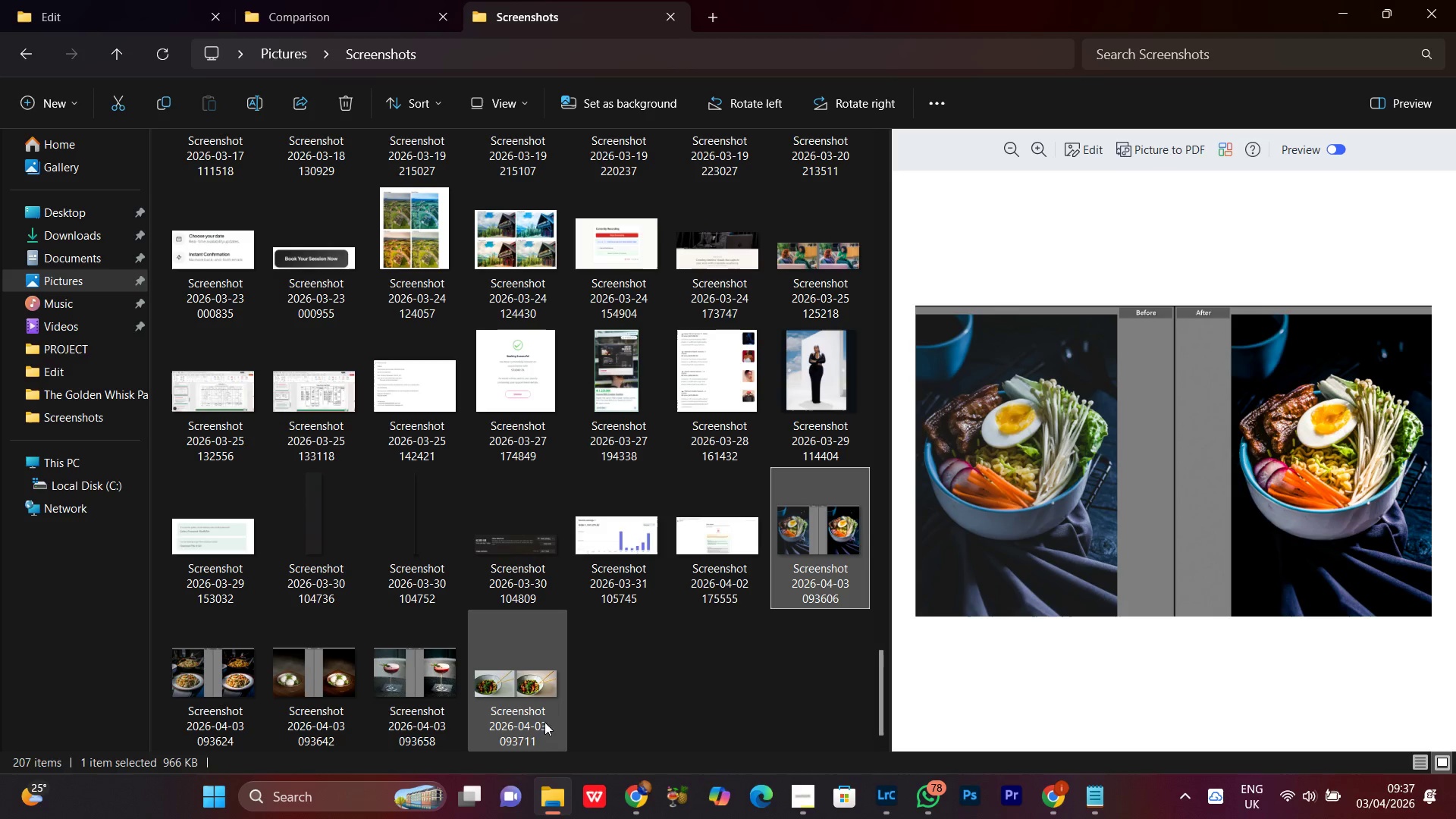 
hold_key(key=ShiftLeft, duration=0.44)
left_click([519, 695])
 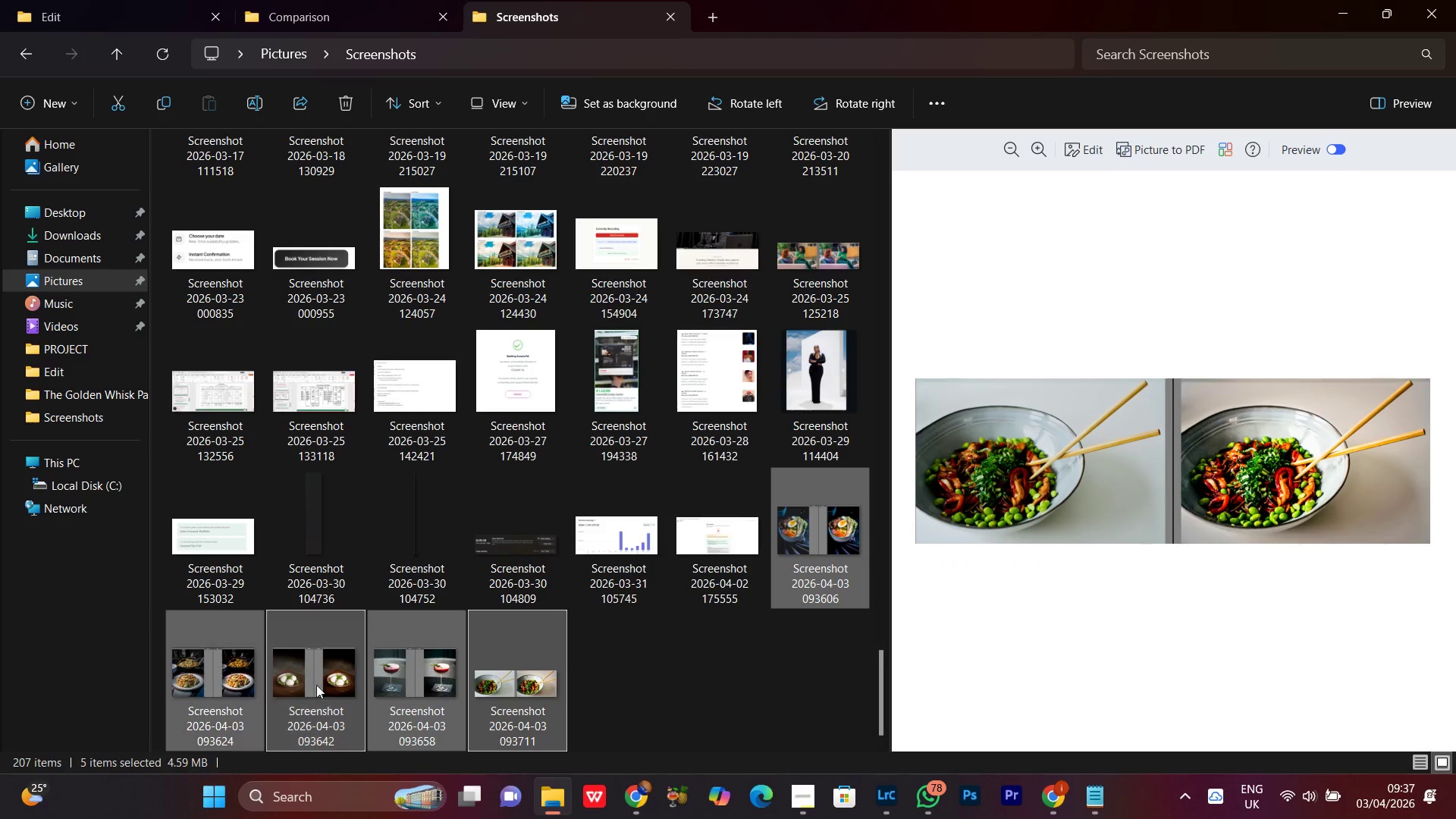 
left_click_drag(start_coordinate=[537, 688], to_coordinate=[557, 694])
 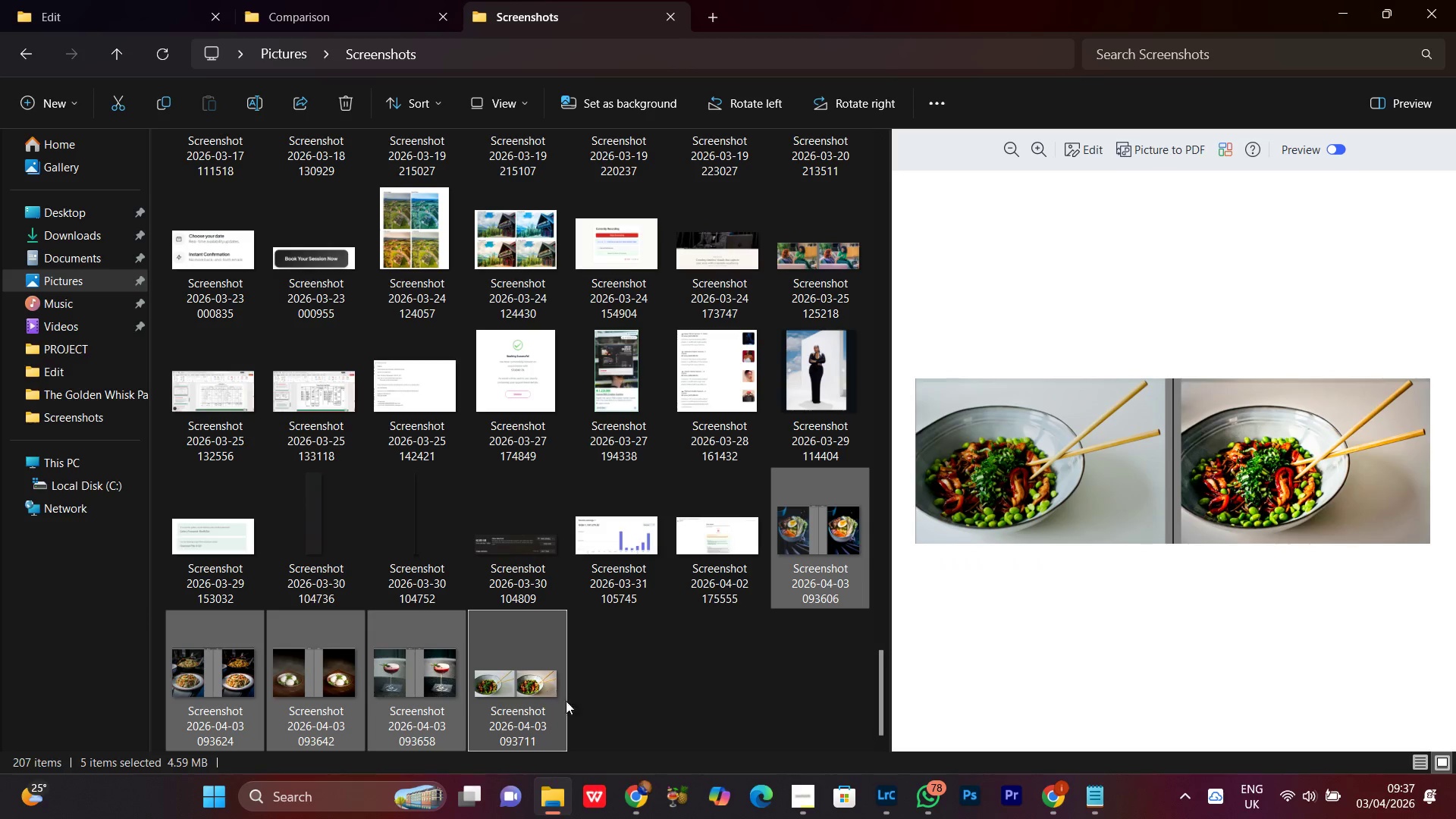 
left_click_drag(start_coordinate=[566, 701], to_coordinate=[573, 706])
 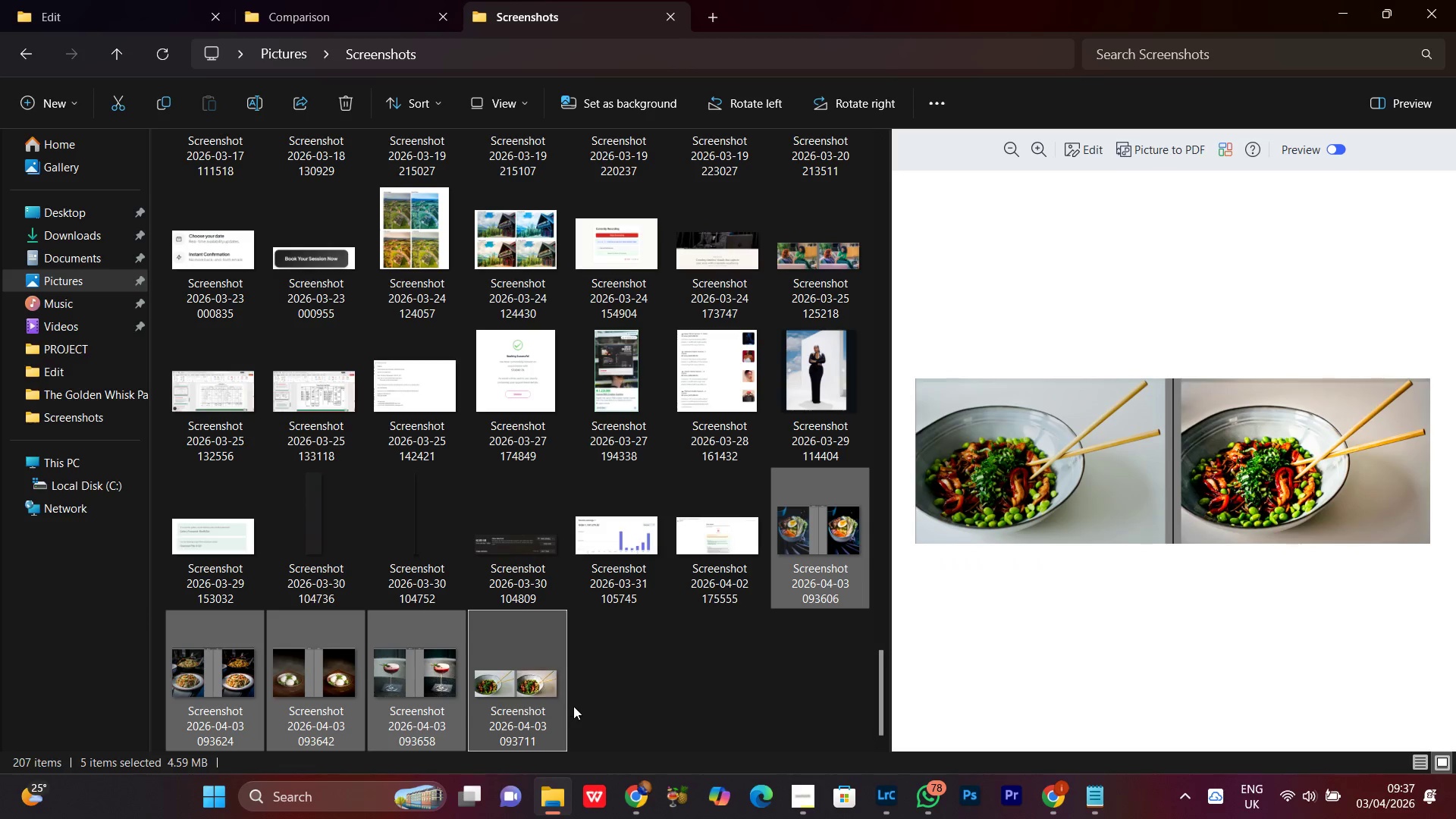 
left_click_drag(start_coordinate=[573, 706], to_coordinate=[576, 715])
 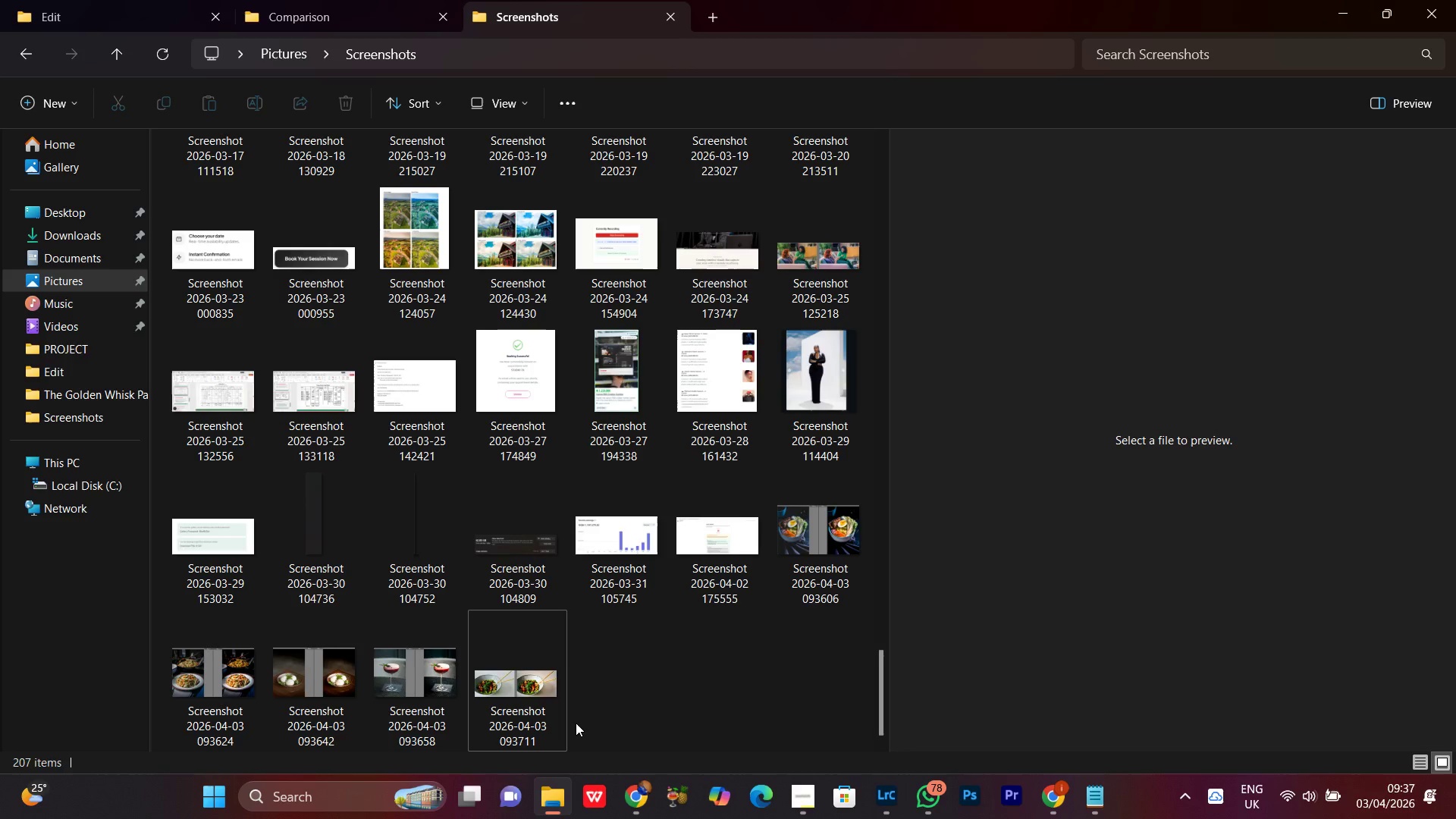 
key(Control+X)
 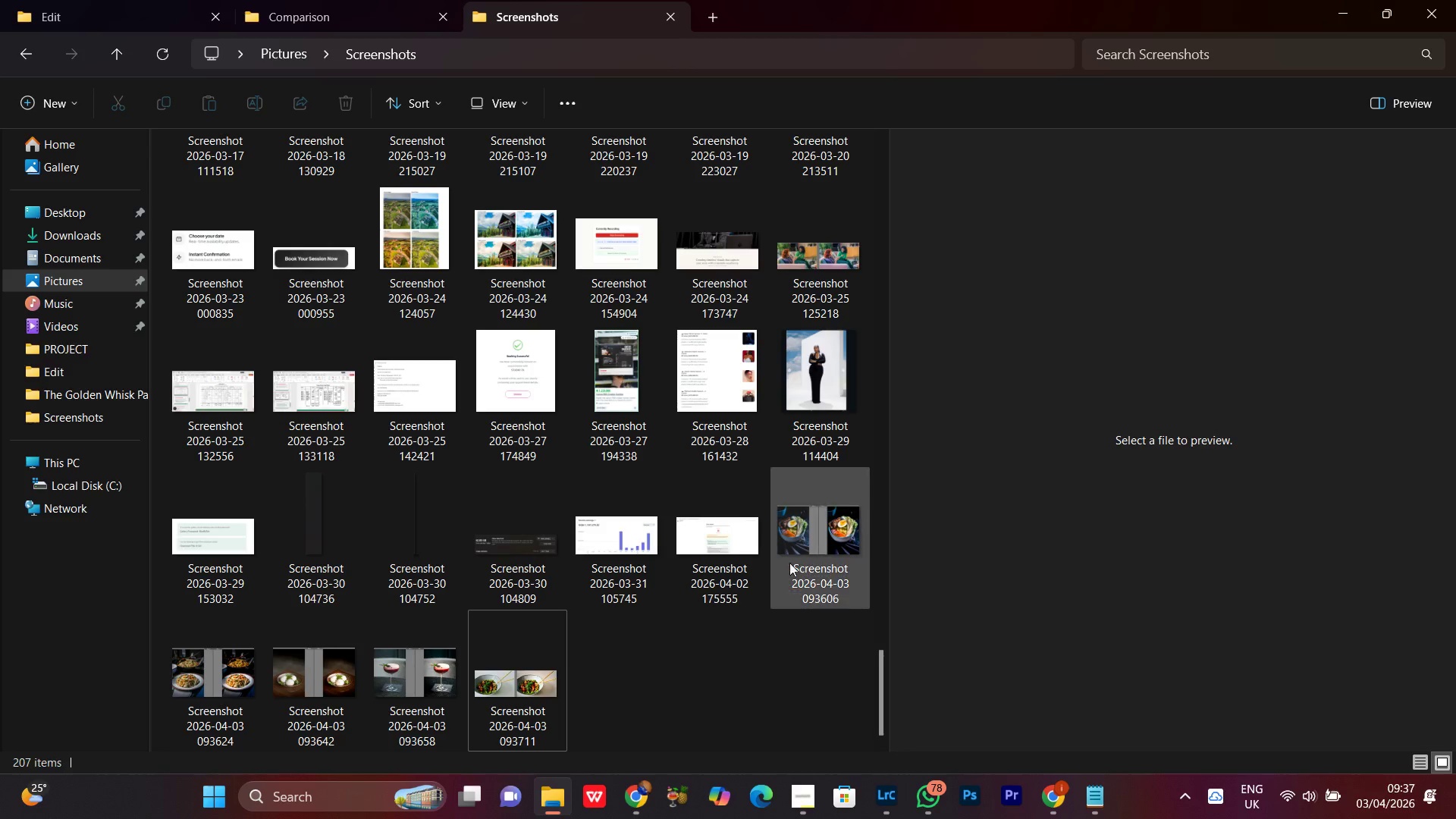 
left_click([789, 554])
 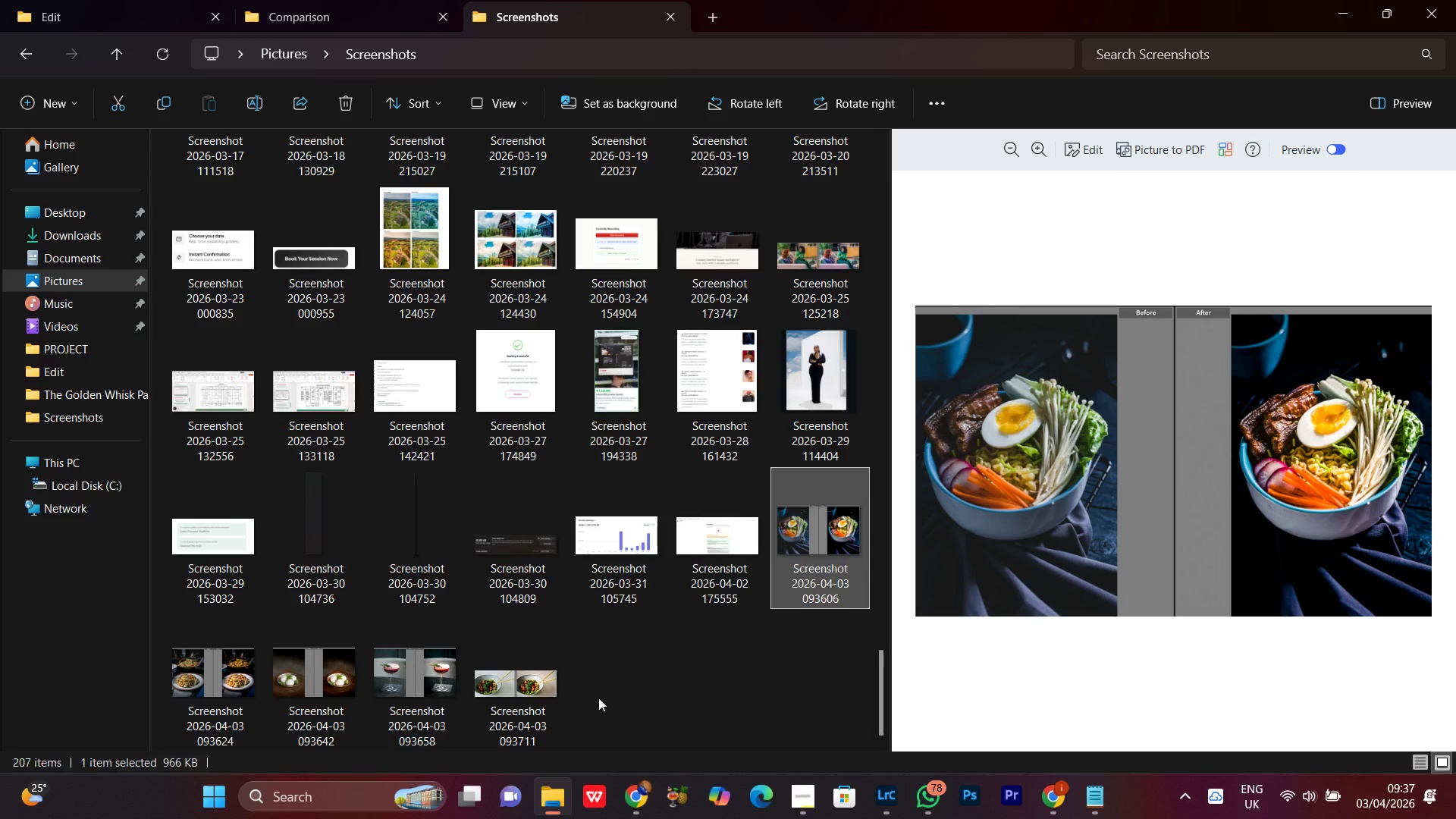 
hold_key(key=ShiftLeft, duration=0.61)
left_click([513, 699])
 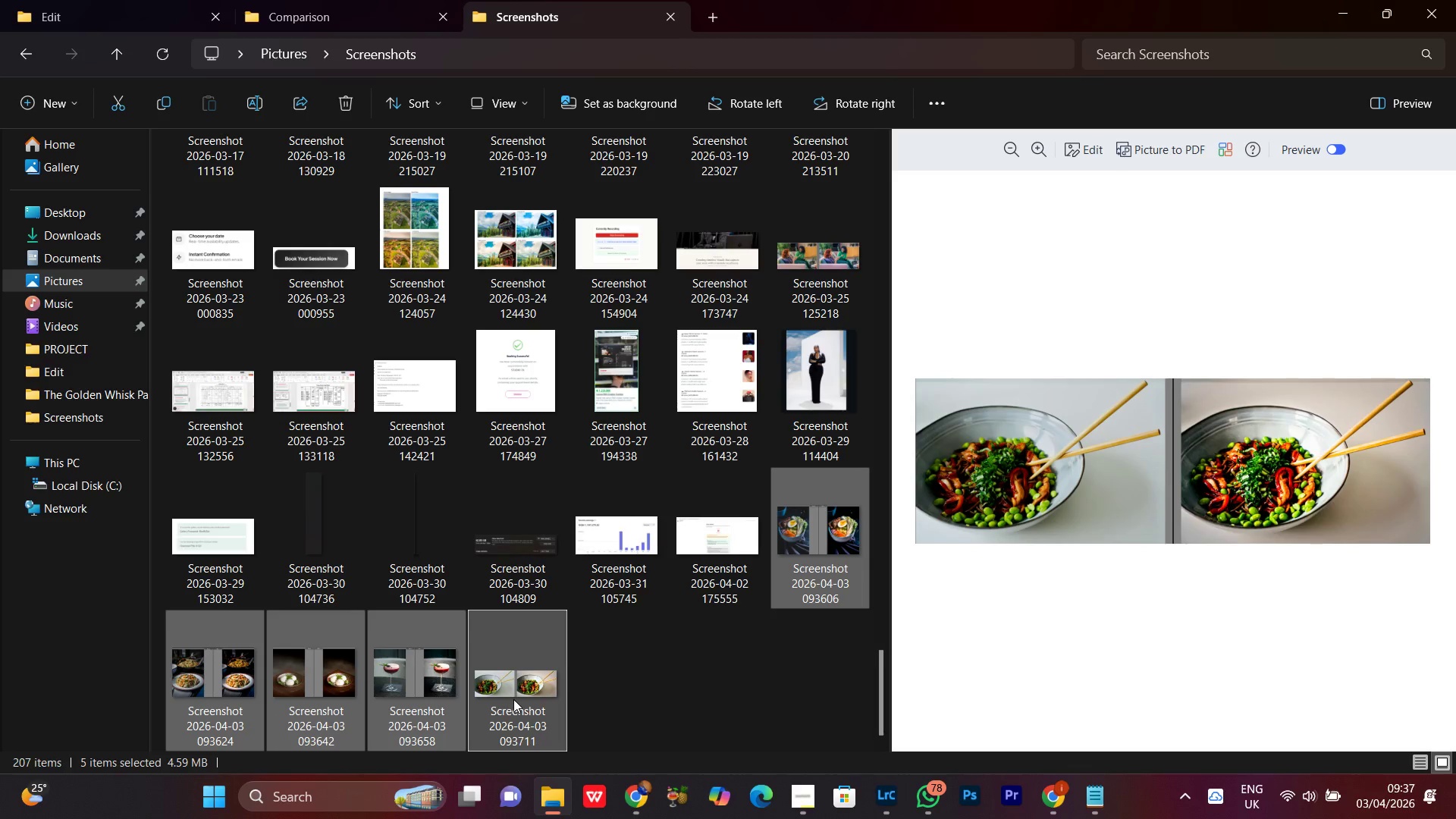 
key(Control+X)
 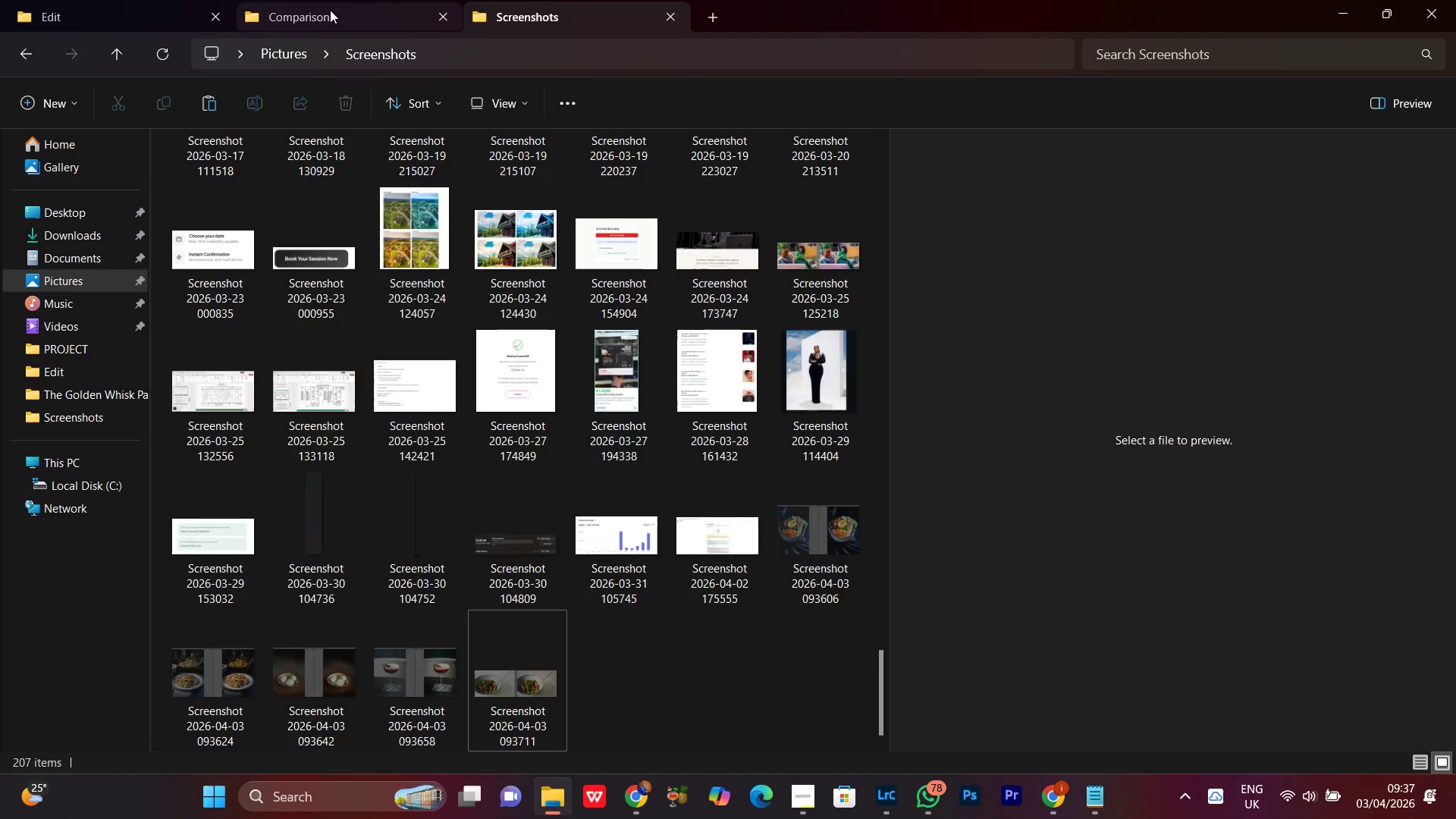 
double_click([373, 322])
 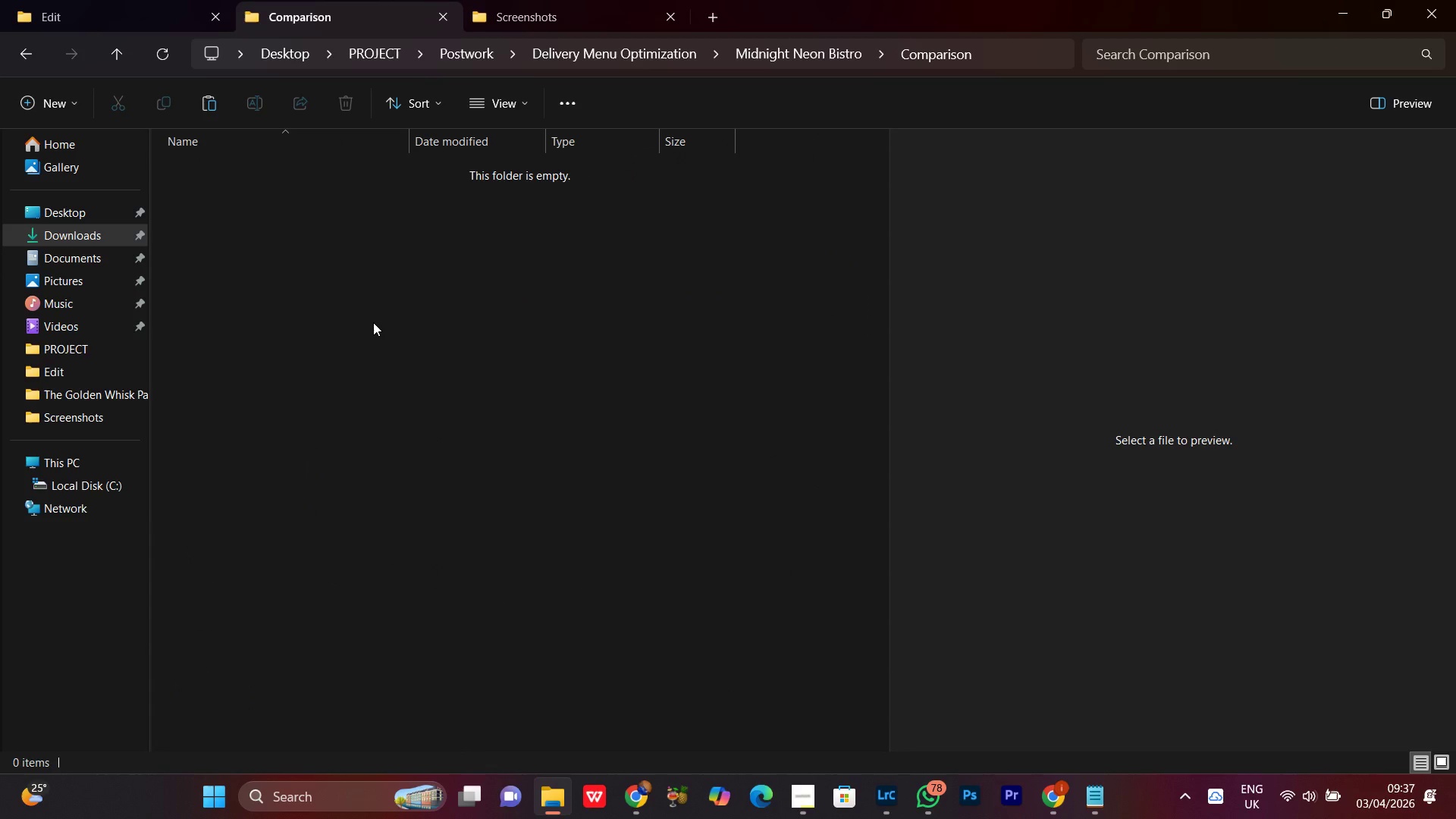 
key(Control+V)
 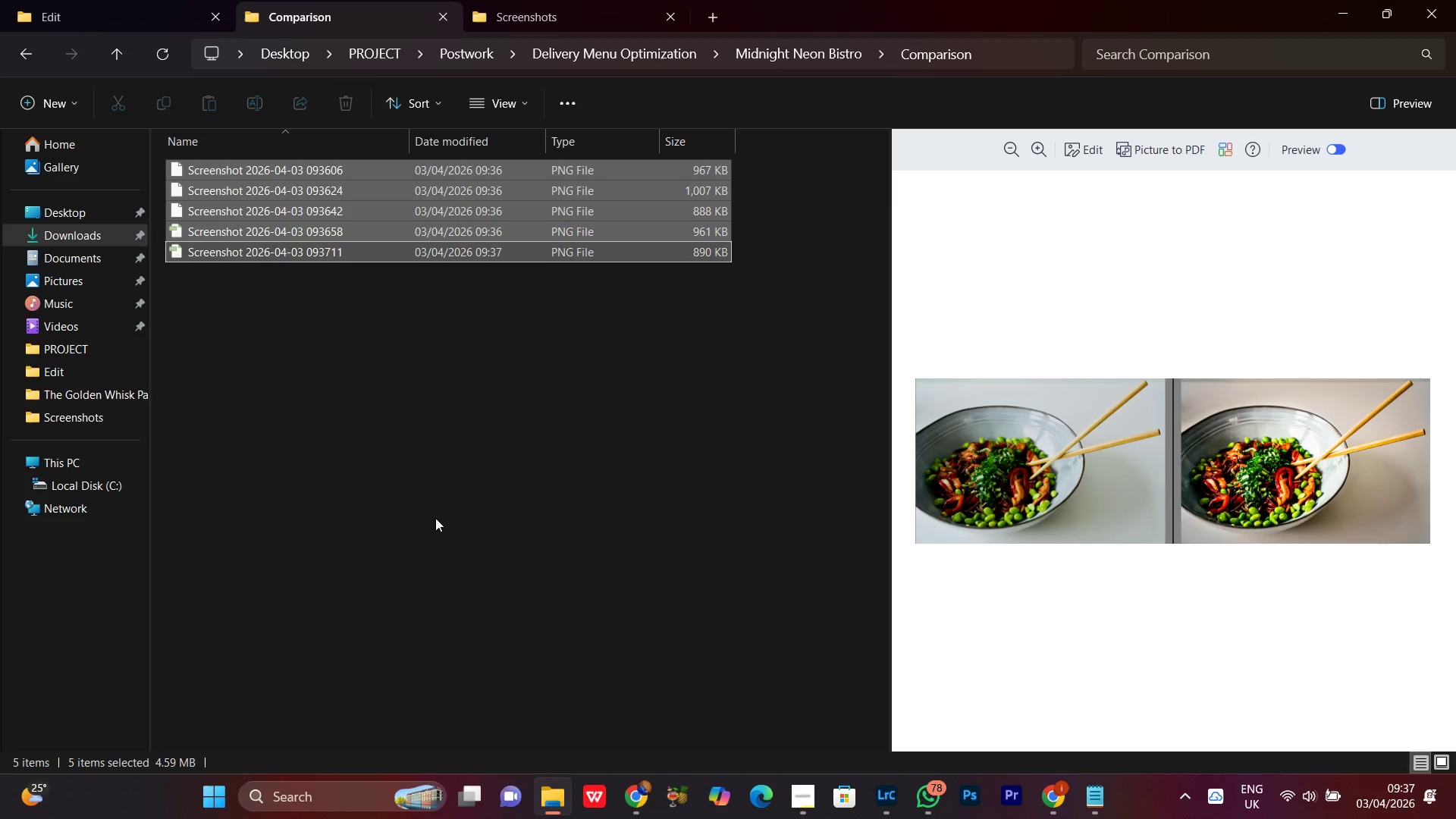 
left_click_drag(start_coordinate=[431, 520], to_coordinate=[428, 520])
 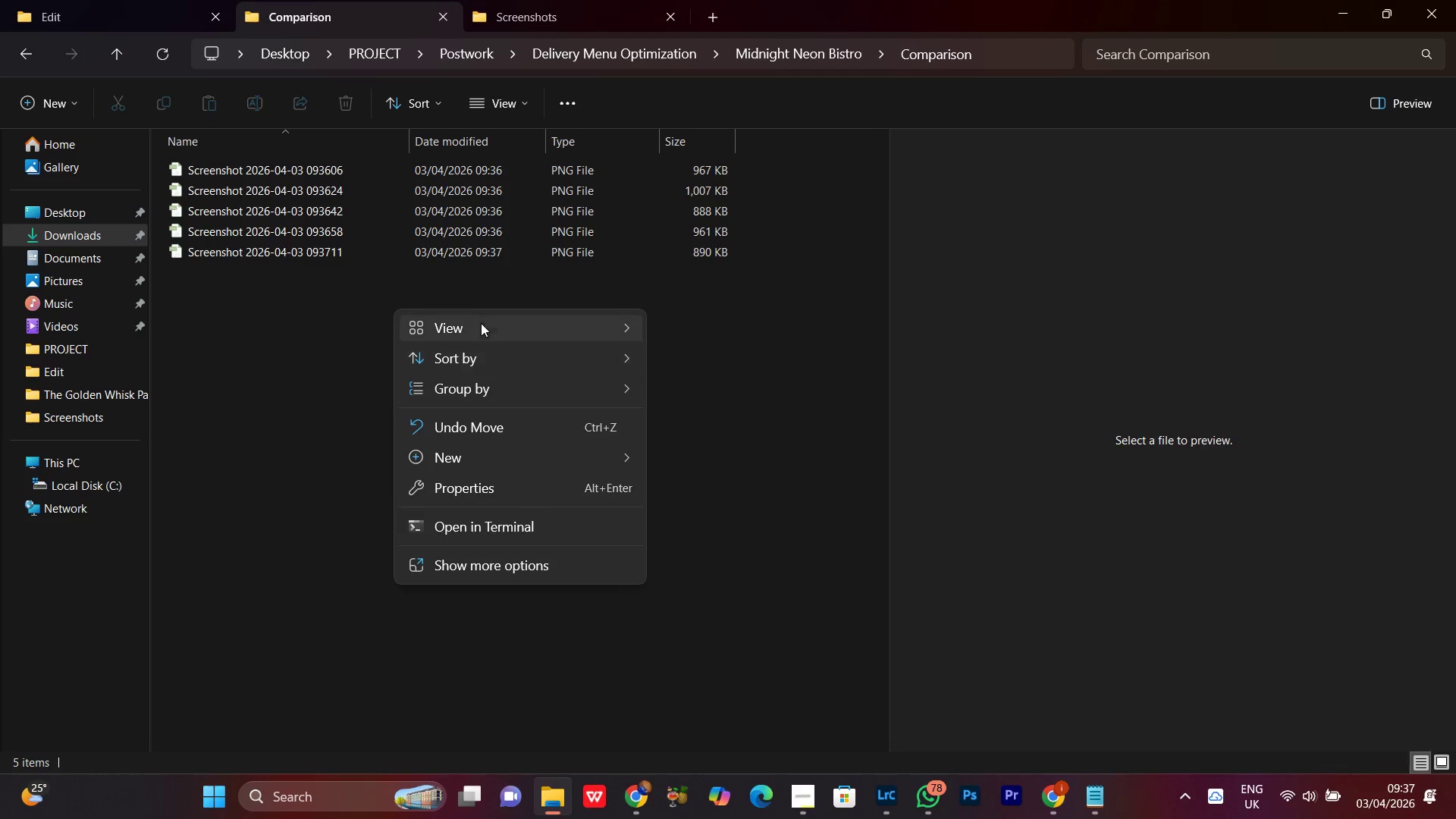 
left_click([466, 336])
 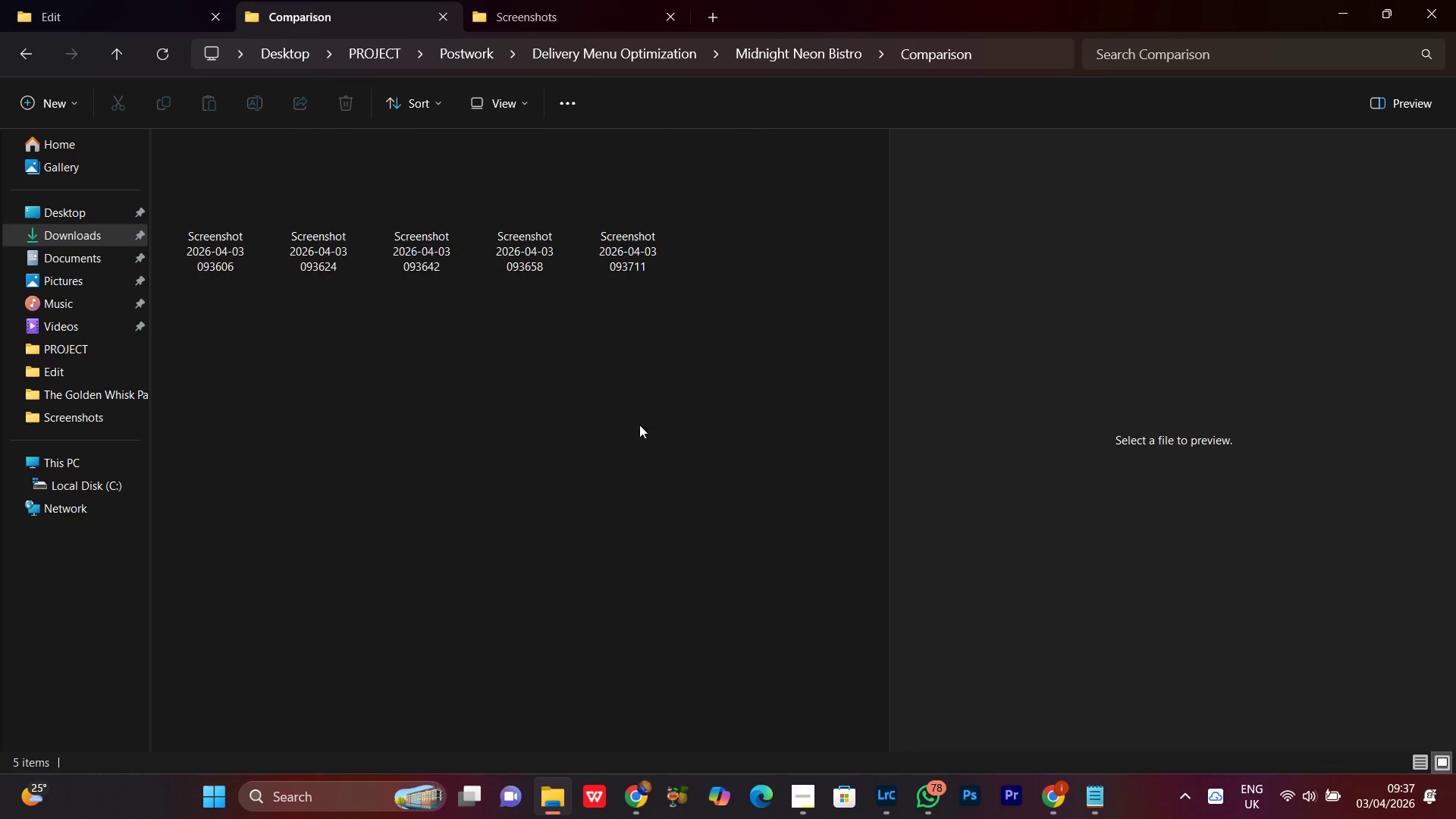 
double_click([585, 451])
 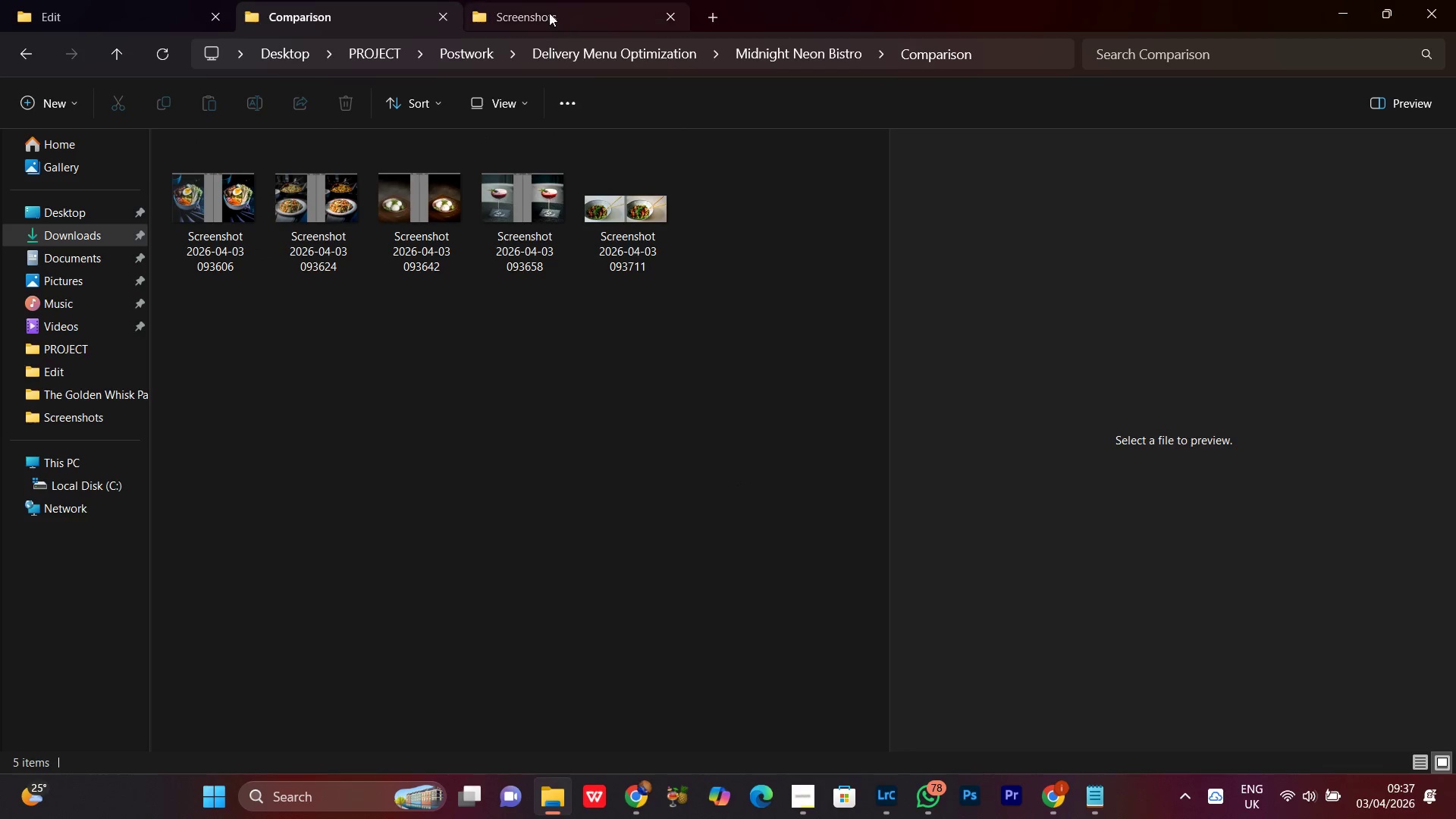 
left_click([542, 11])
 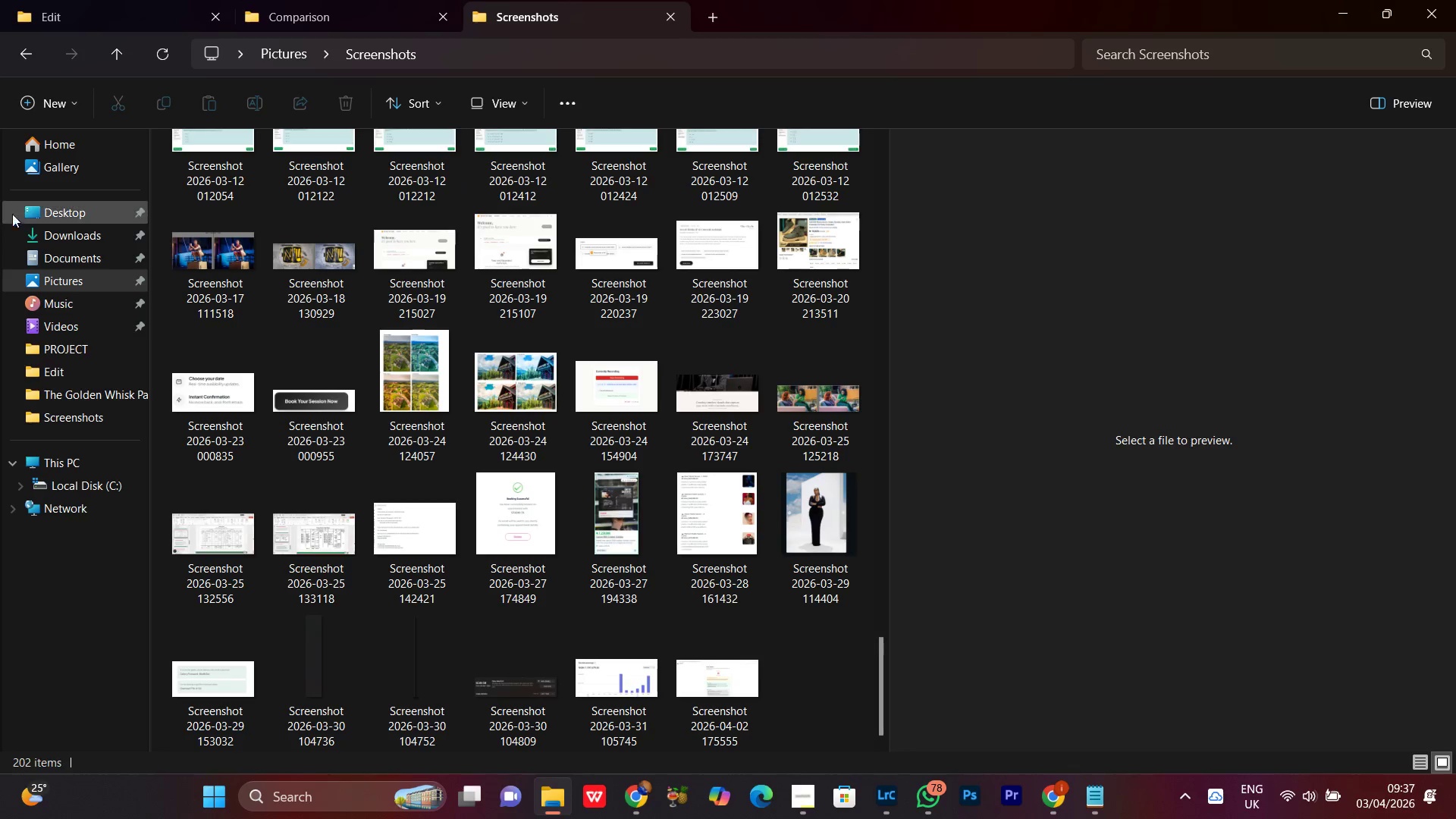 
left_click([44, 211])
 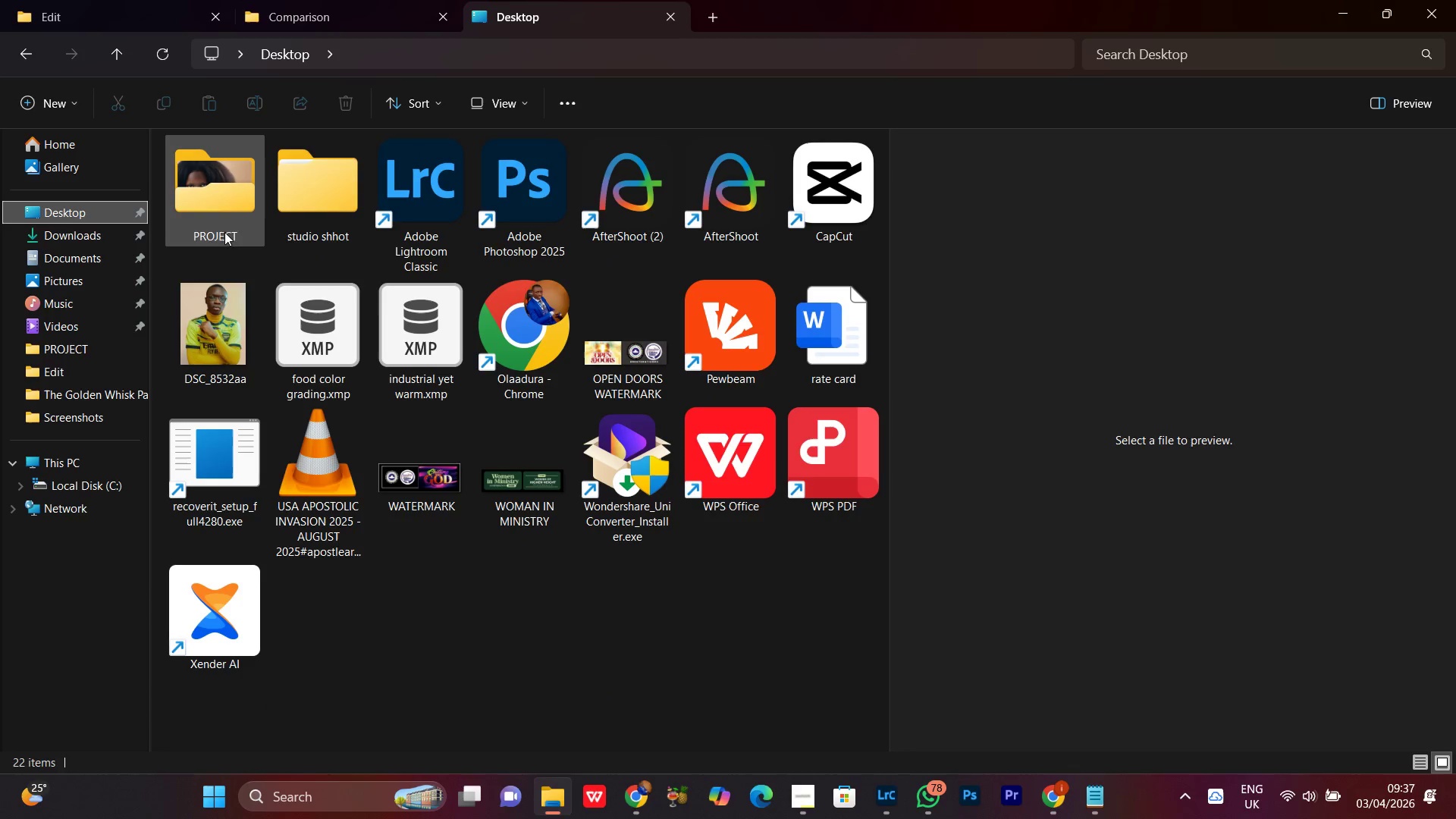 
double_click([227, 208])
 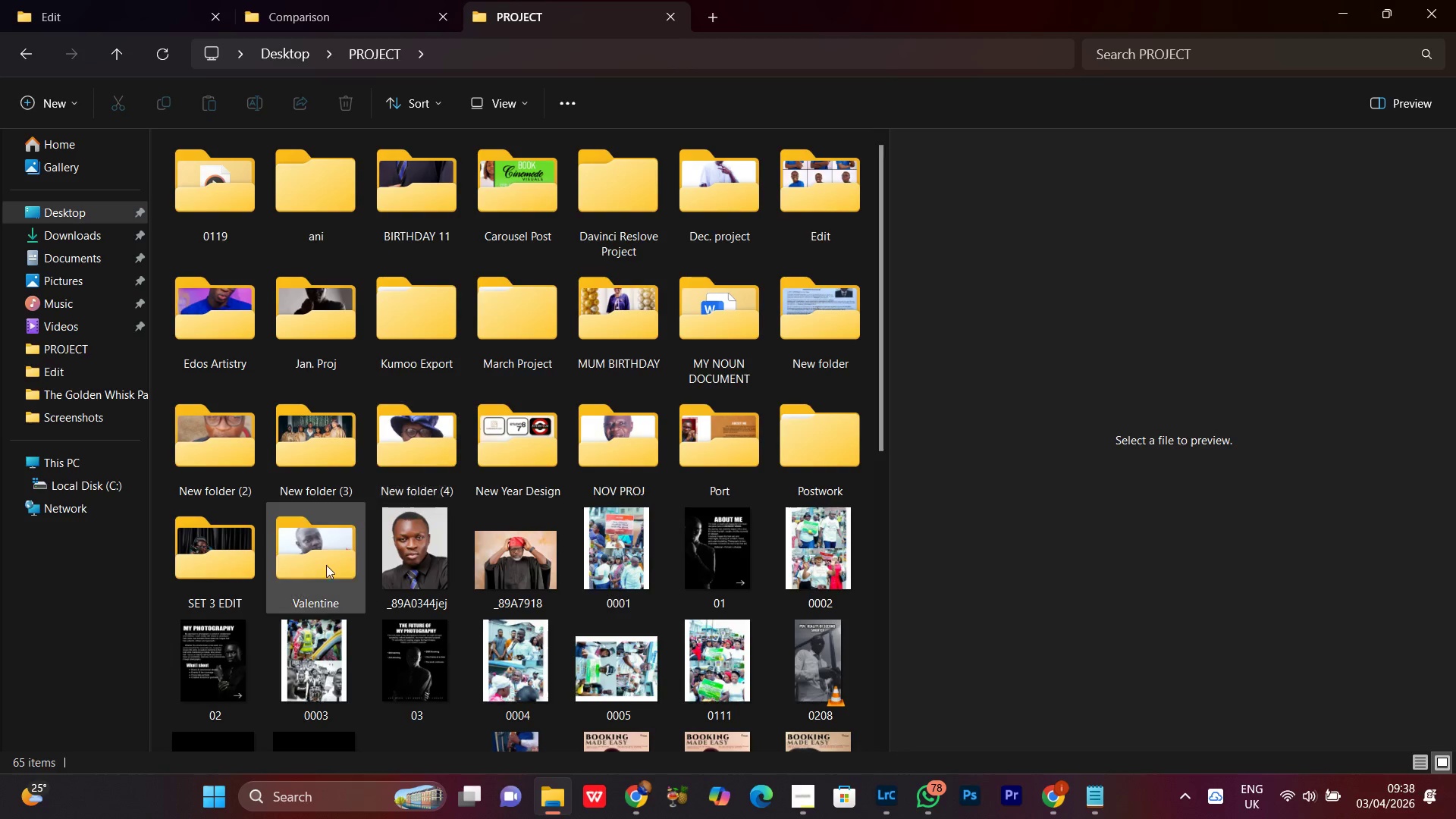 
double_click([802, 473])
 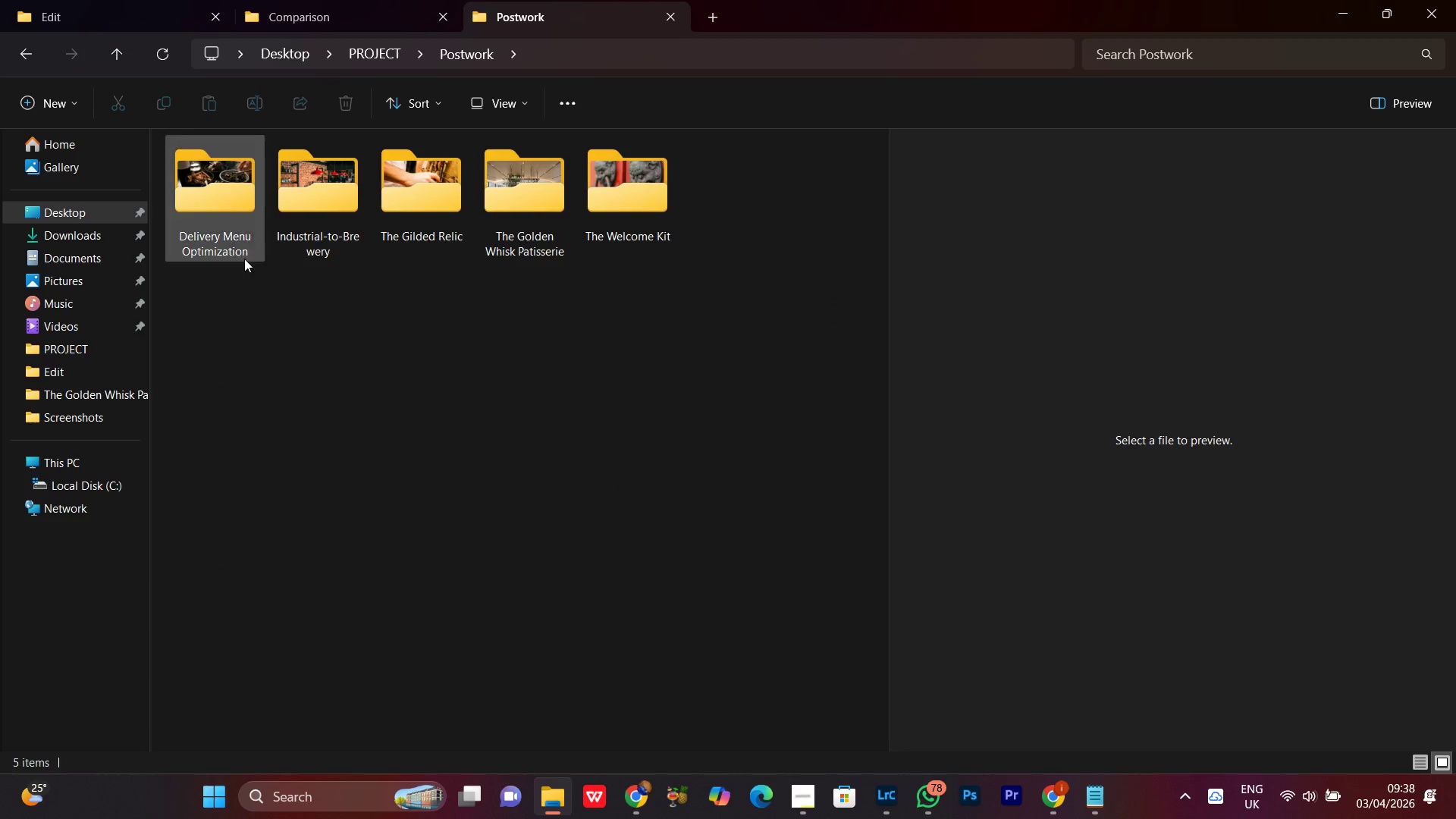 
double_click([205, 197])
 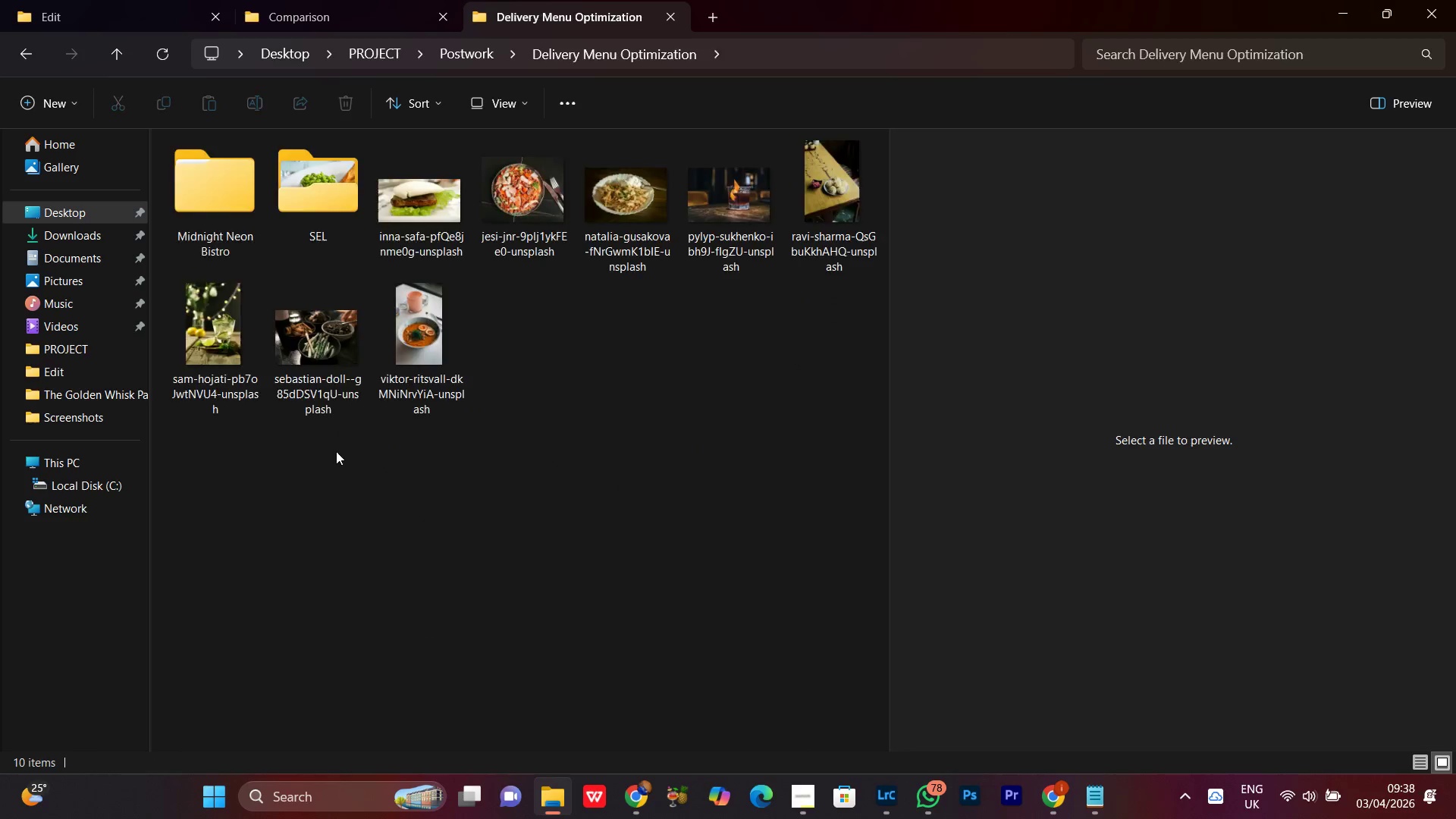 
left_click([336, 452])
 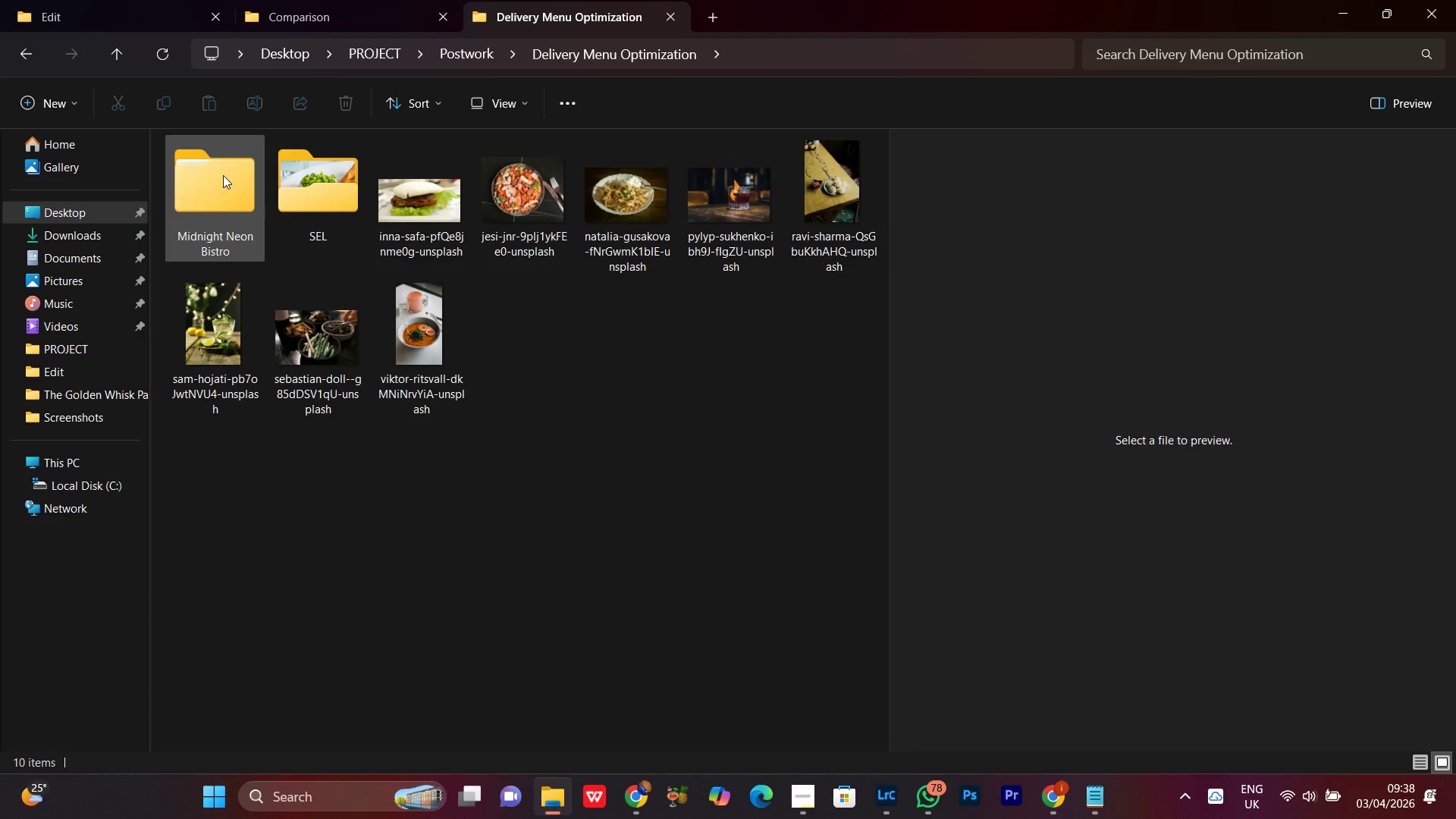 
left_click([212, 186])
 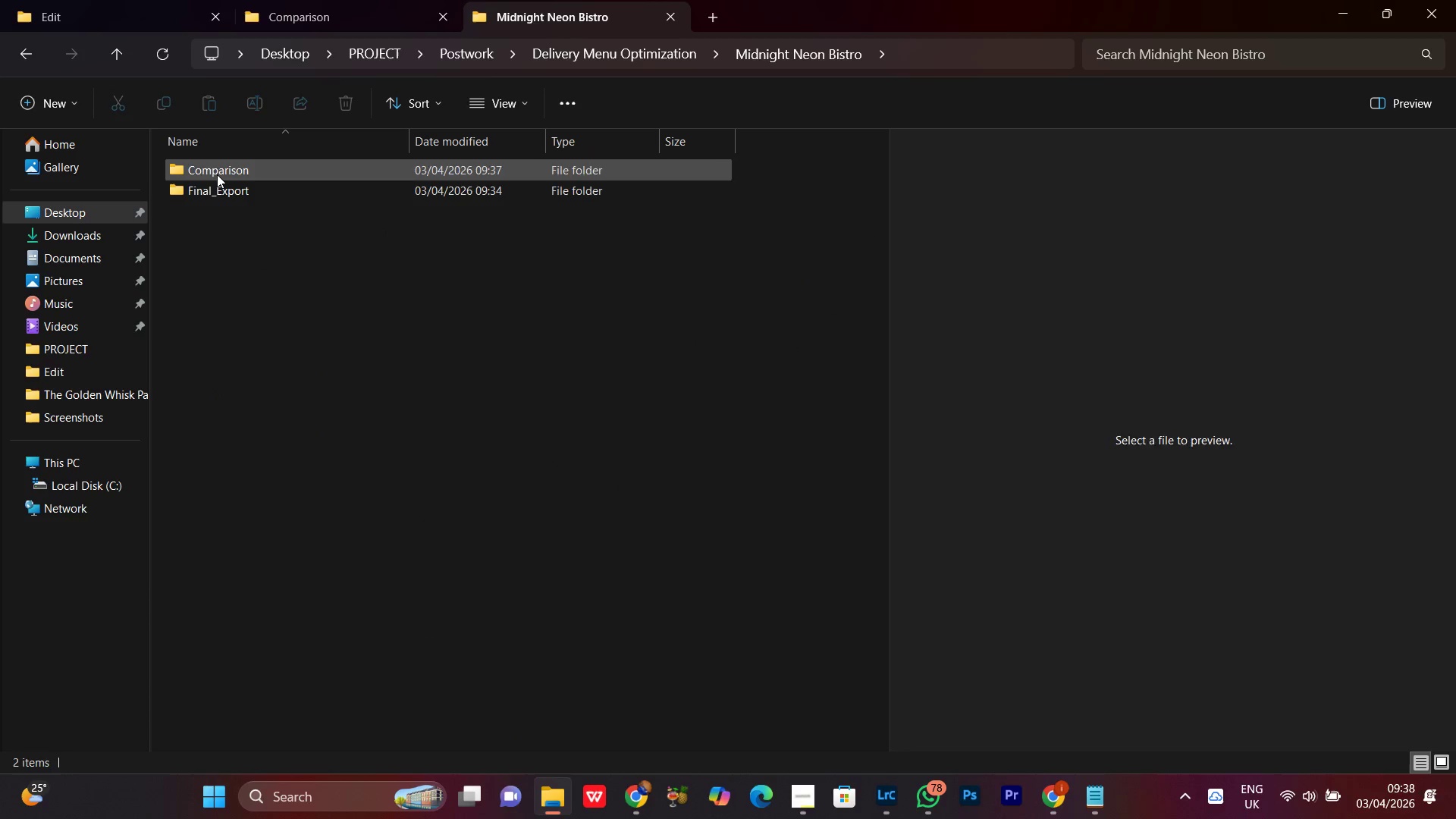 
double_click([217, 174])
 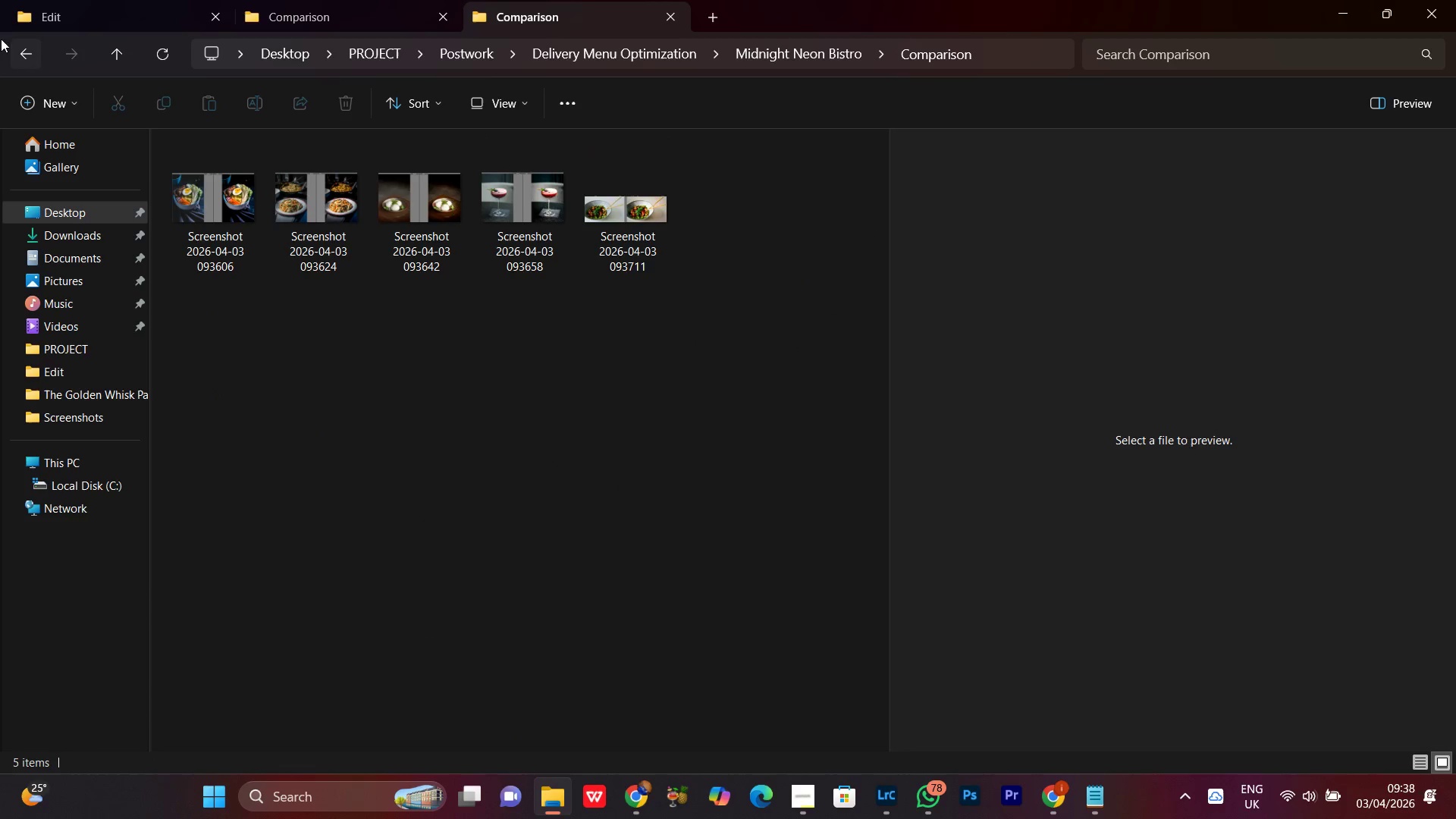 
left_click_drag(start_coordinate=[34, 74], to_coordinate=[31, 67])
 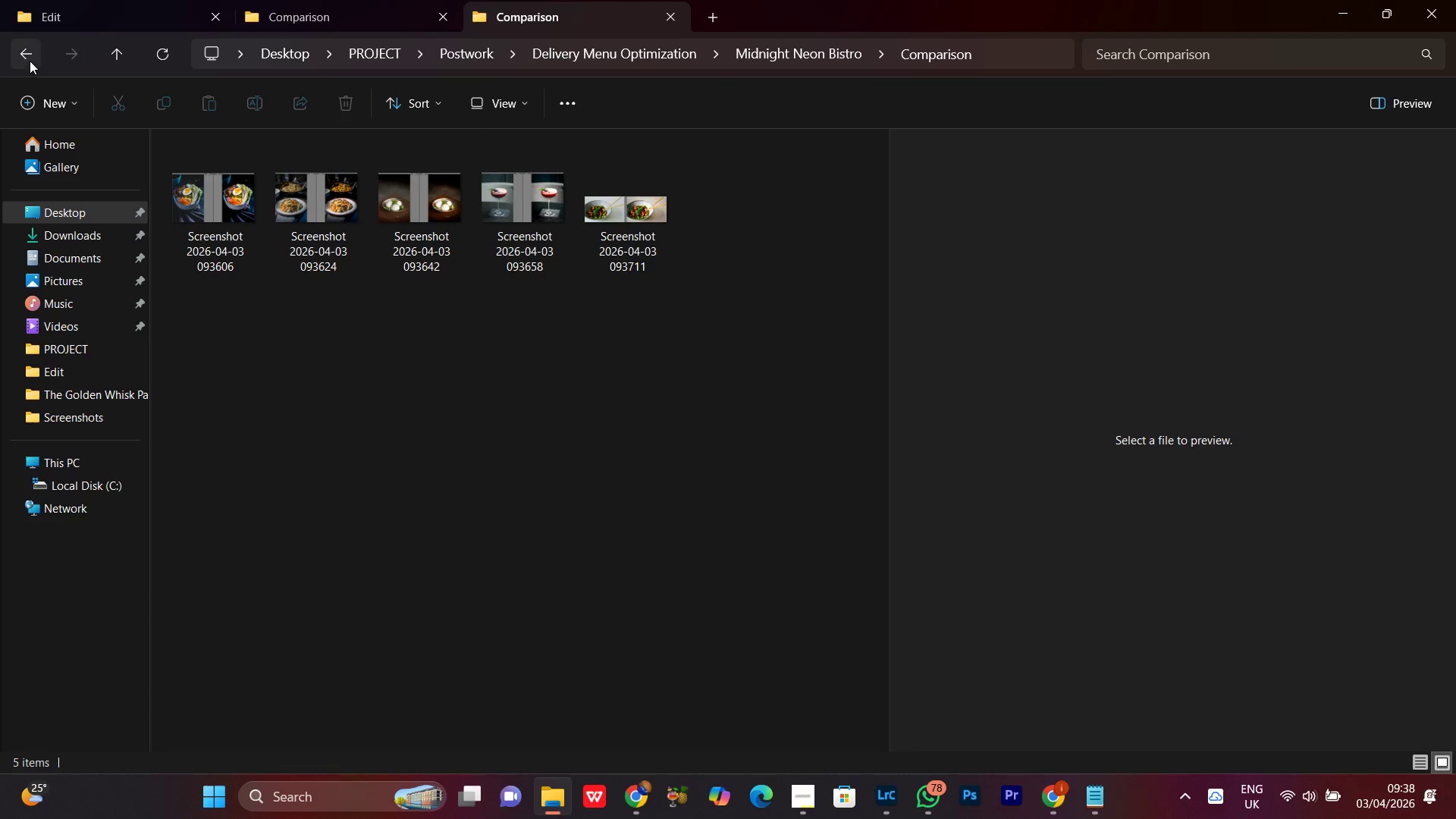 
double_click([30, 61])
 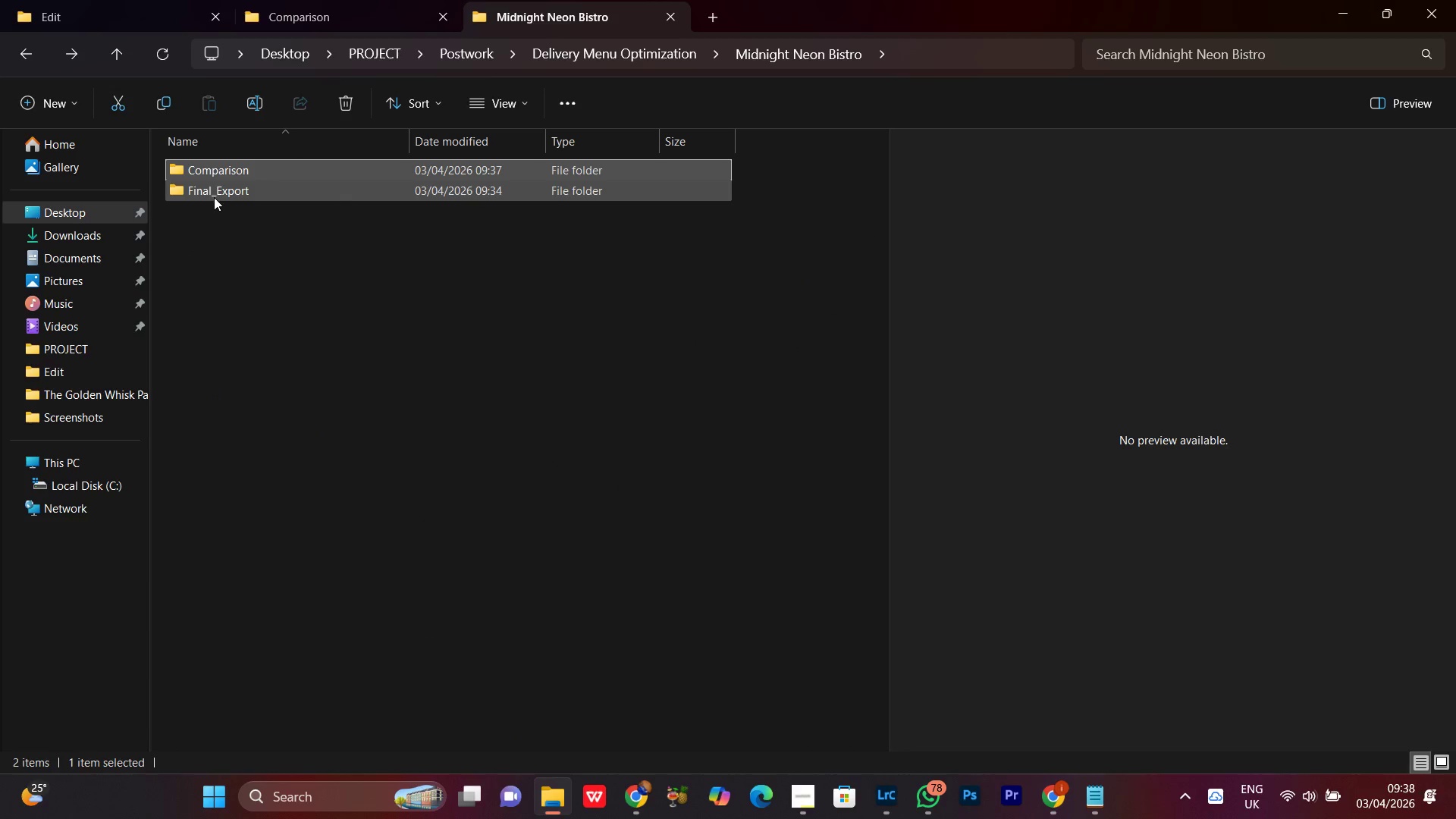 
double_click([214, 187])
 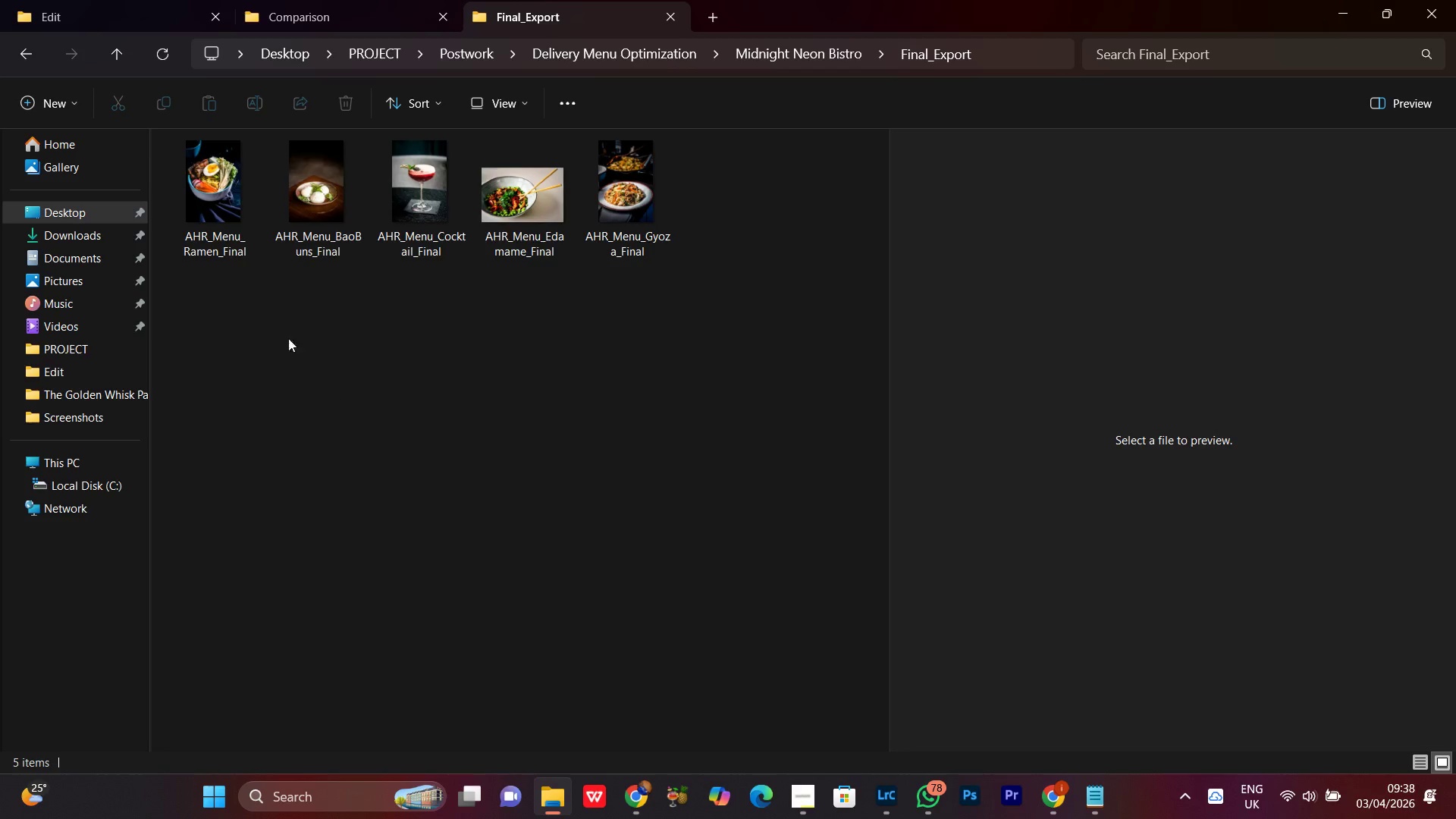 
left_click([231, 194])
 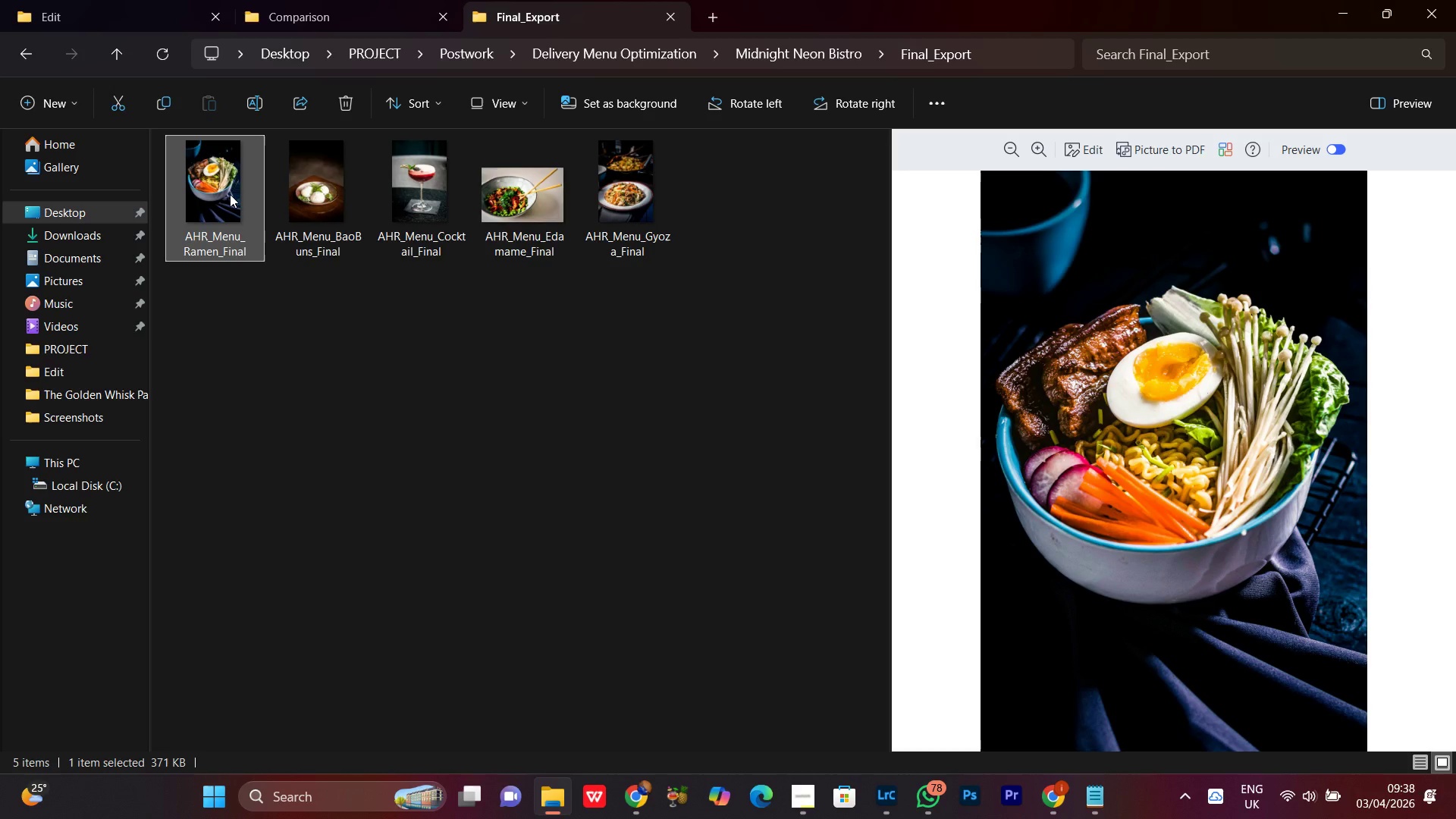 
right_click([230, 194])
 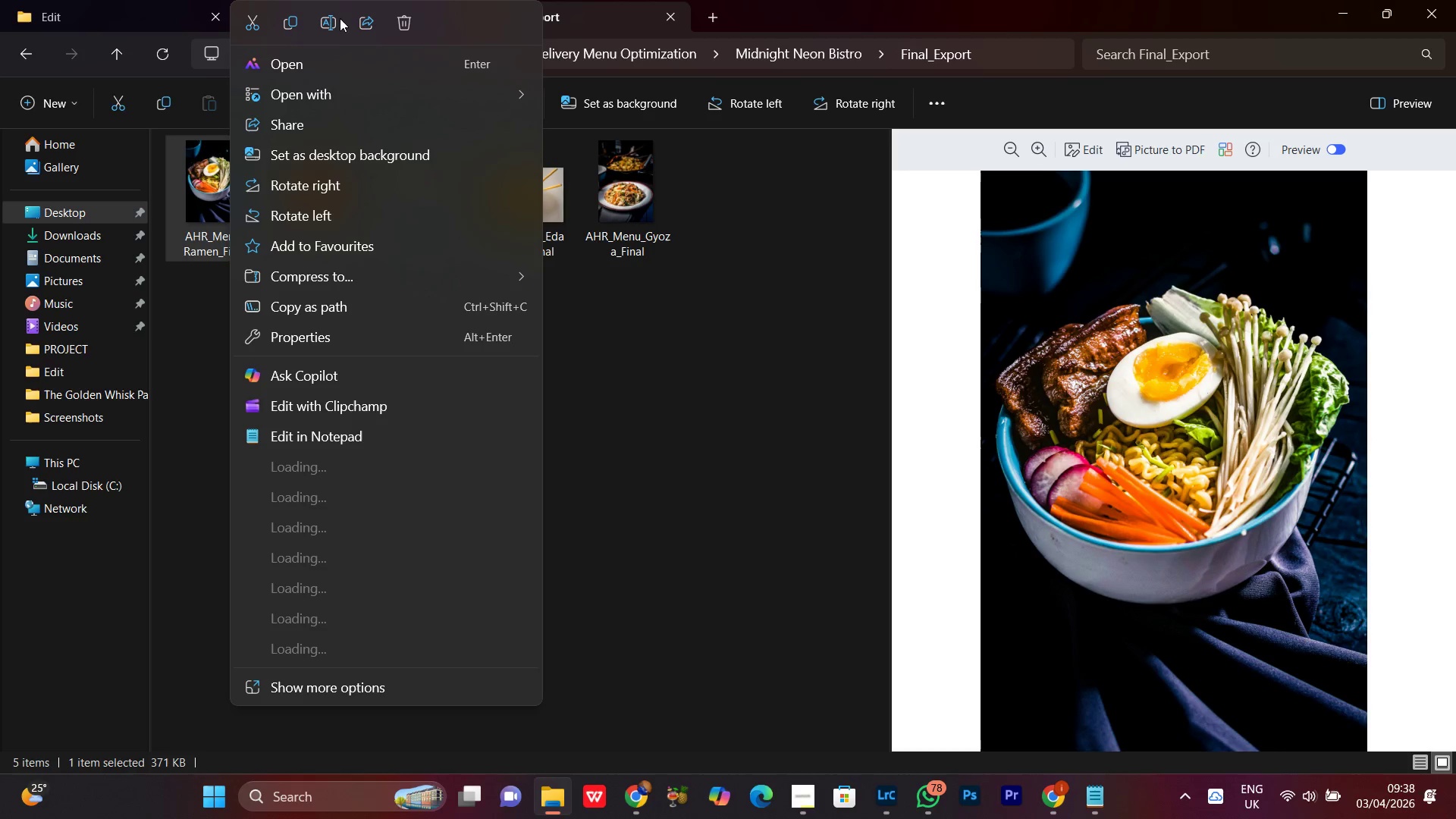 
left_click([328, 18])
 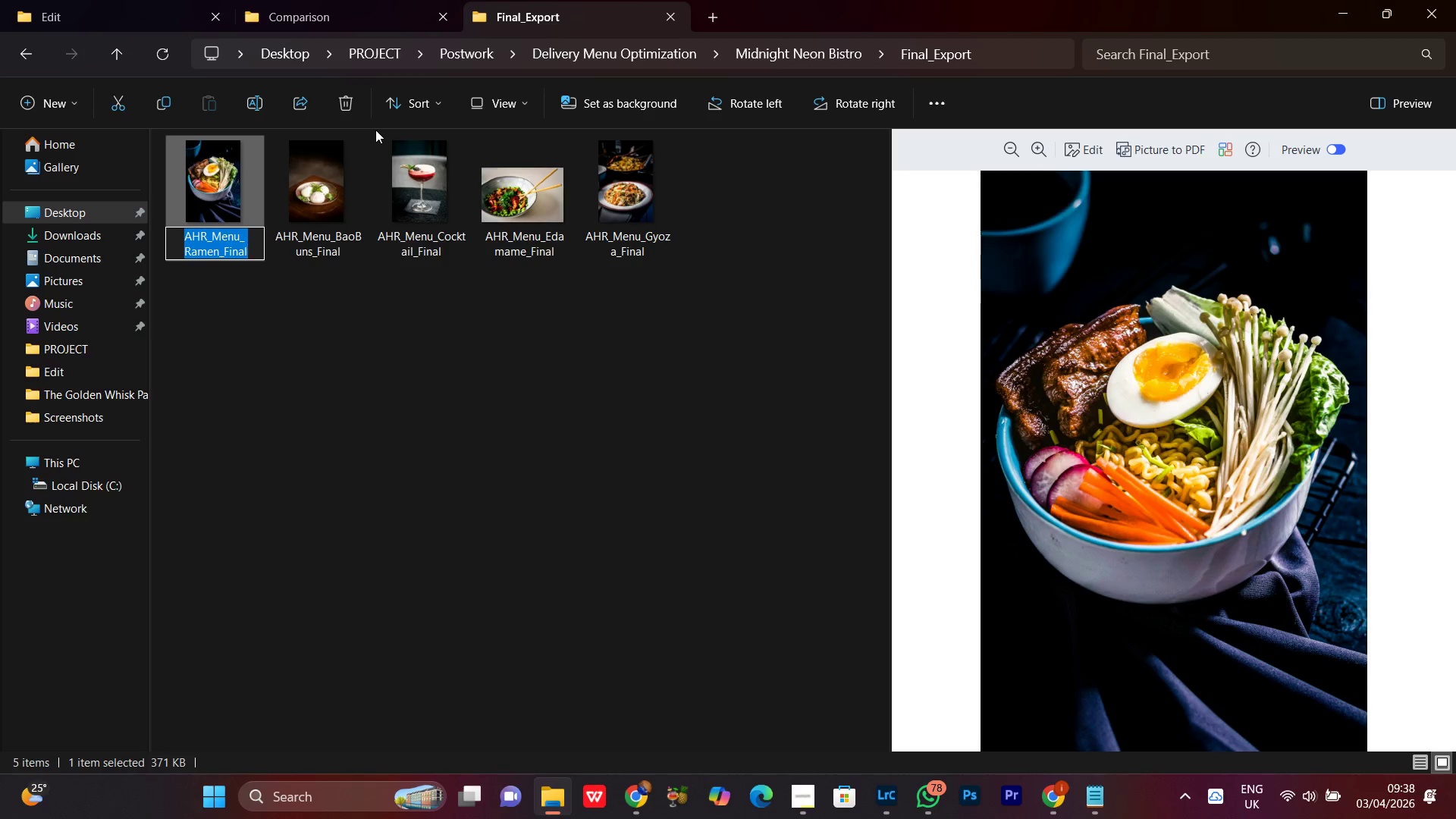 
key(Control+C)
 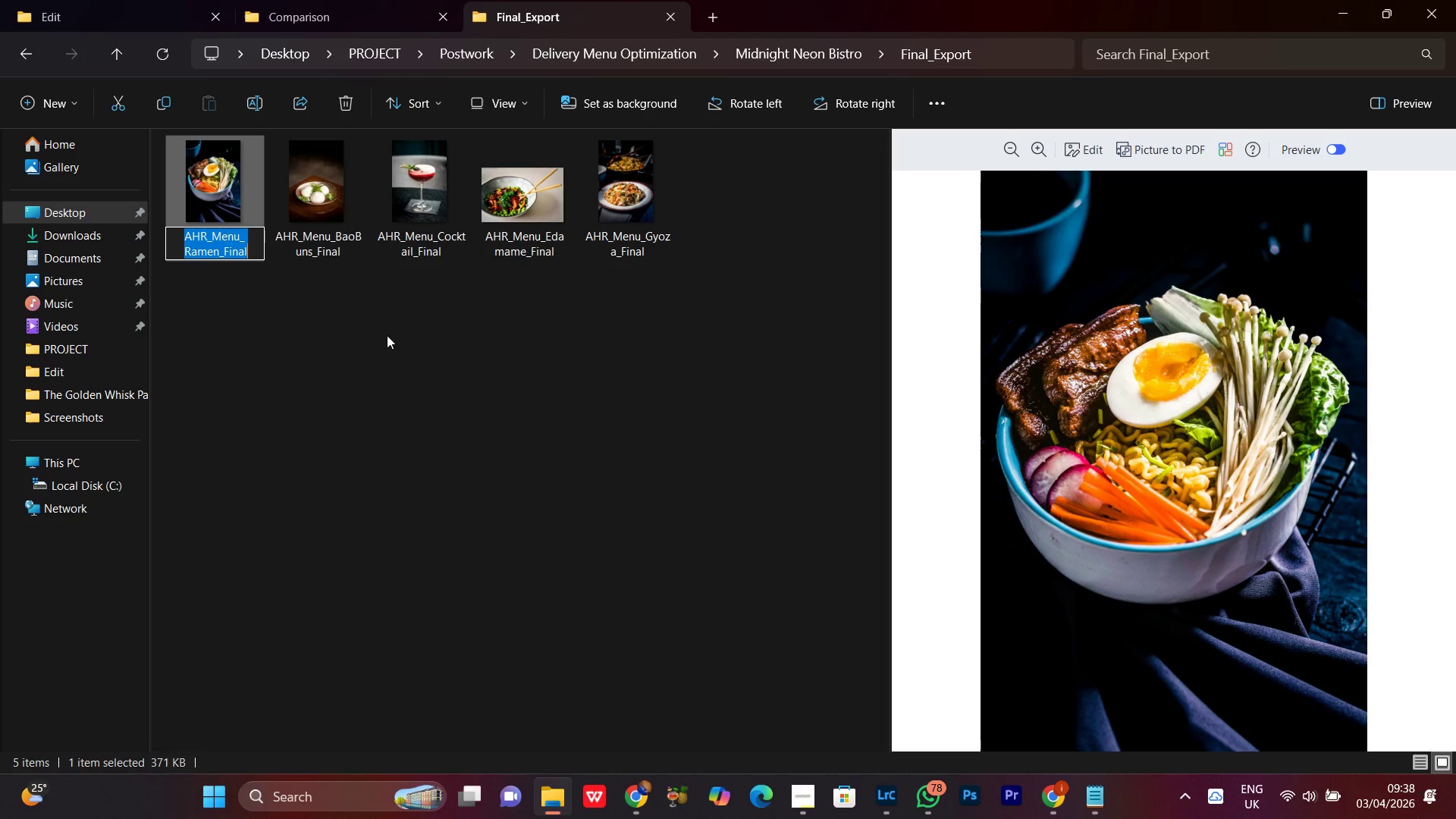 
key(Control+C)
 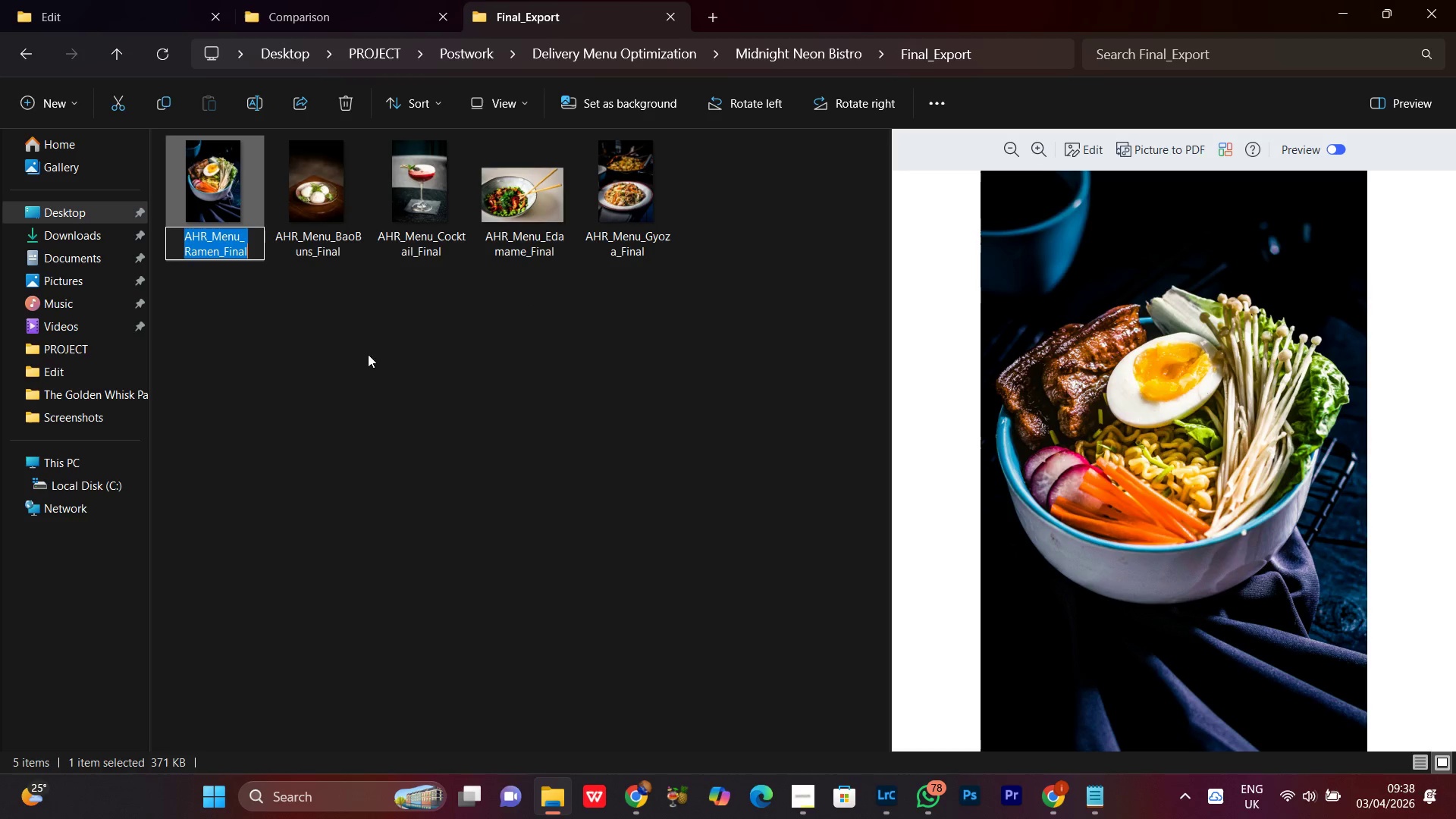 
key(Control+C)
 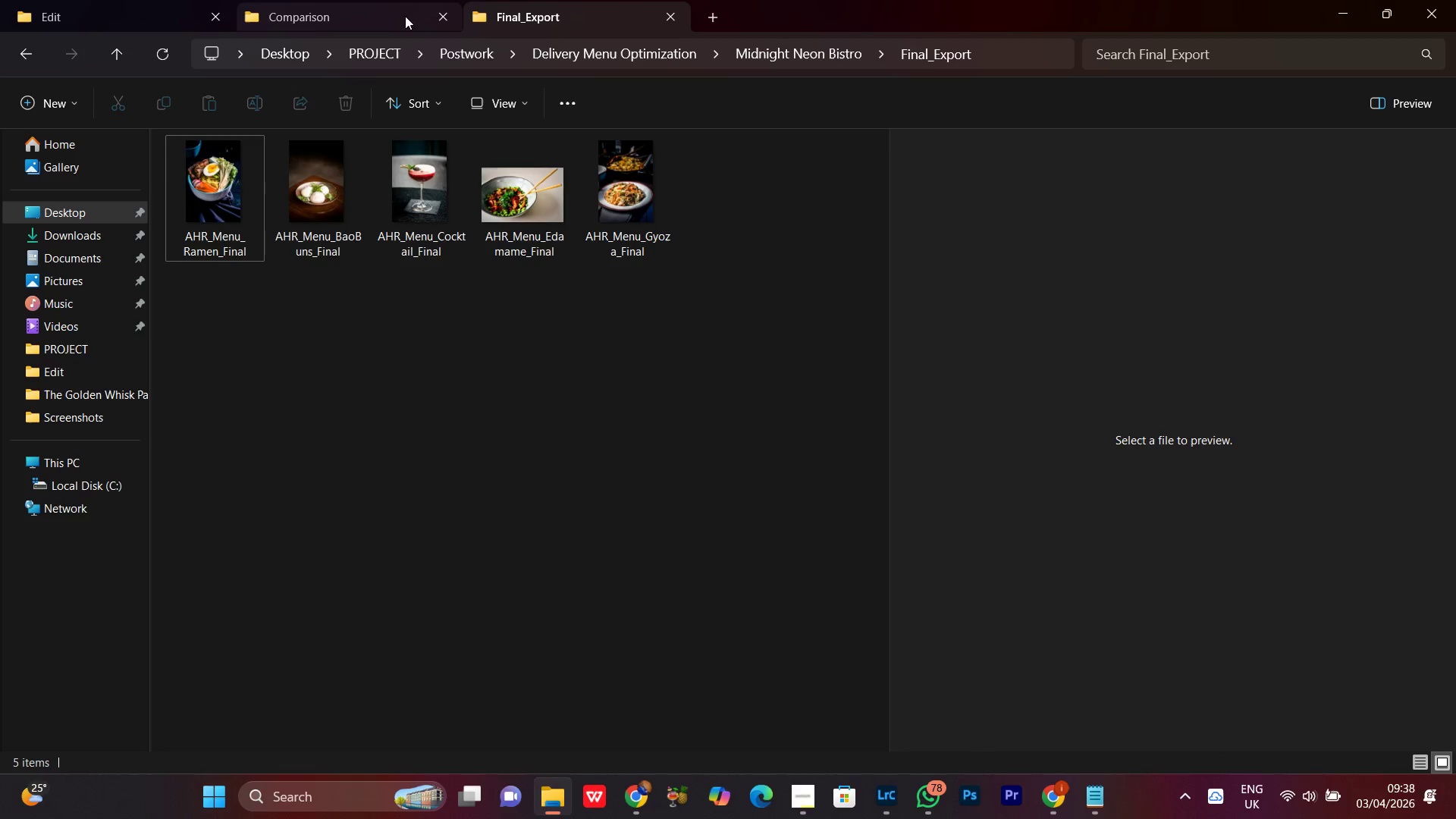 
left_click([340, 0])
 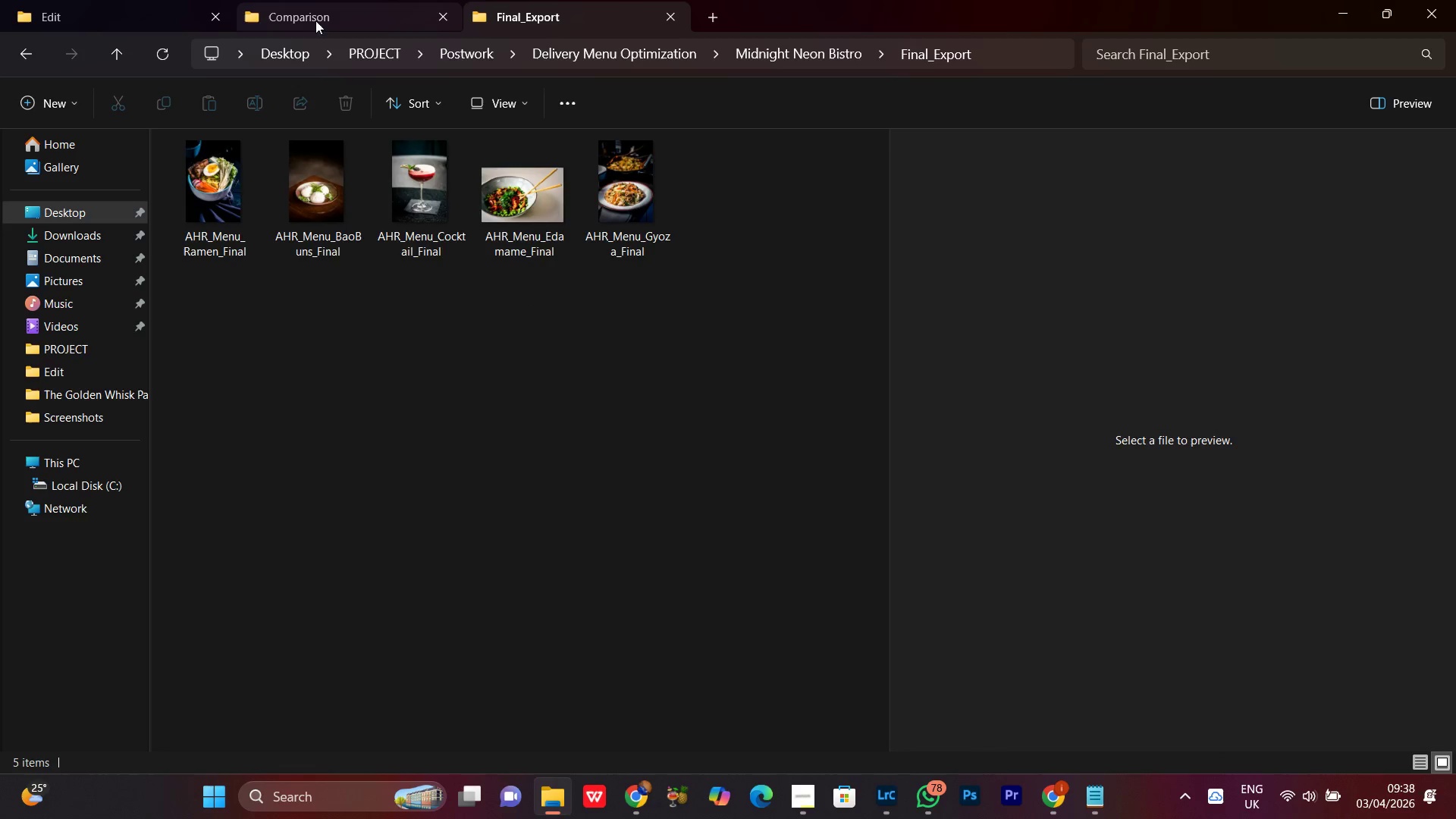 
left_click([317, 12])
 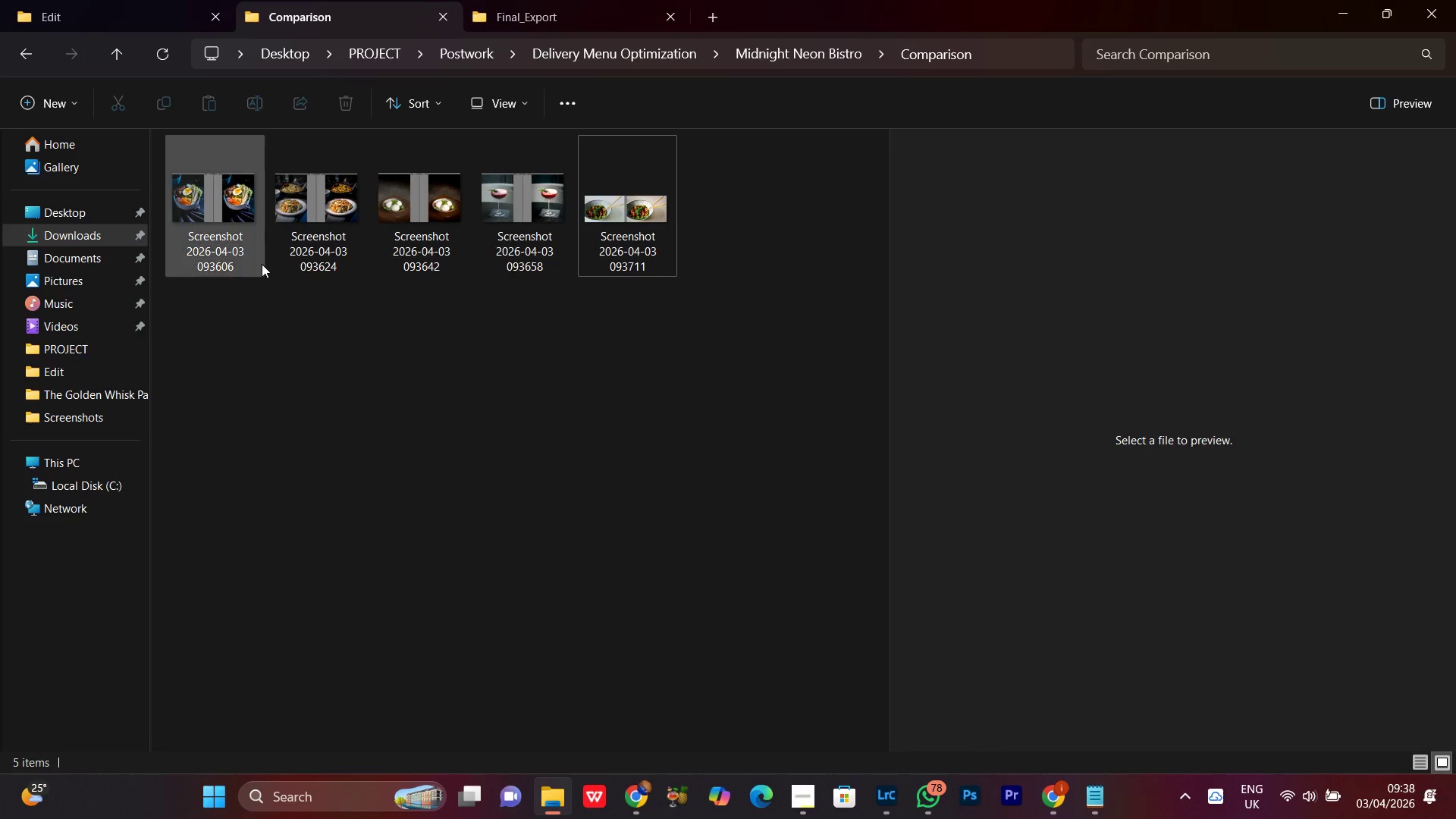 
left_click([243, 185])
 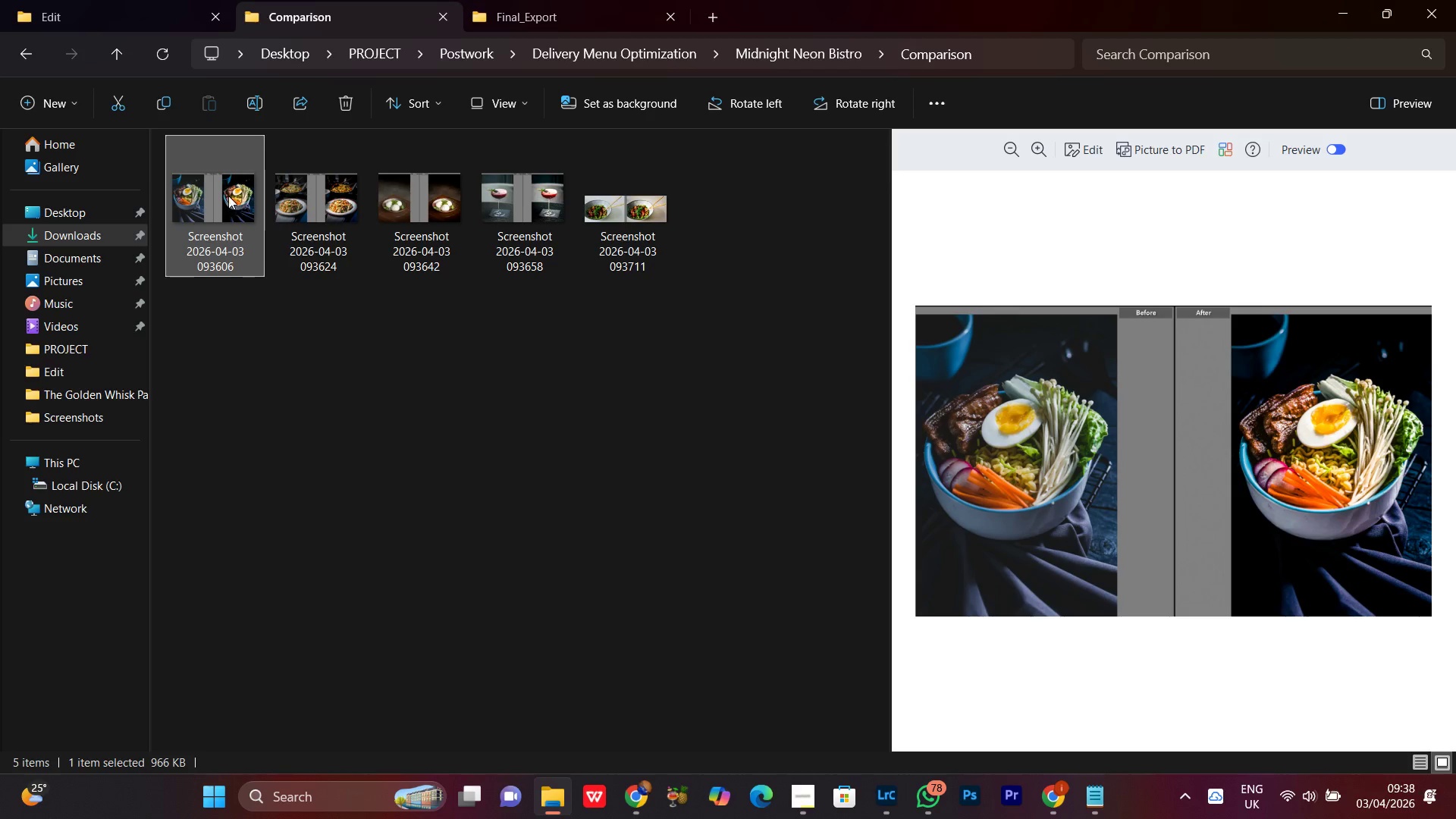 
right_click([228, 196])
 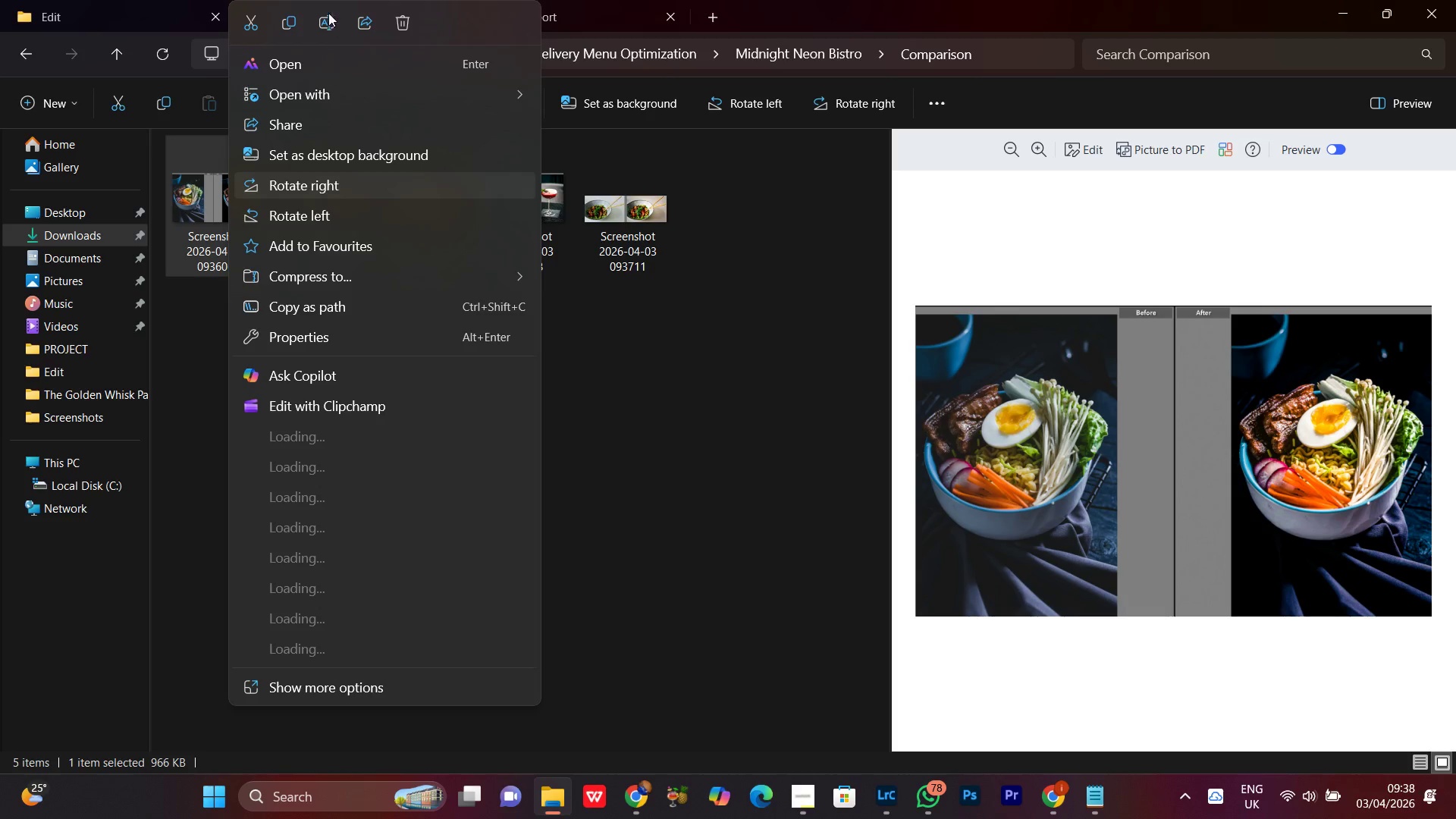 
left_click([322, 24])
 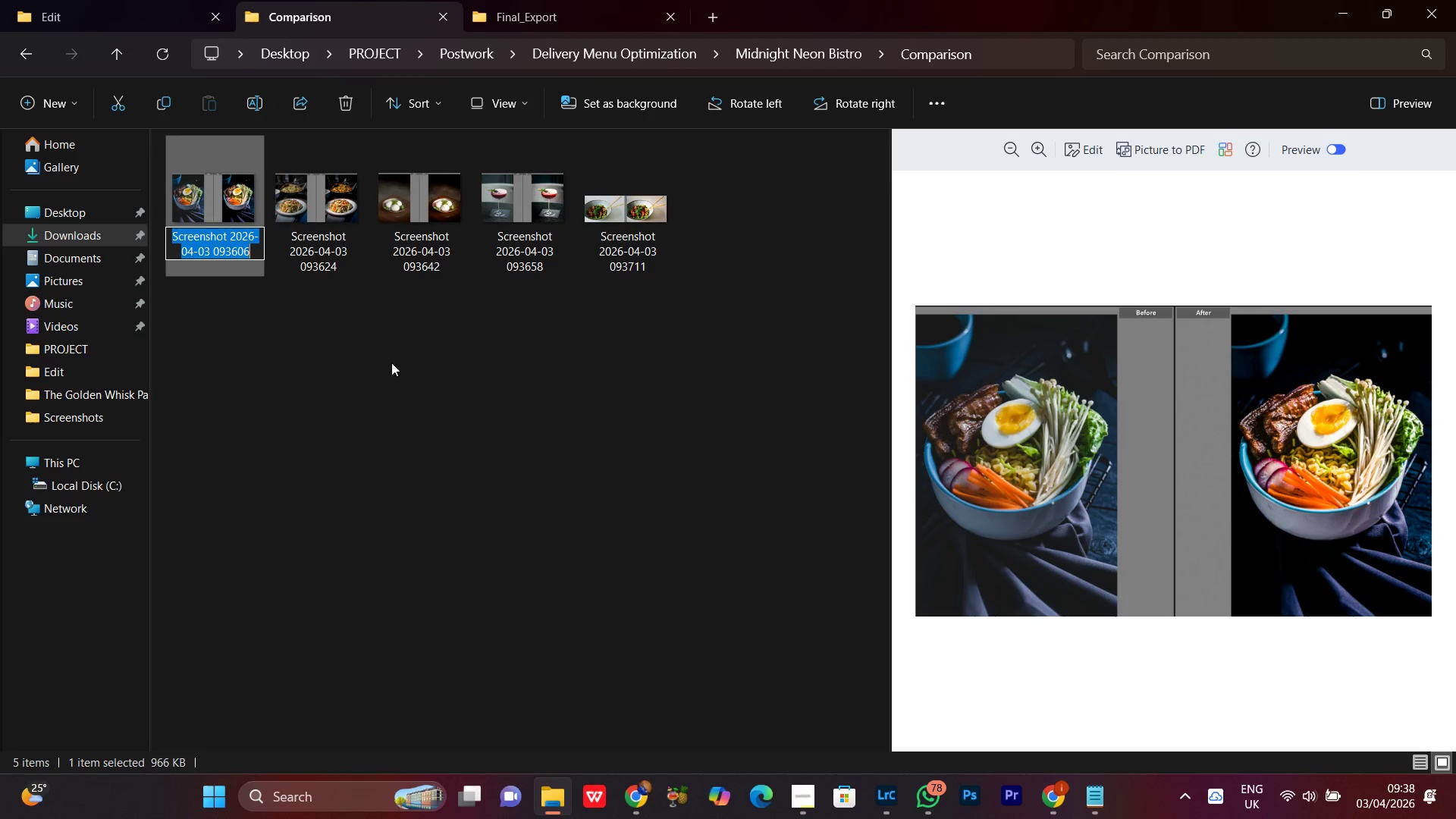 
key(Control+V)
 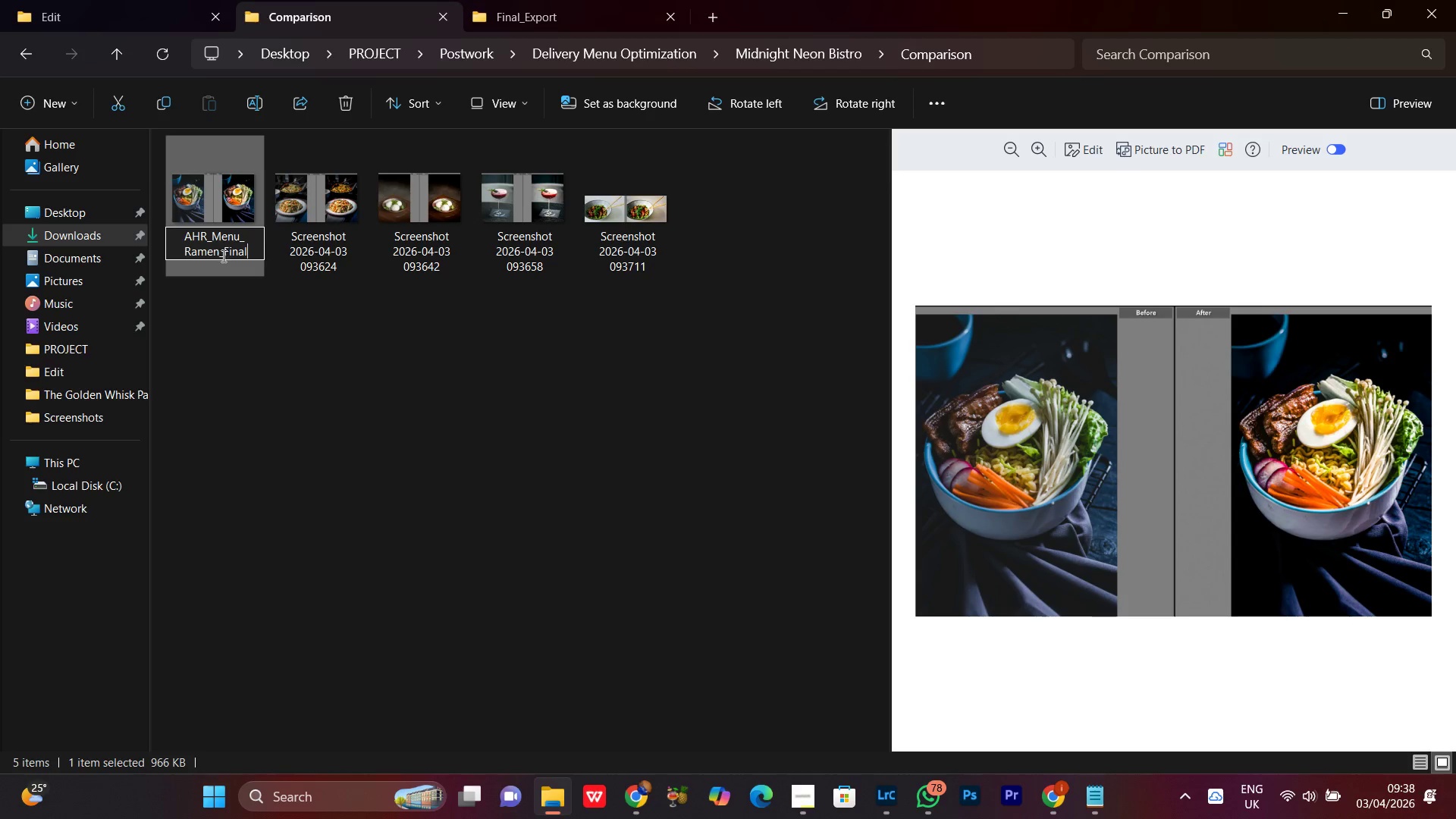 
left_click_drag(start_coordinate=[224, 250], to_coordinate=[305, 260])
 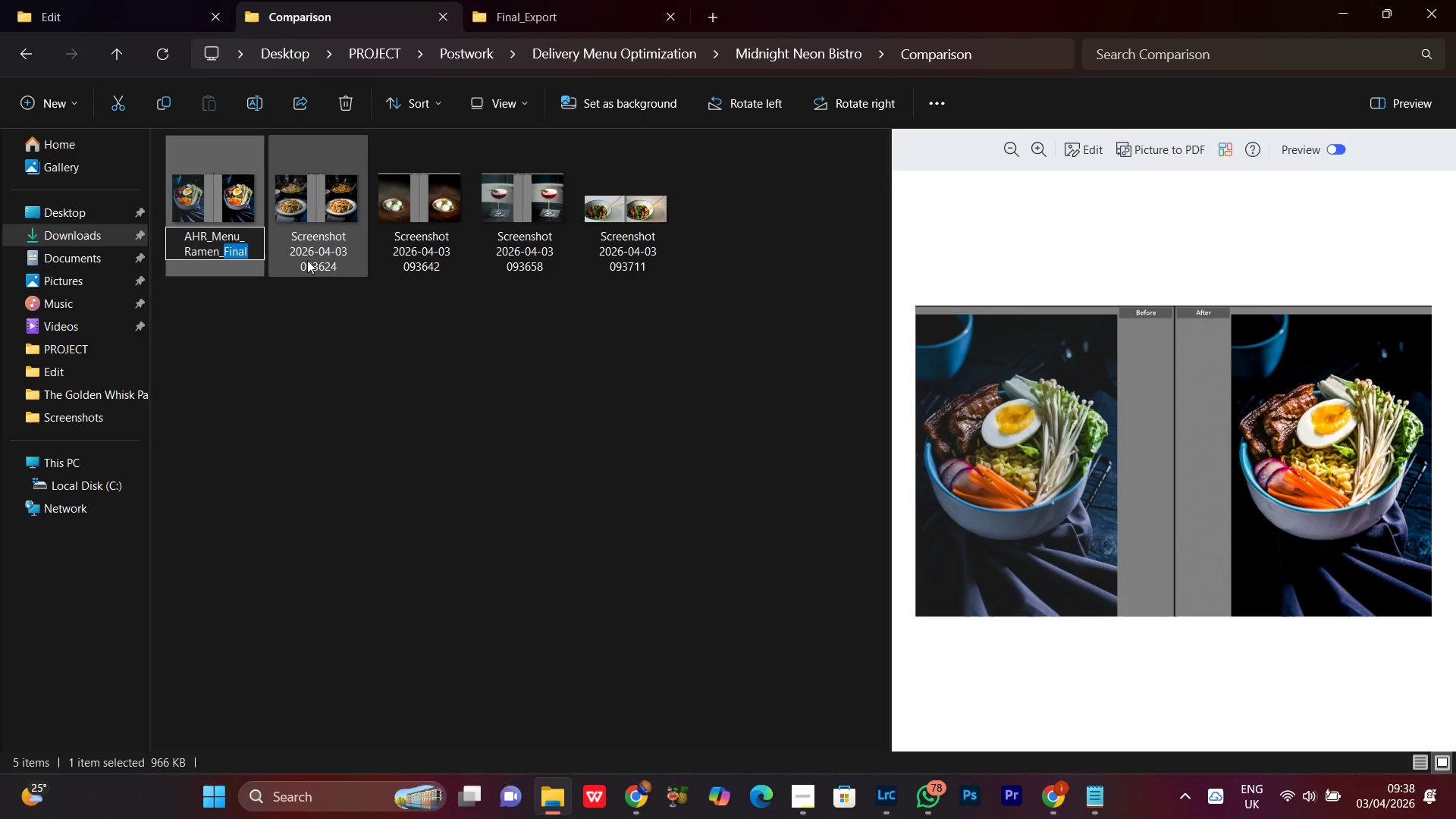 
type(Comparison)
 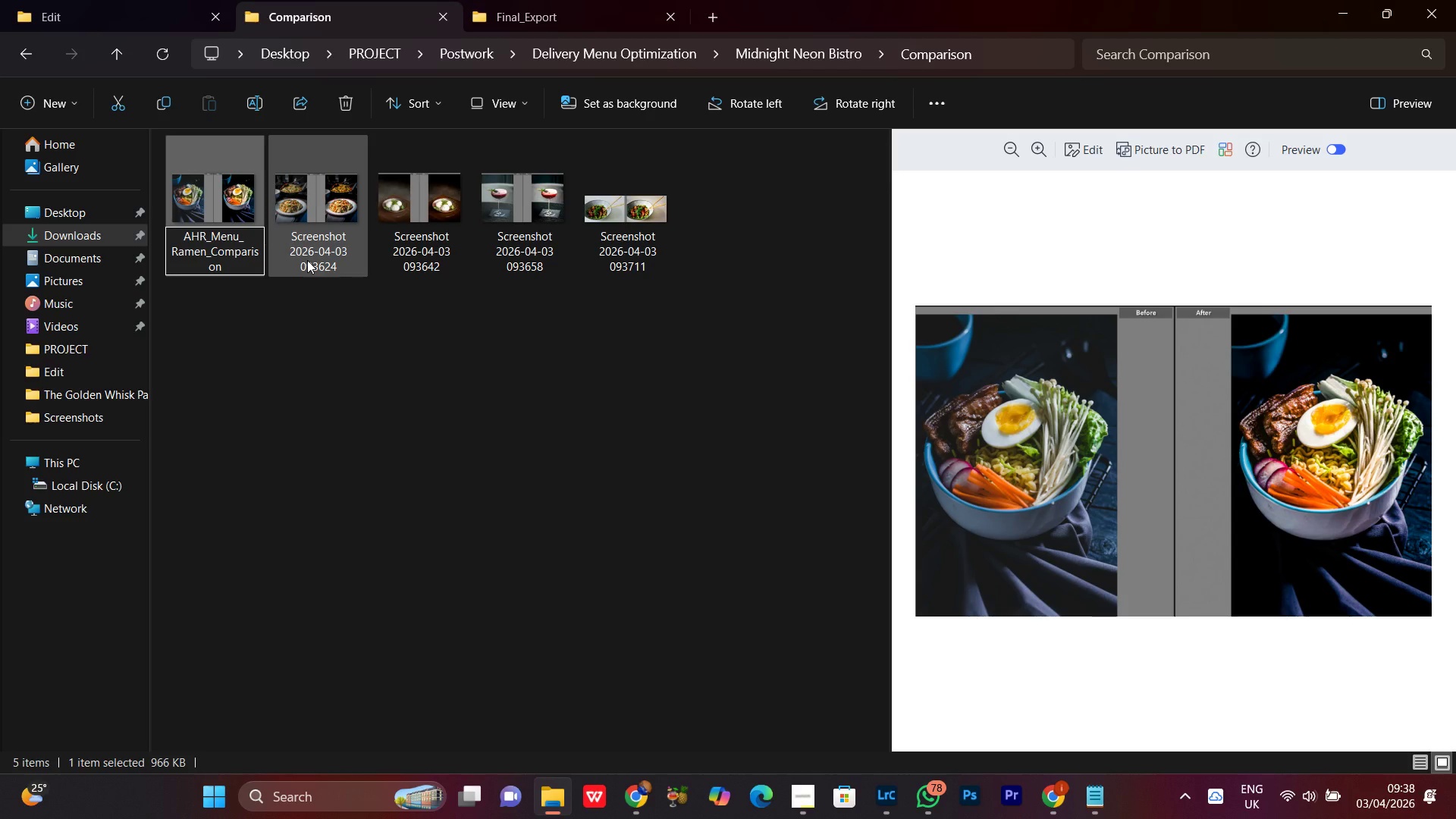 
key(Enter)
 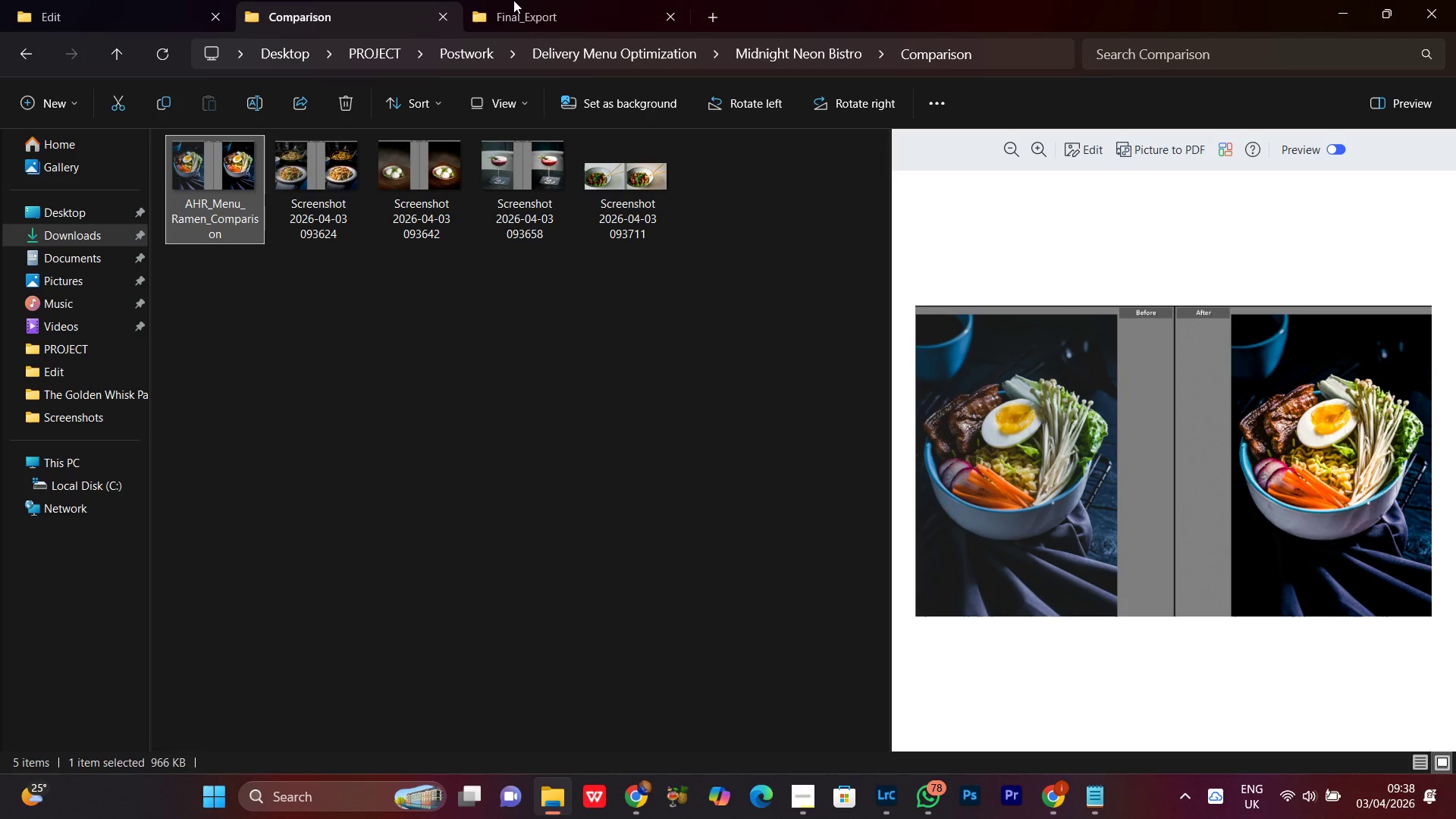 
left_click([535, 16])
 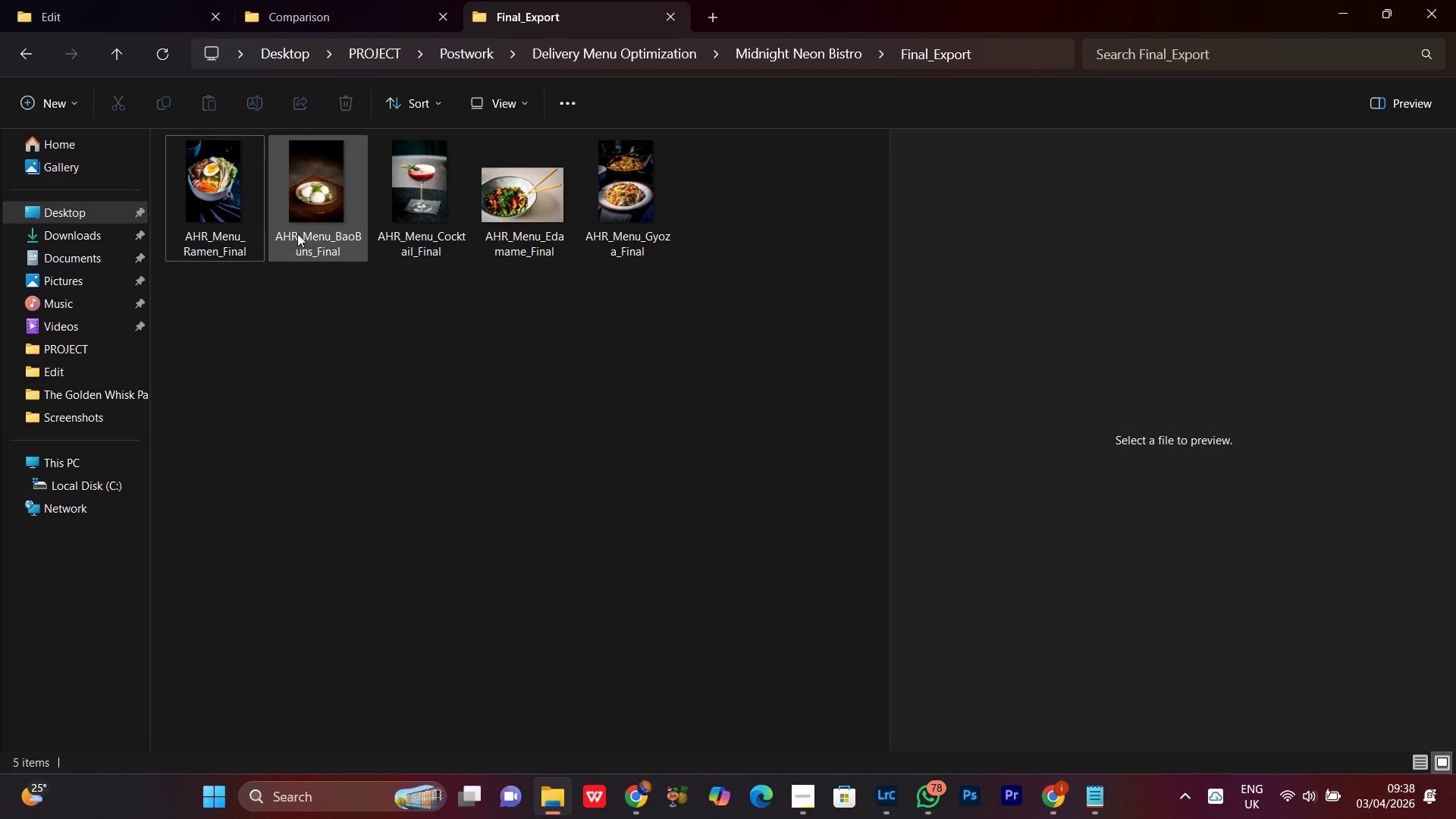 
left_click([306, 214])
 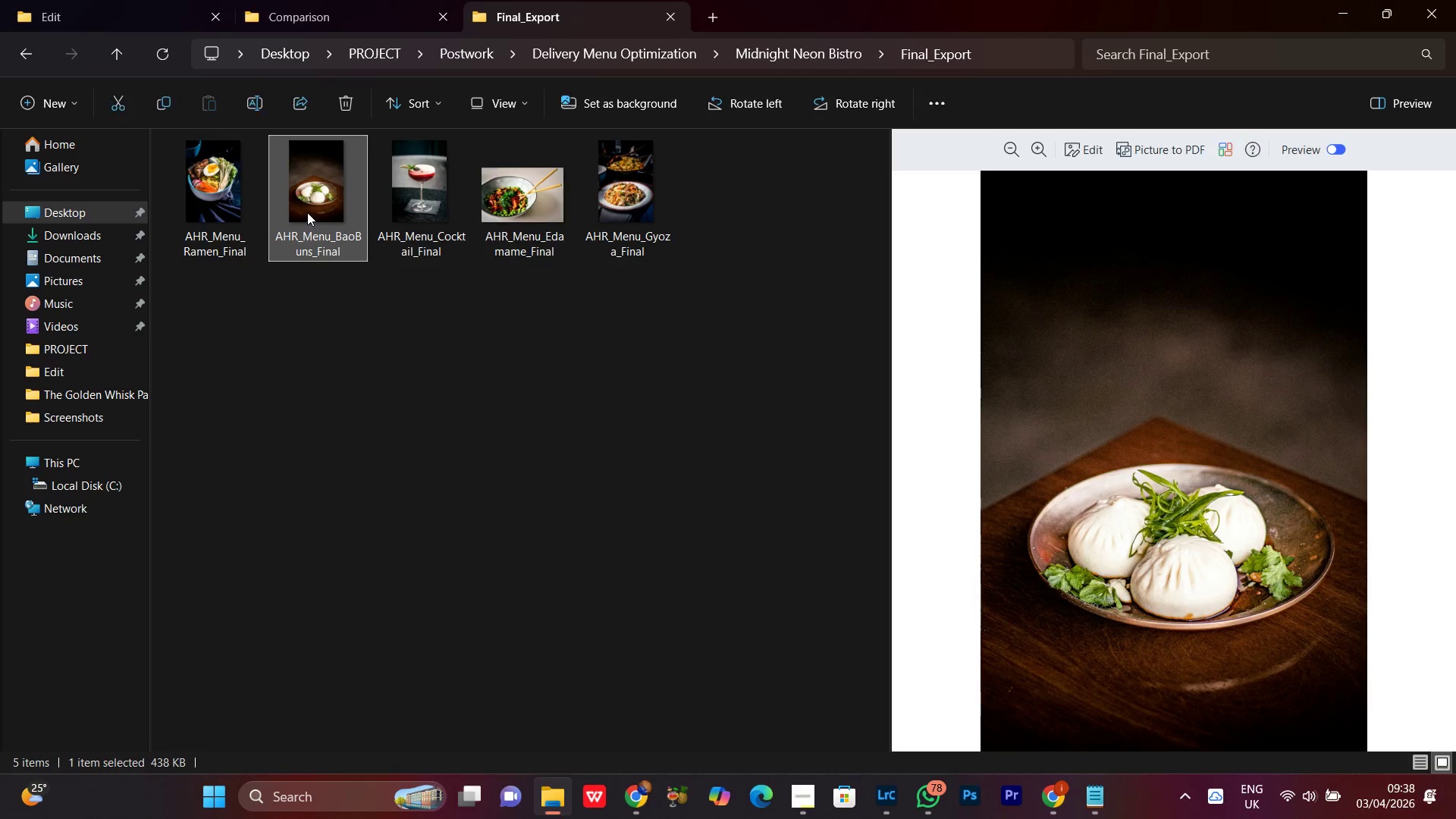 
right_click([307, 212])
 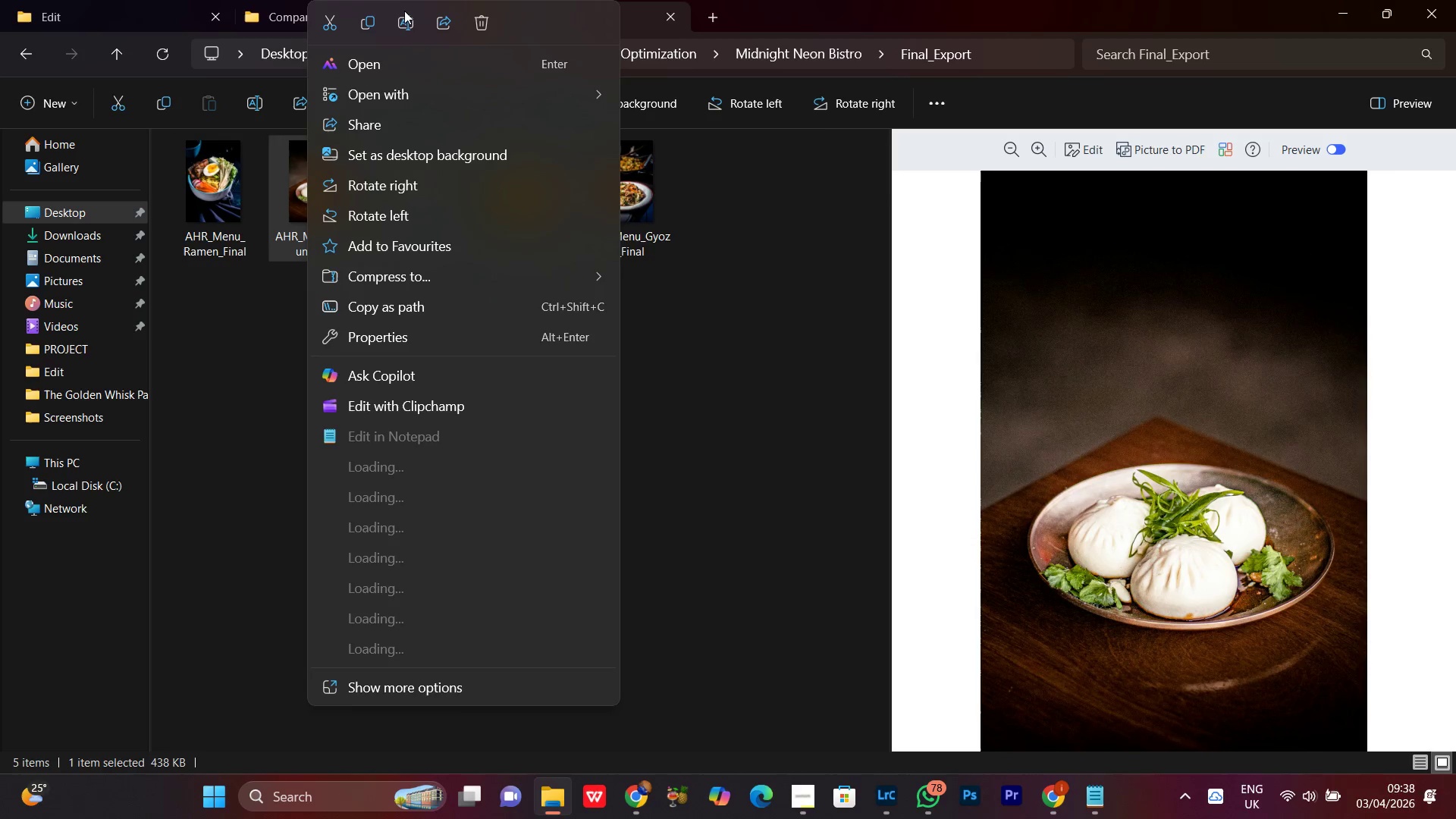 
left_click([404, 11])
 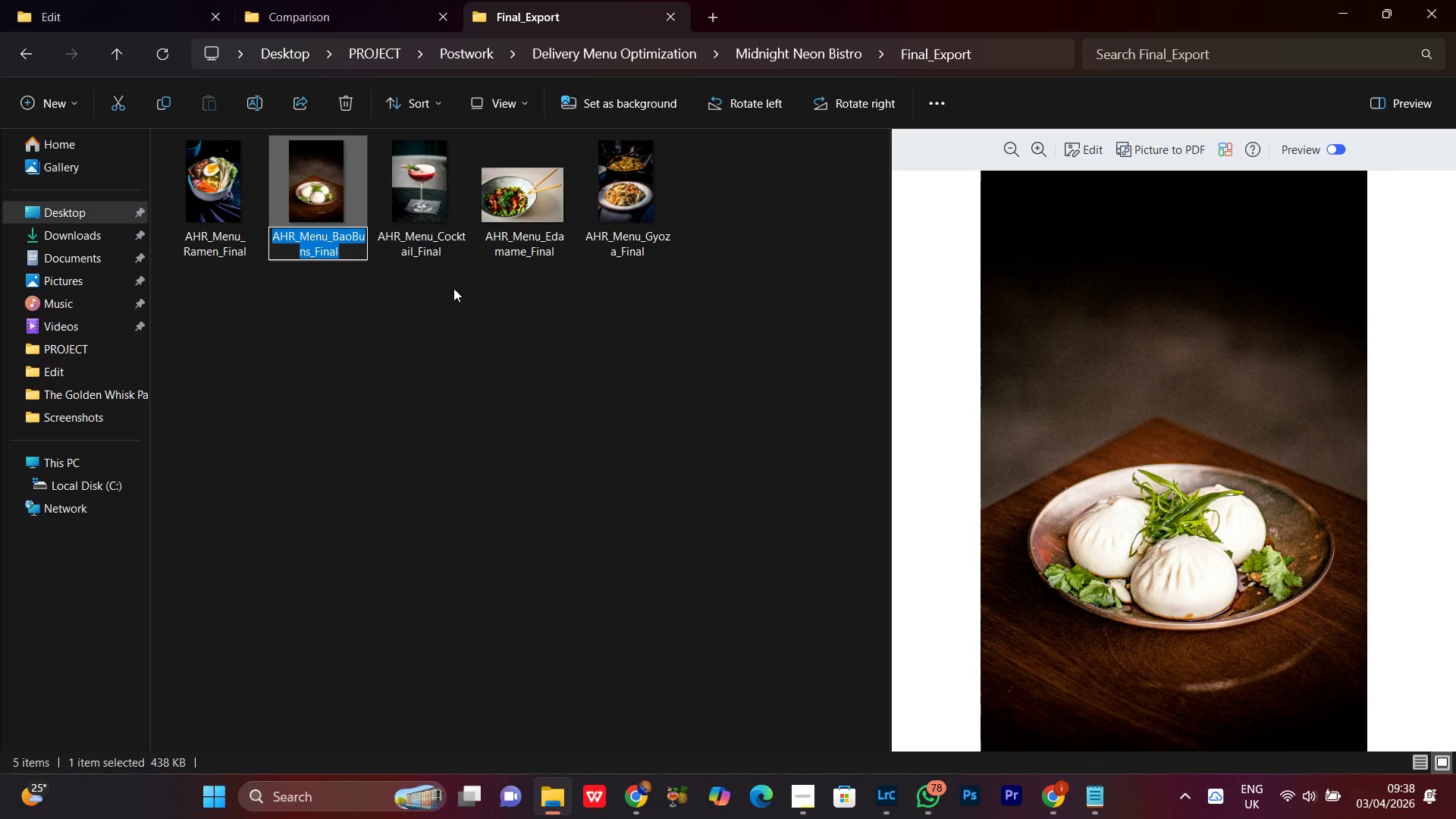 
key(Control+C)
 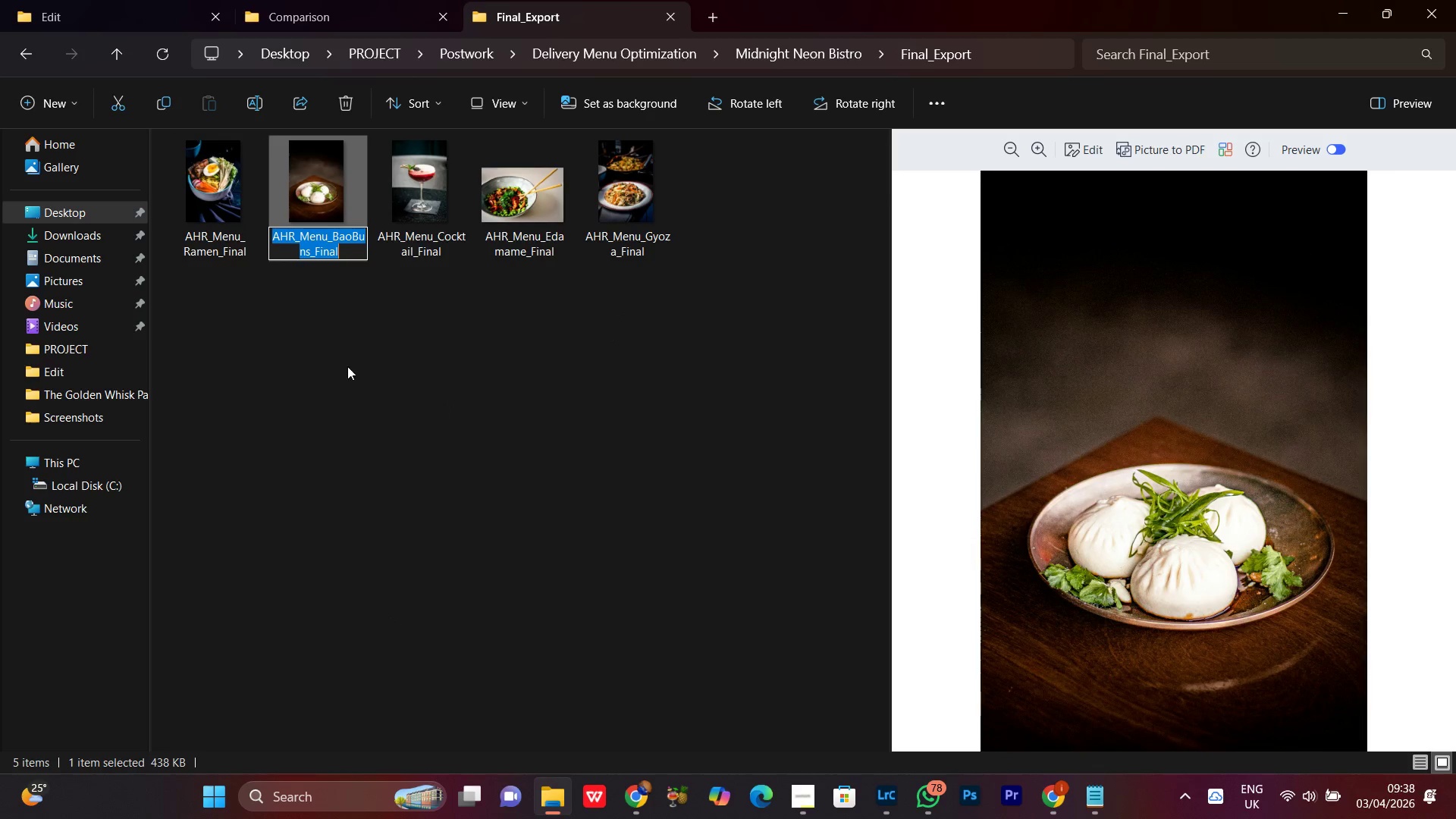 
key(Control+C)
 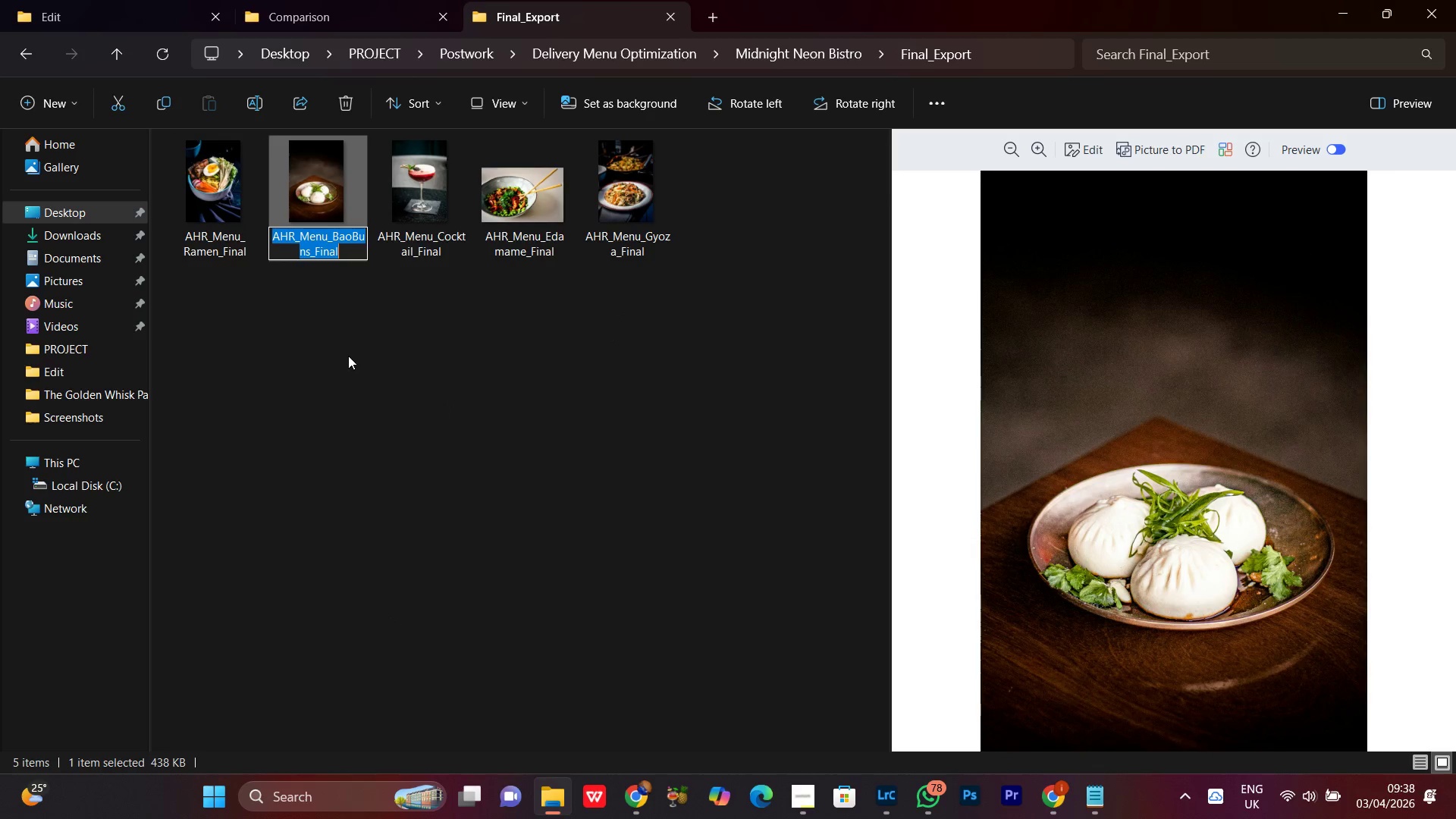 
key(Control+C)
 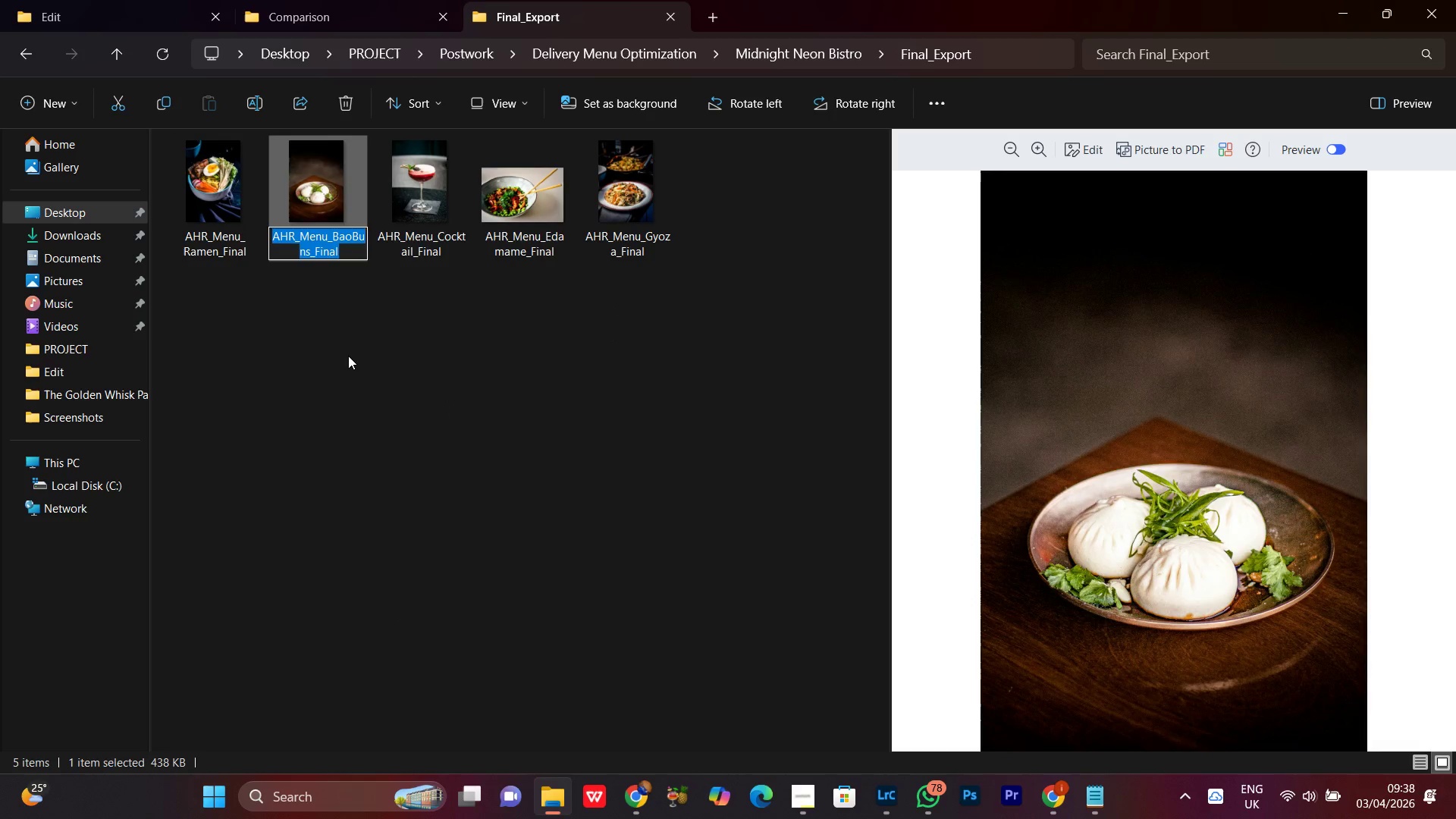 
left_click([348, 356])
 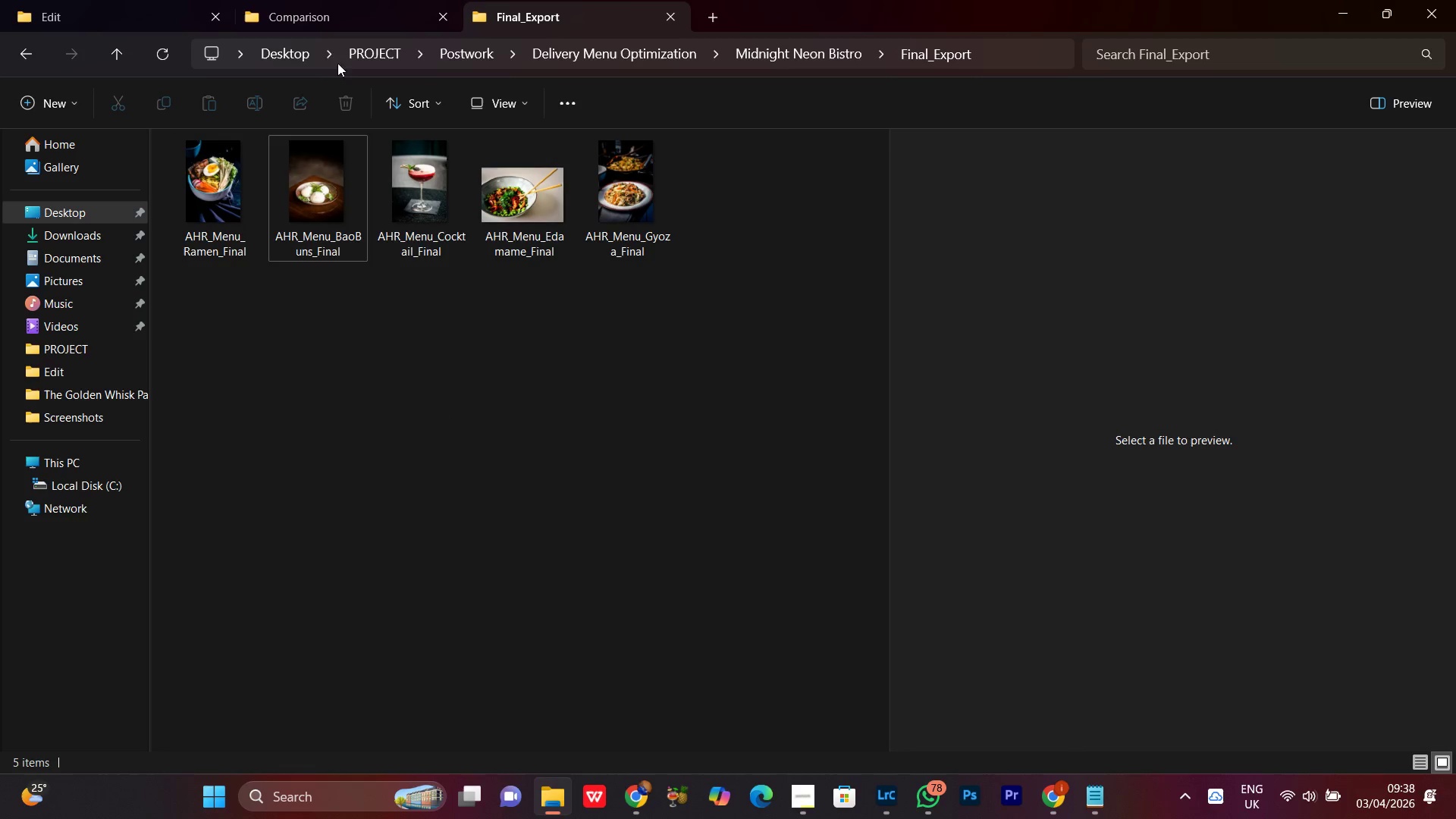 
left_click([328, 19])
 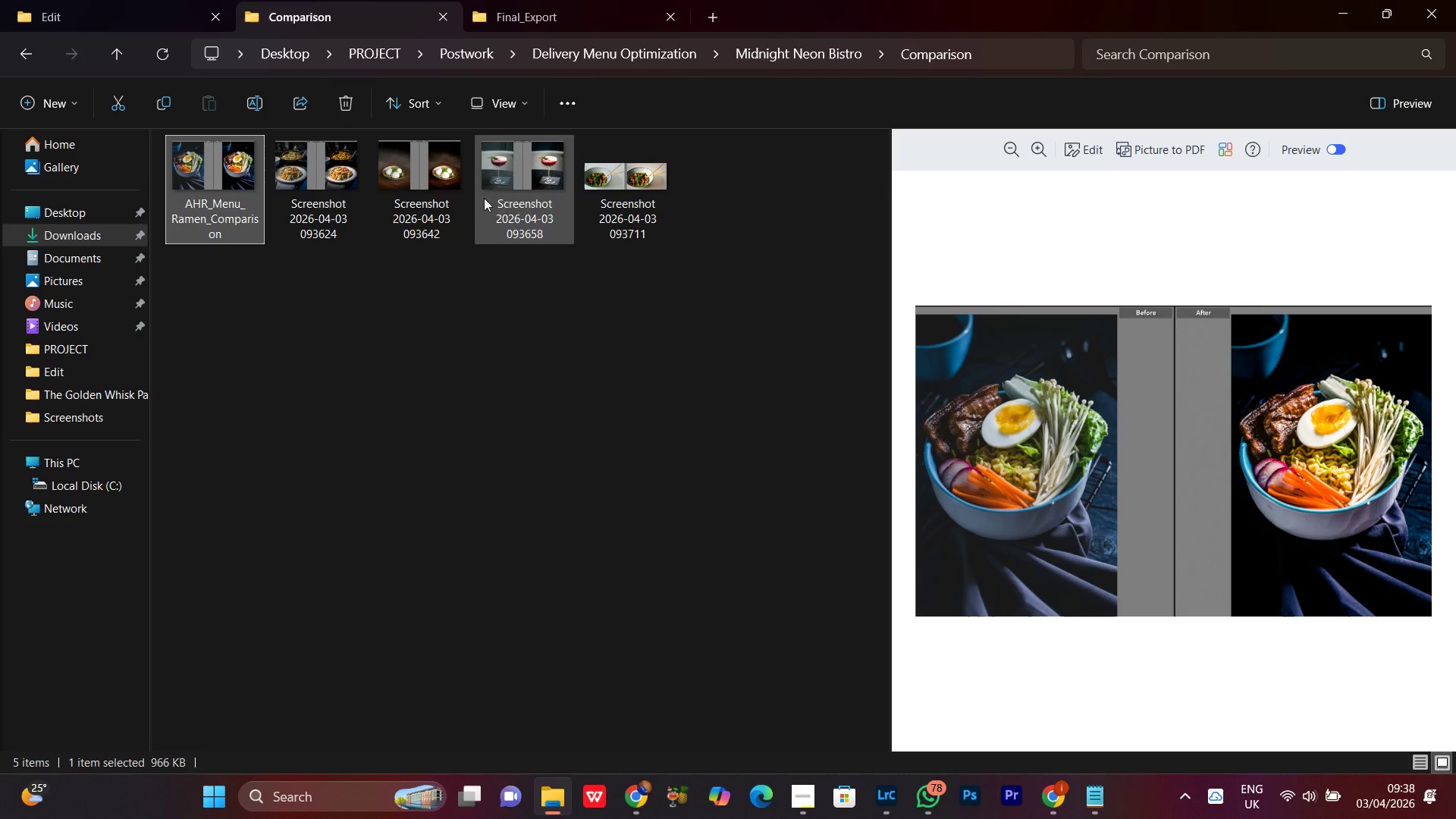 
left_click([438, 180])
 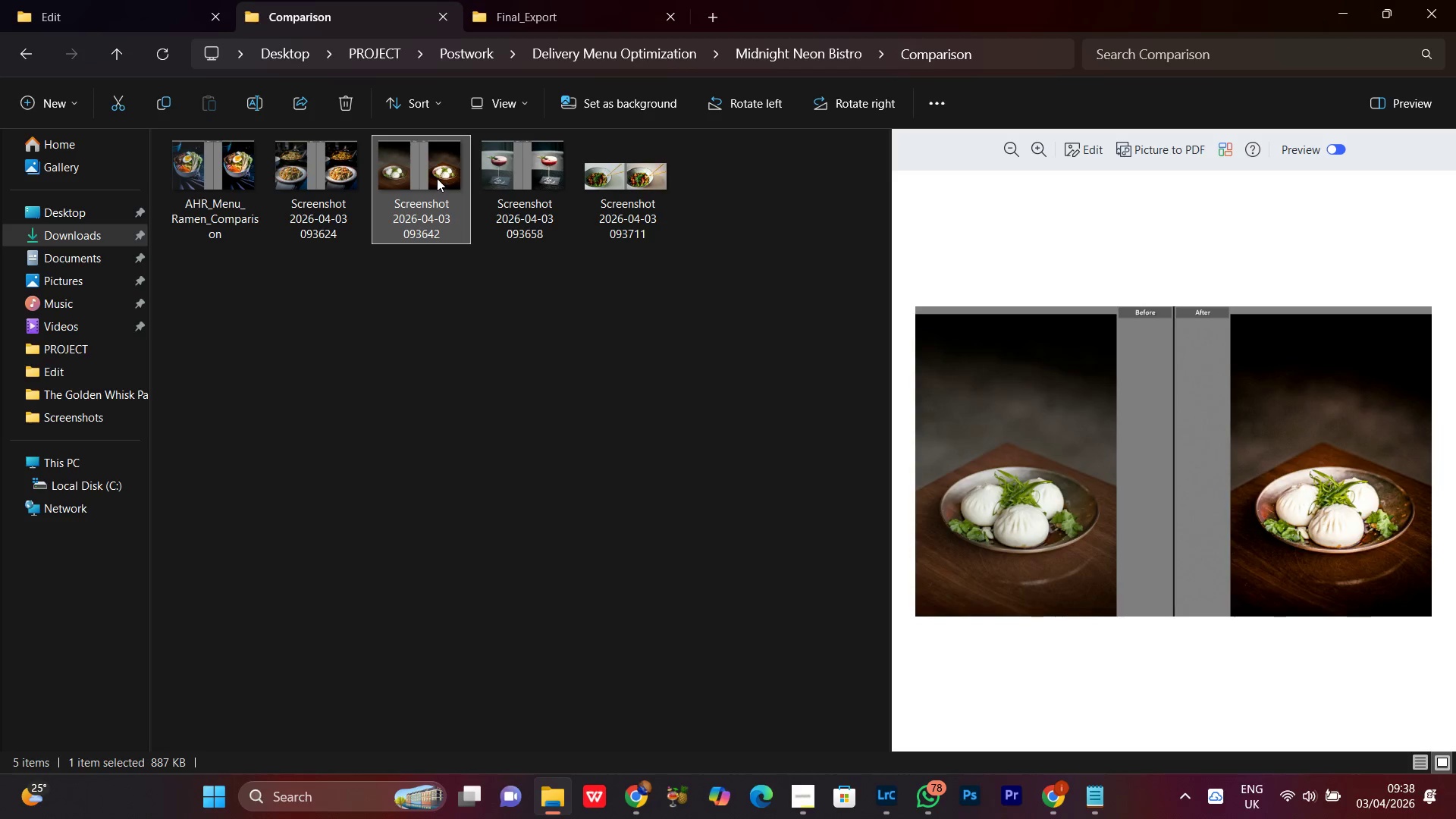 
right_click([437, 178])
 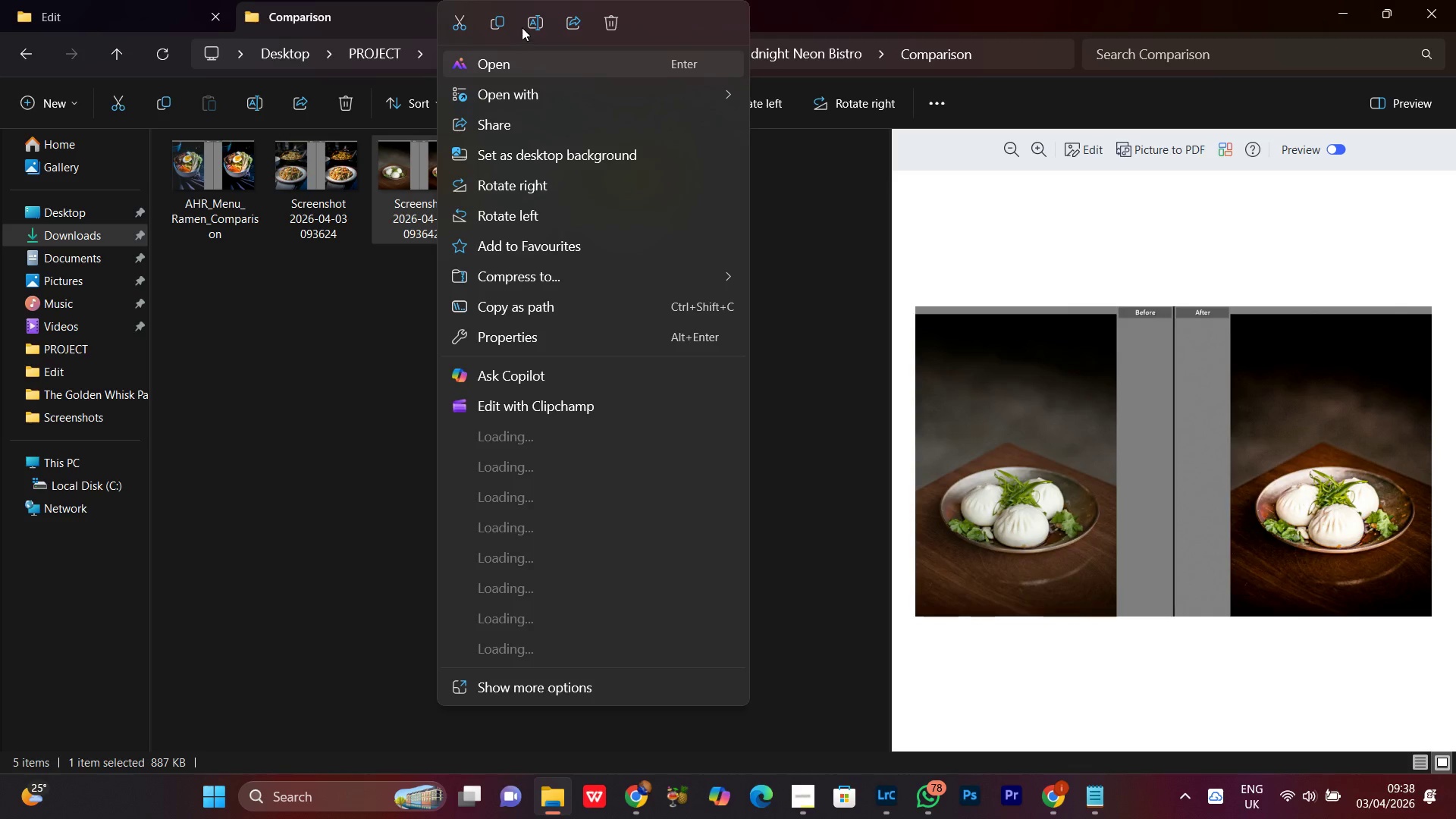 
left_click([541, 17])
 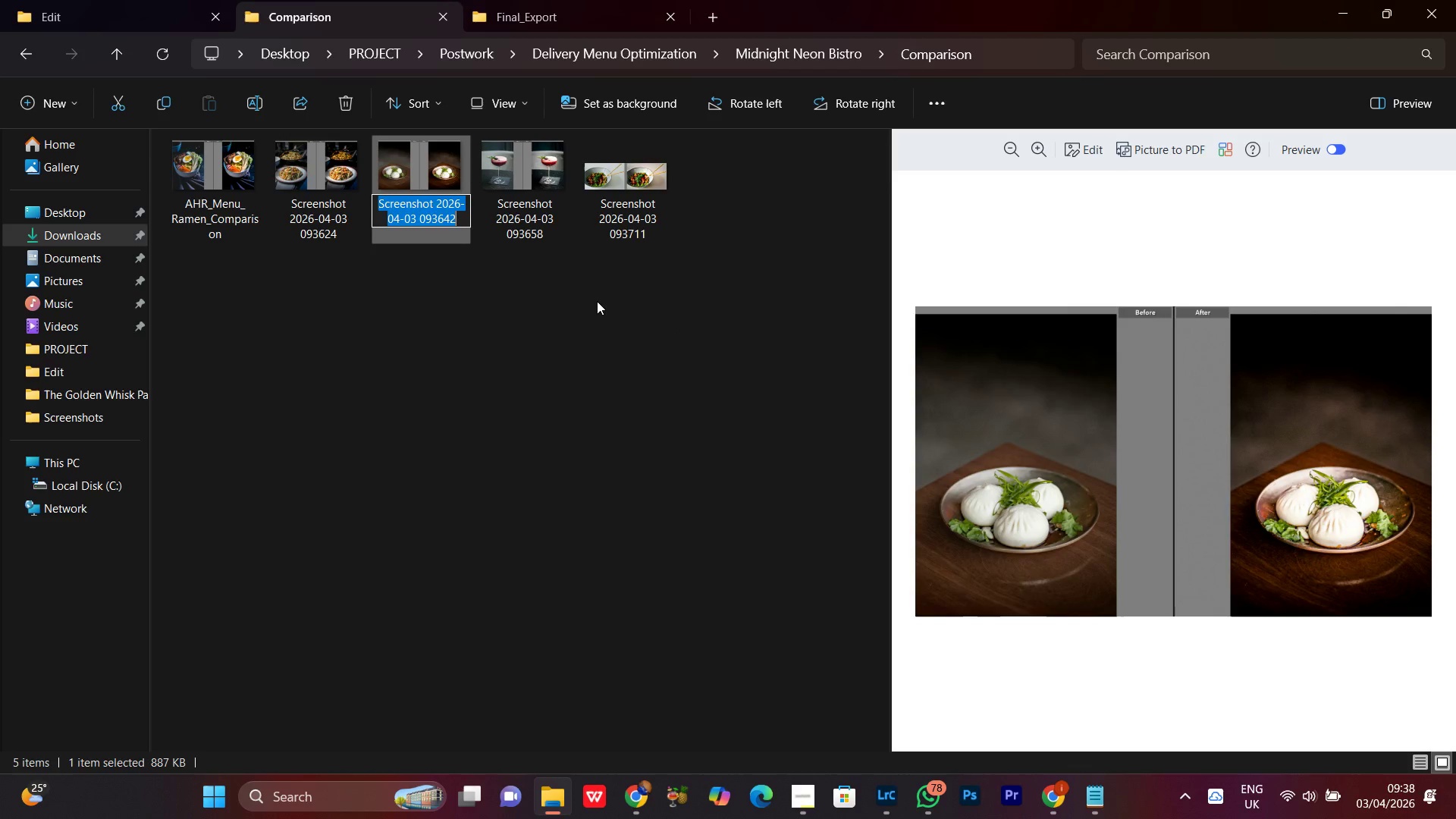 
key(Control+V)
 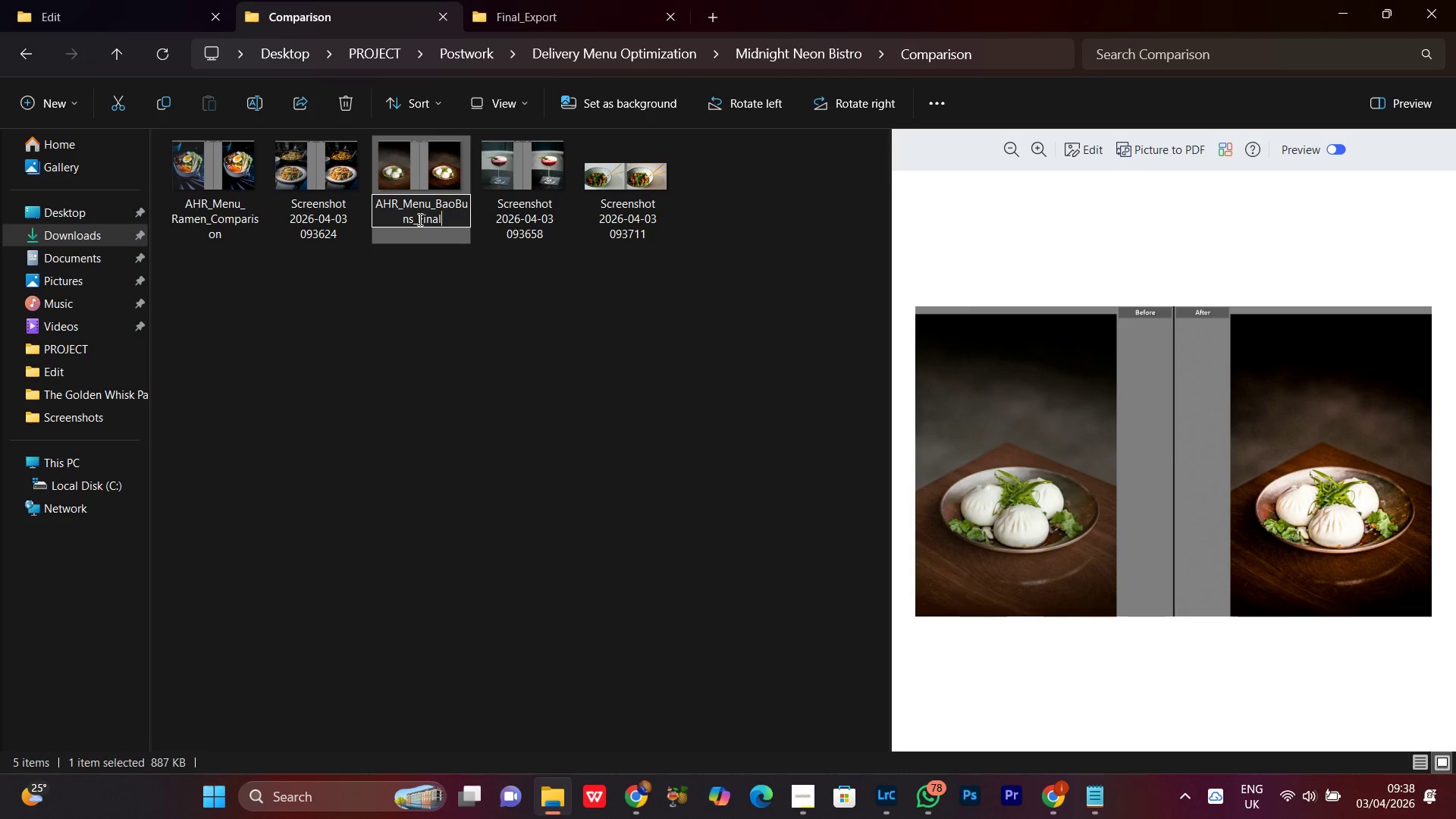 
left_click_drag(start_coordinate=[418, 219], to_coordinate=[534, 232])
 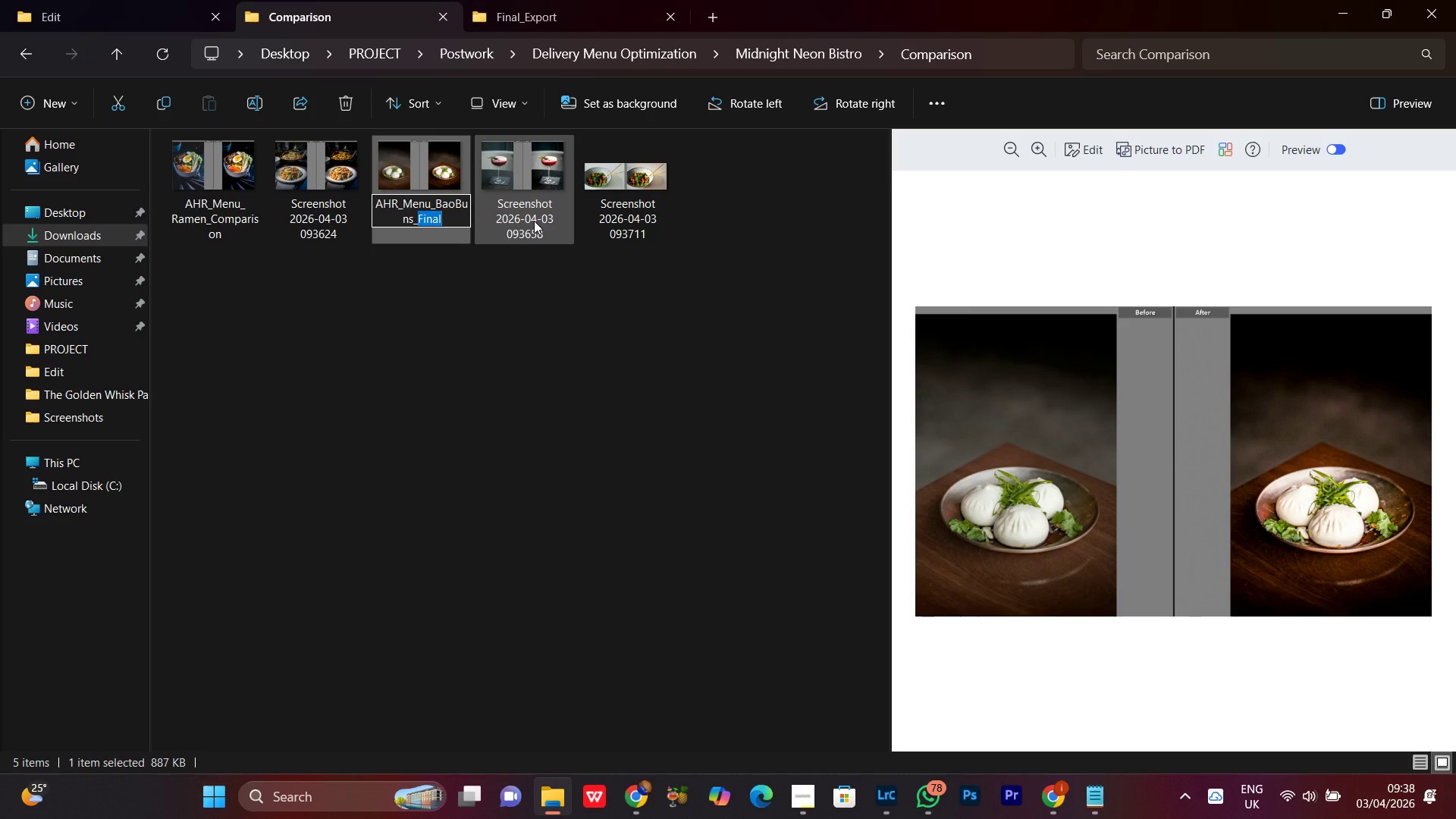 
type(Comparison)
 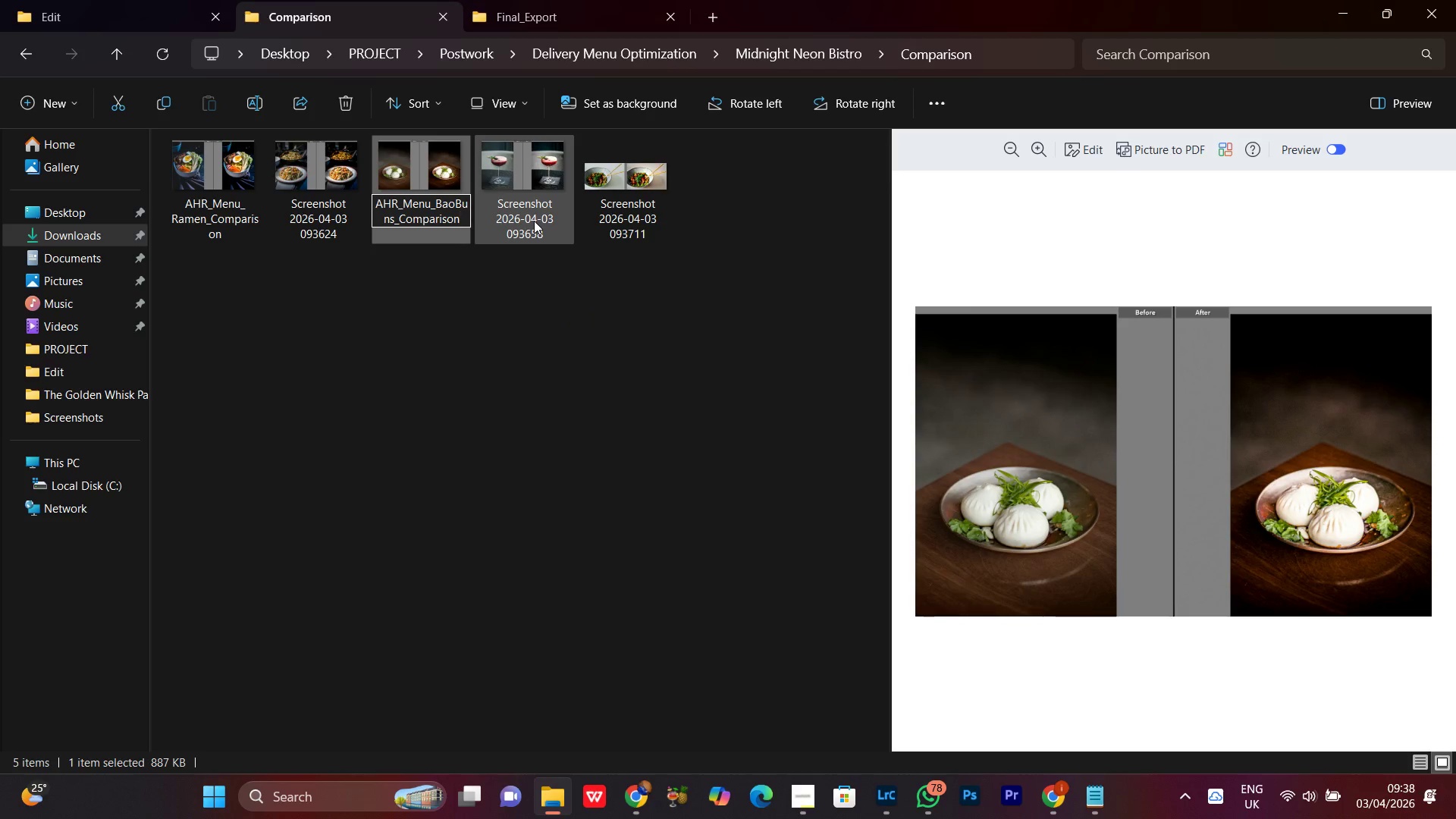 
key(Enter)
 